 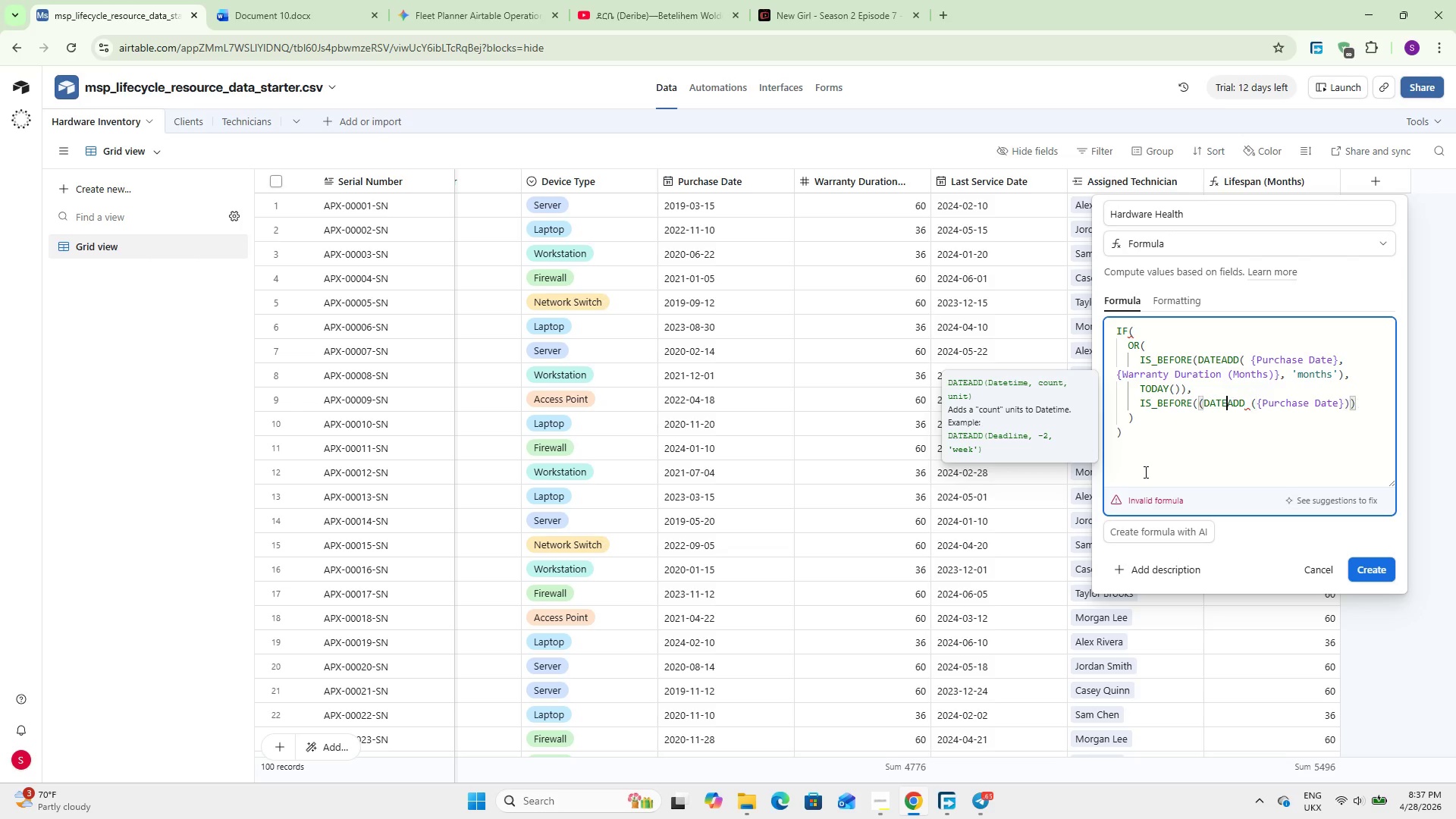 
key(ArrowLeft)
 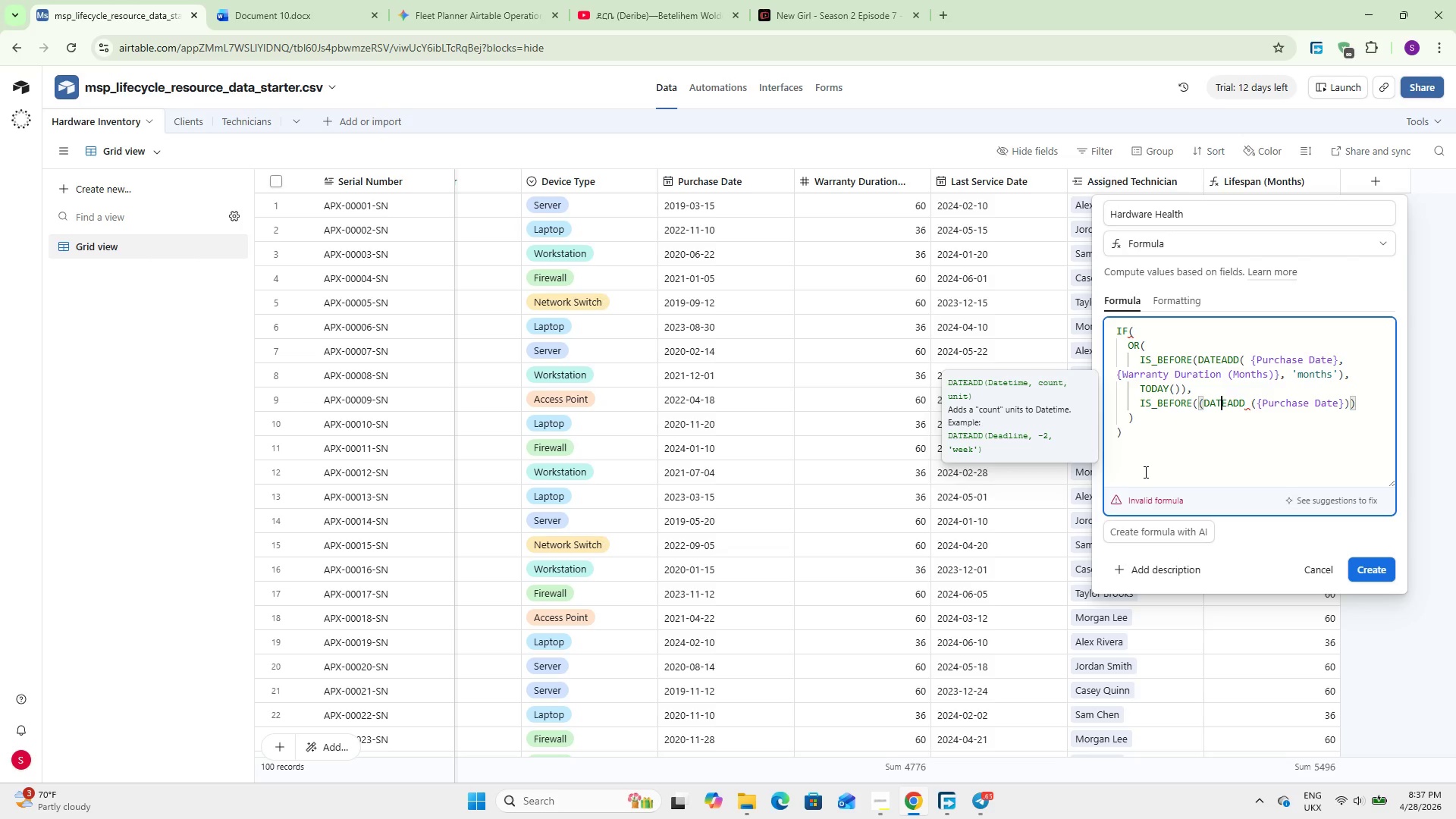 
key(ArrowLeft)
 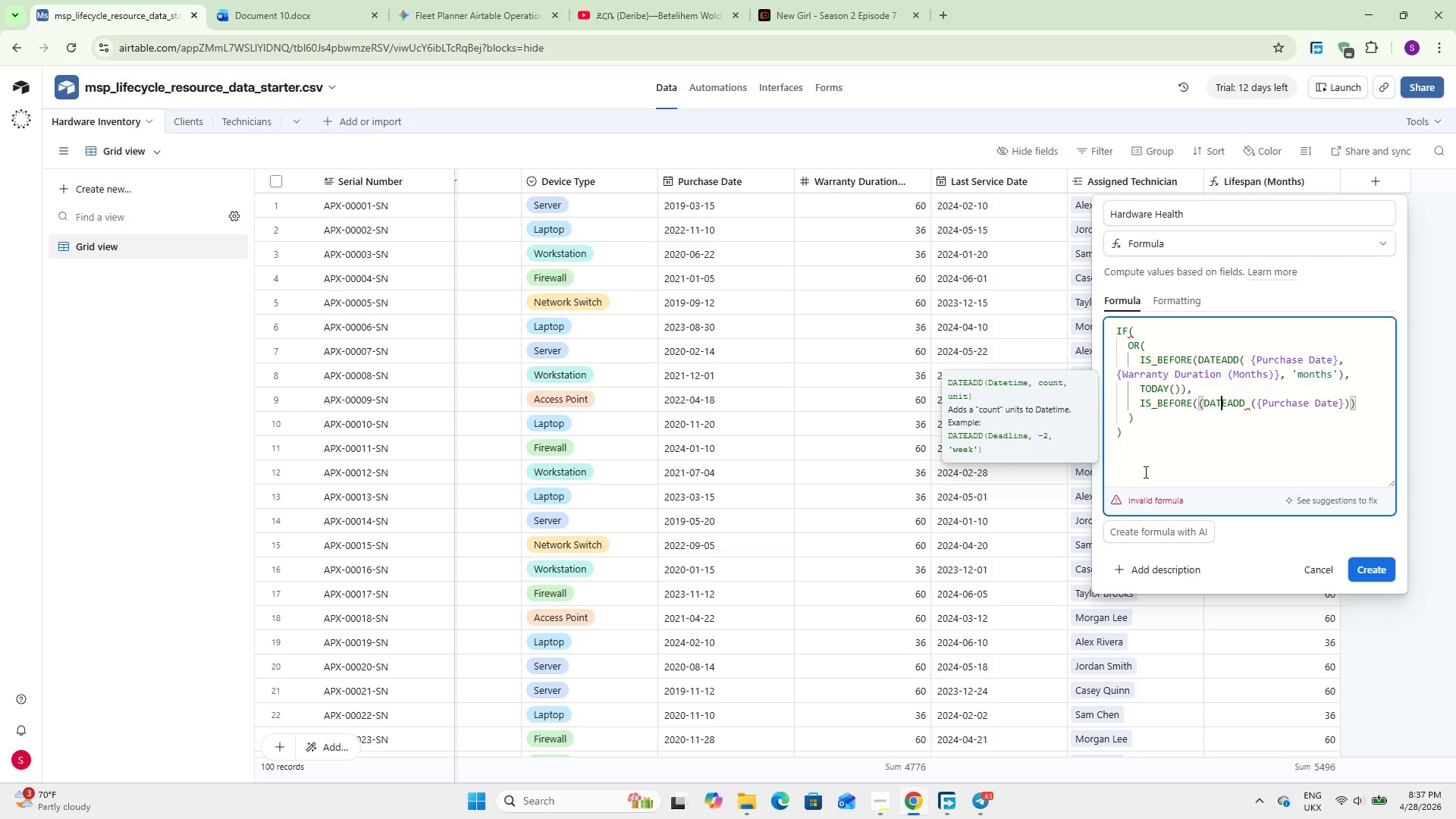 
key(ArrowLeft)
 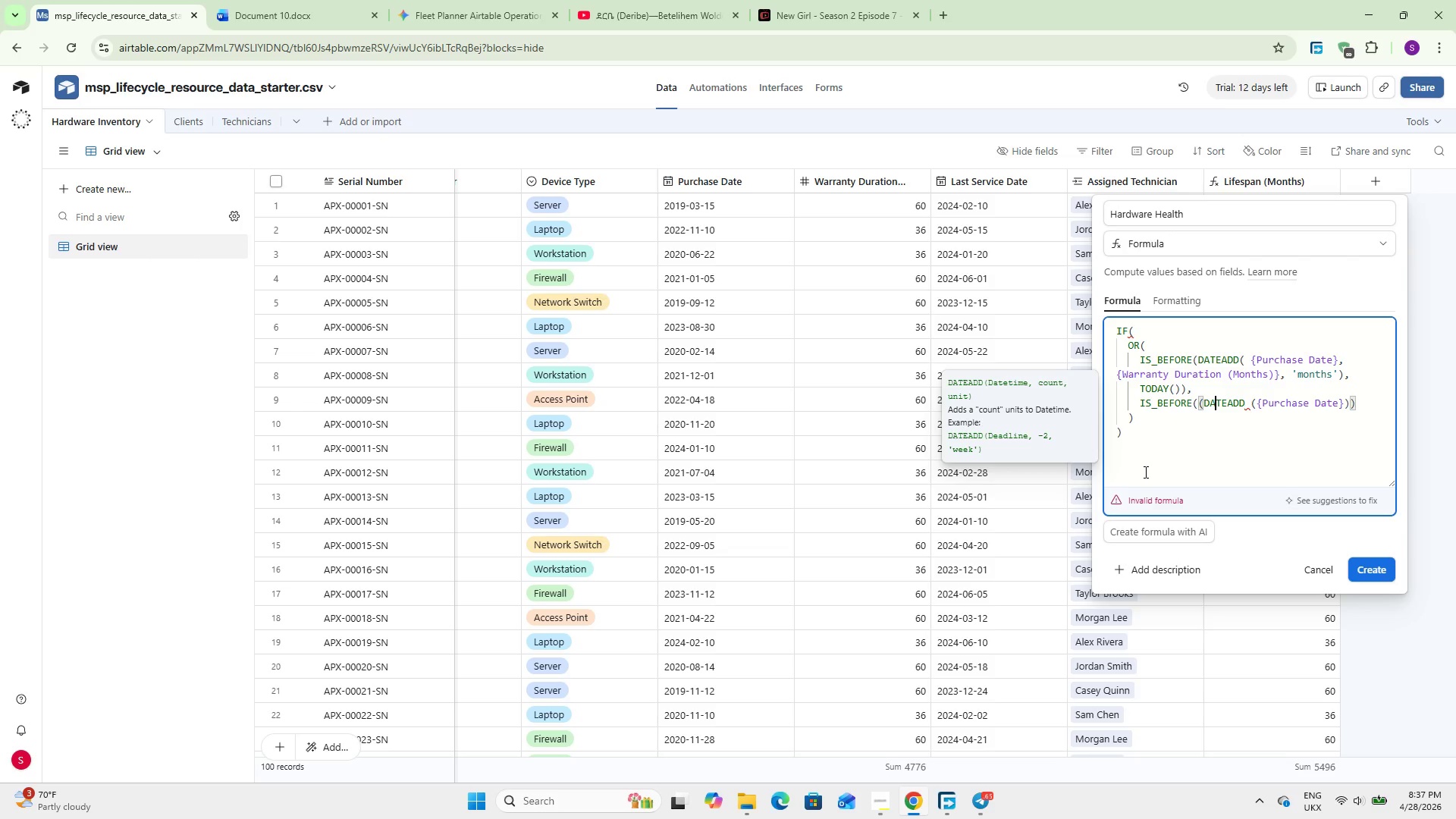 
key(ArrowLeft)
 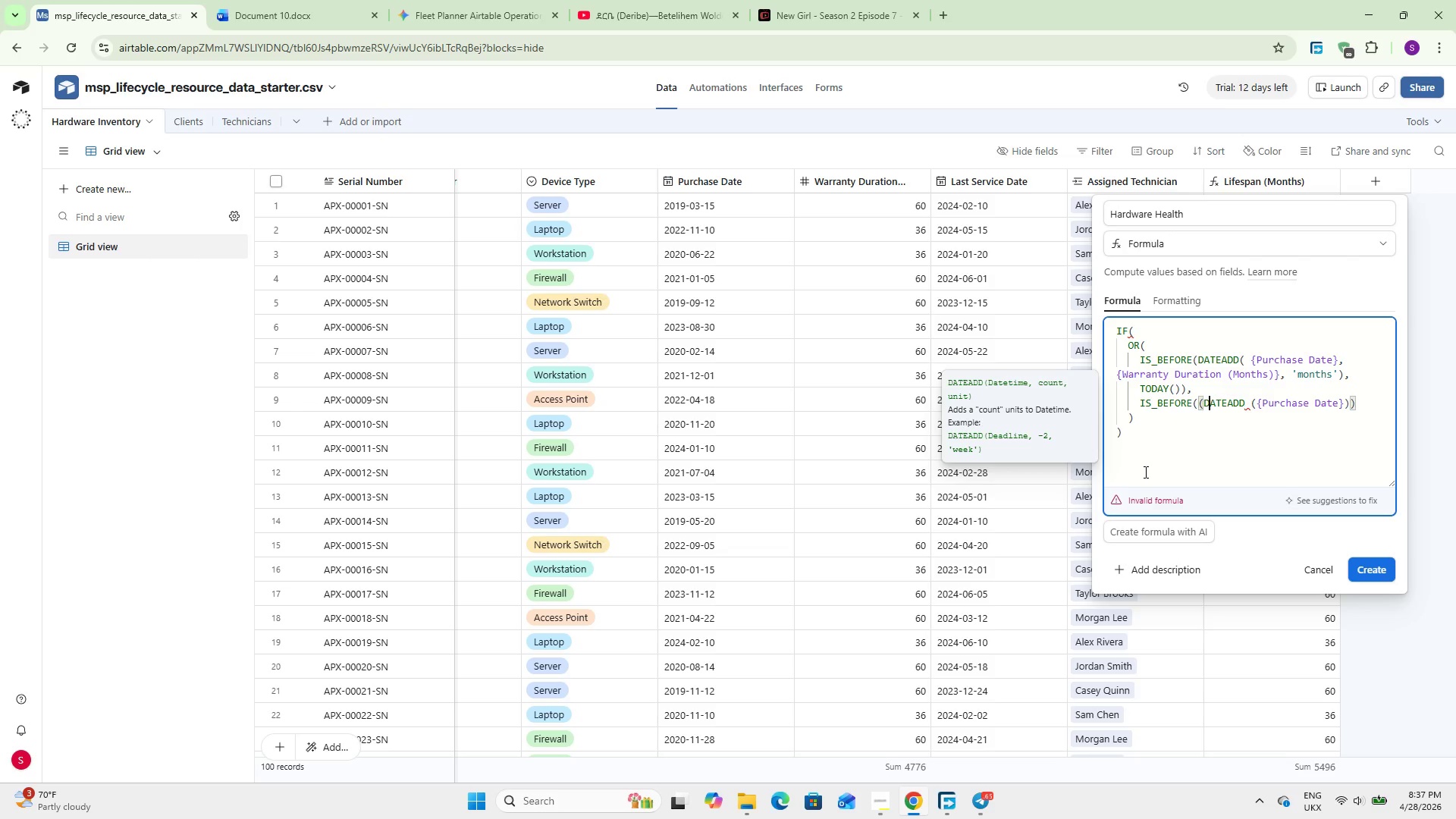 
key(ArrowLeft)
 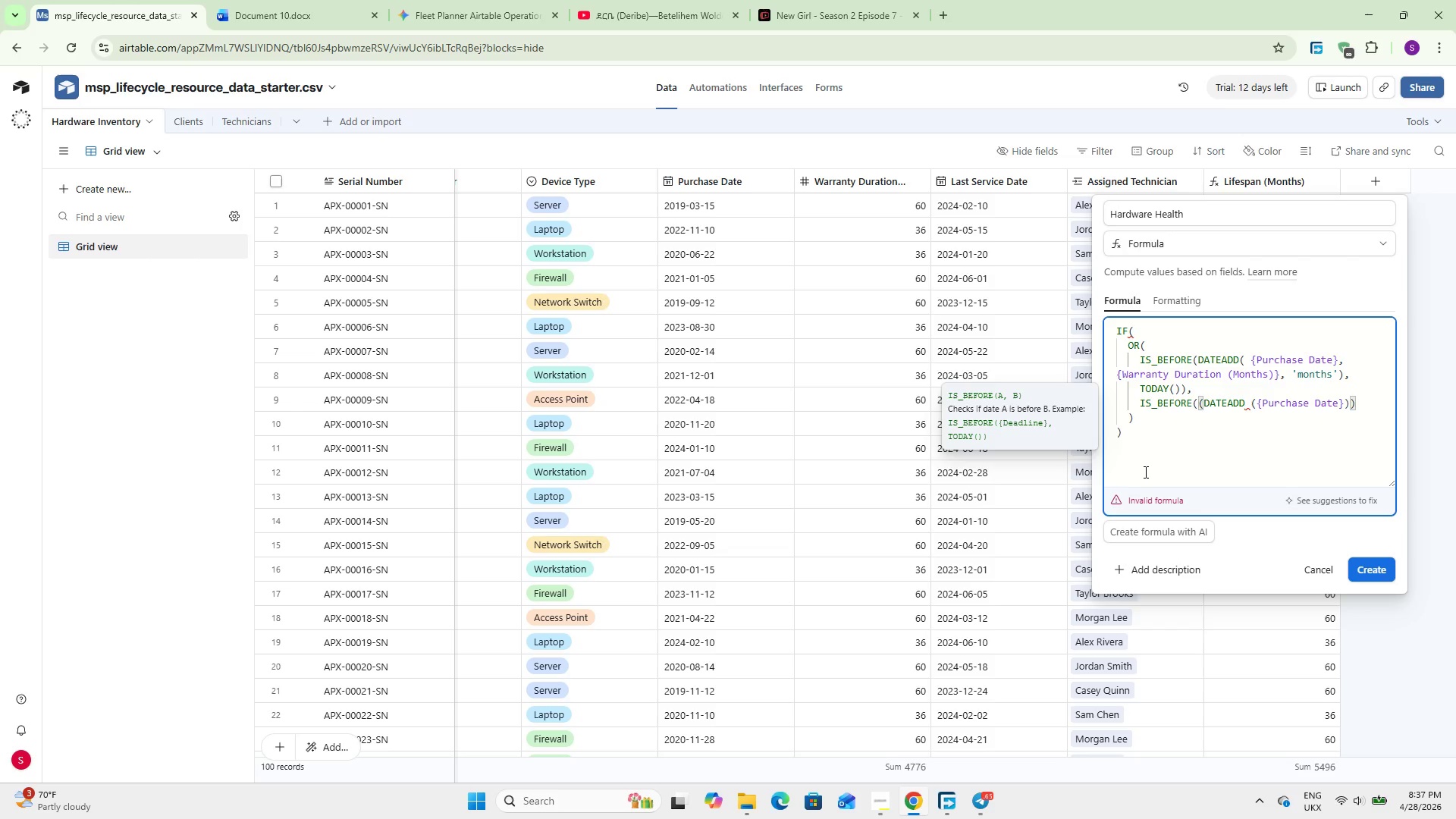 
key(Backspace)
 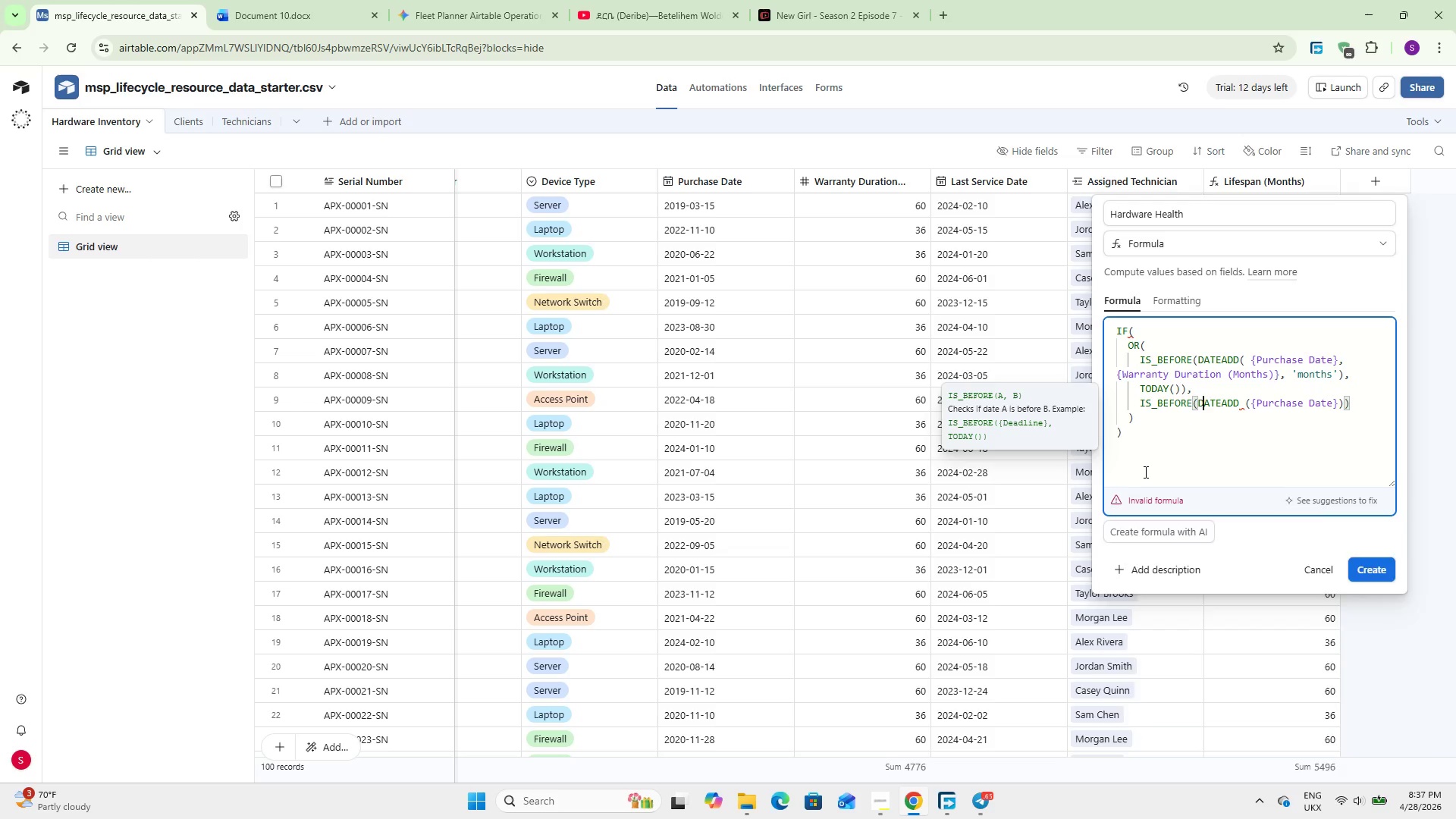 
hold_key(key=ArrowRight, duration=1.28)
 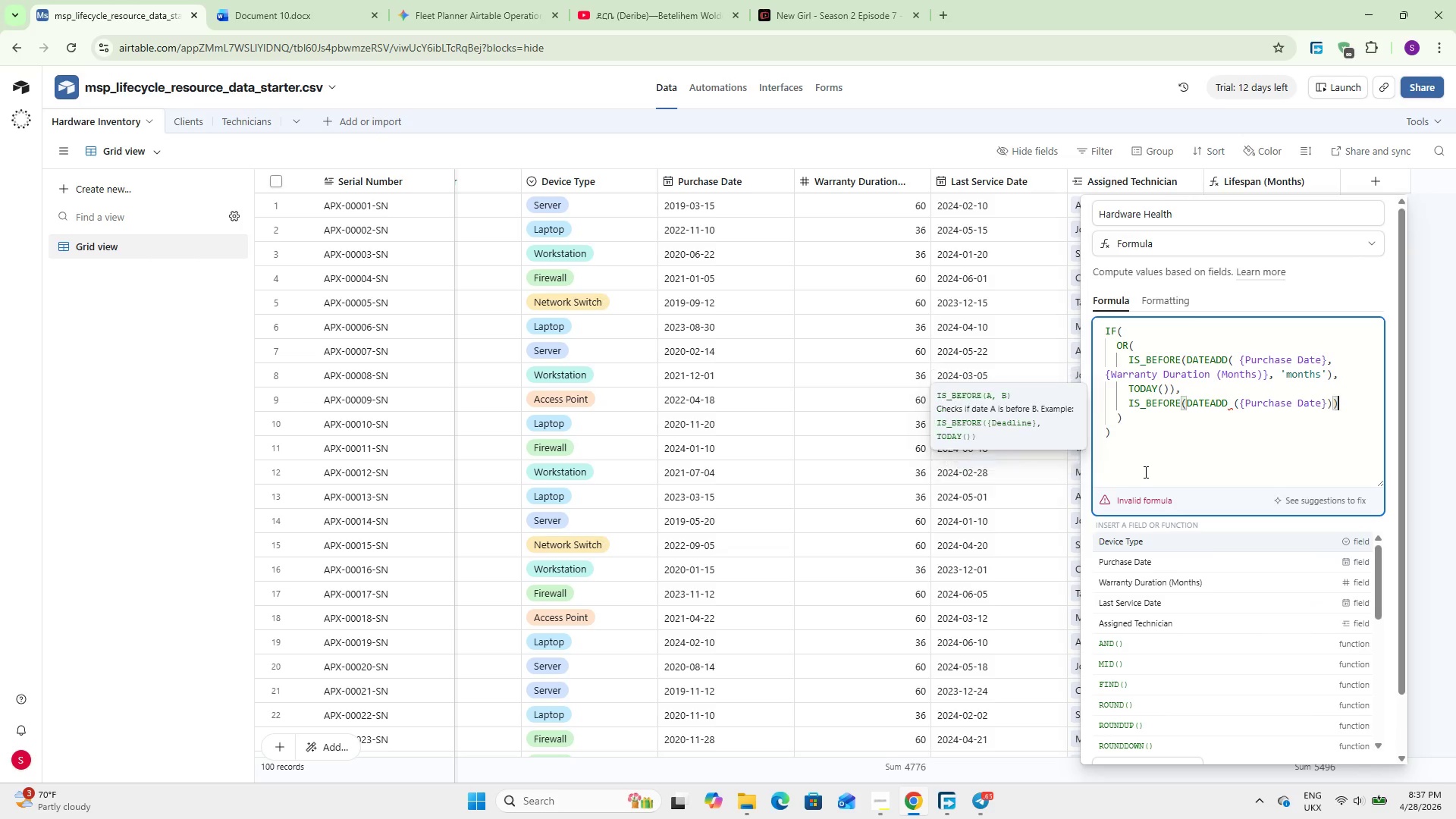 
key(ArrowRight)
 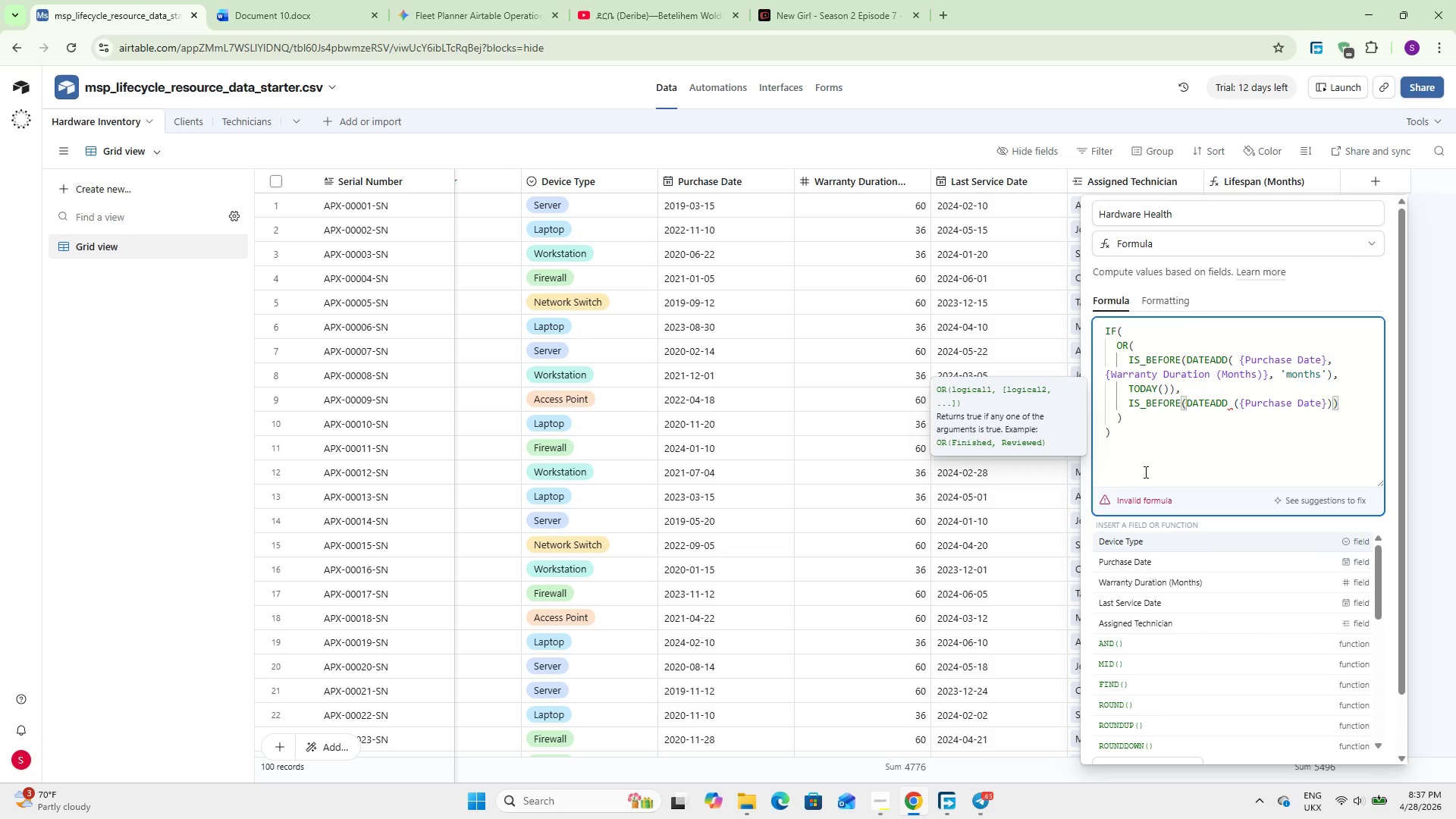 
key(Backspace)
 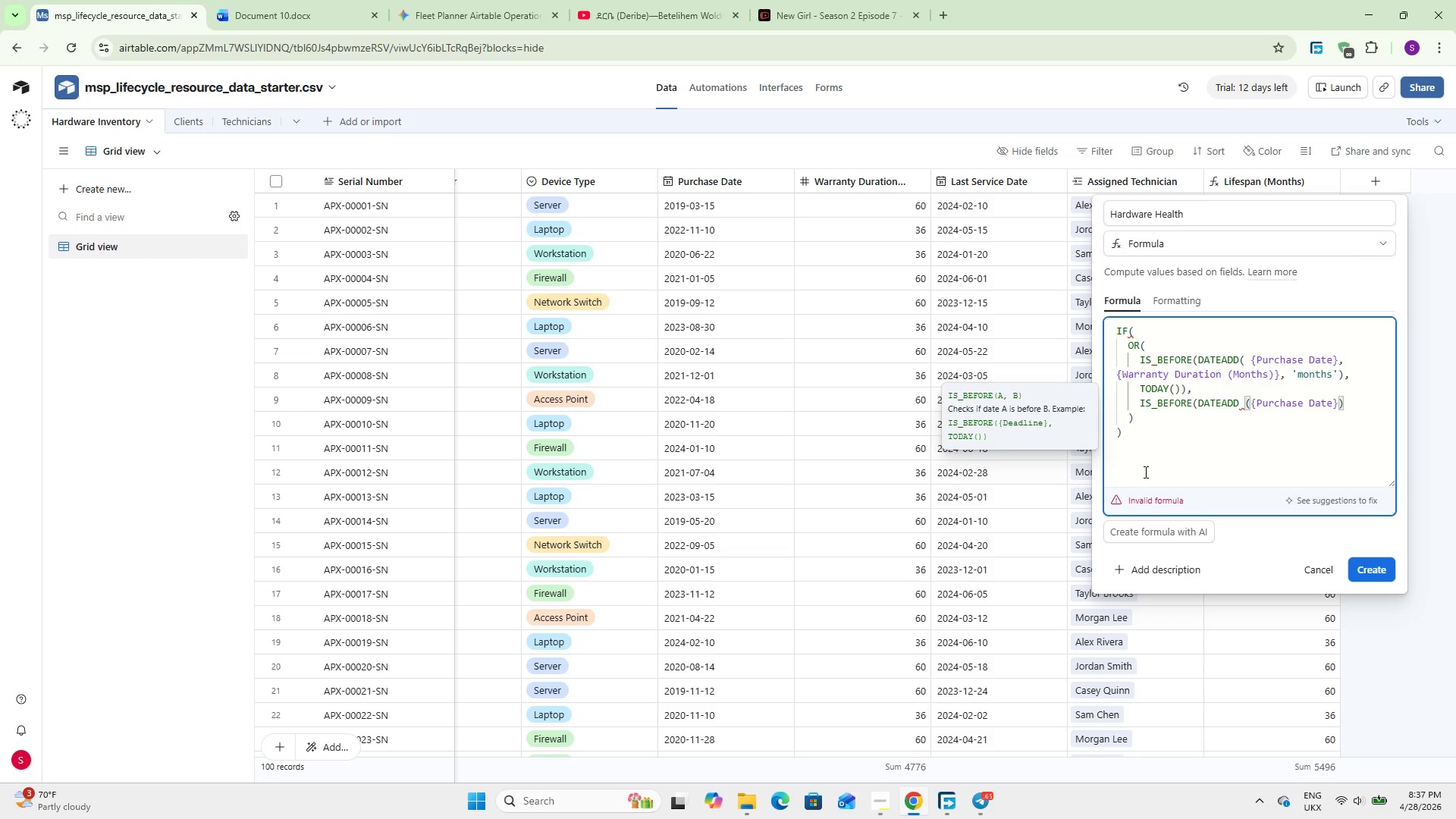 
wait(10.8)
 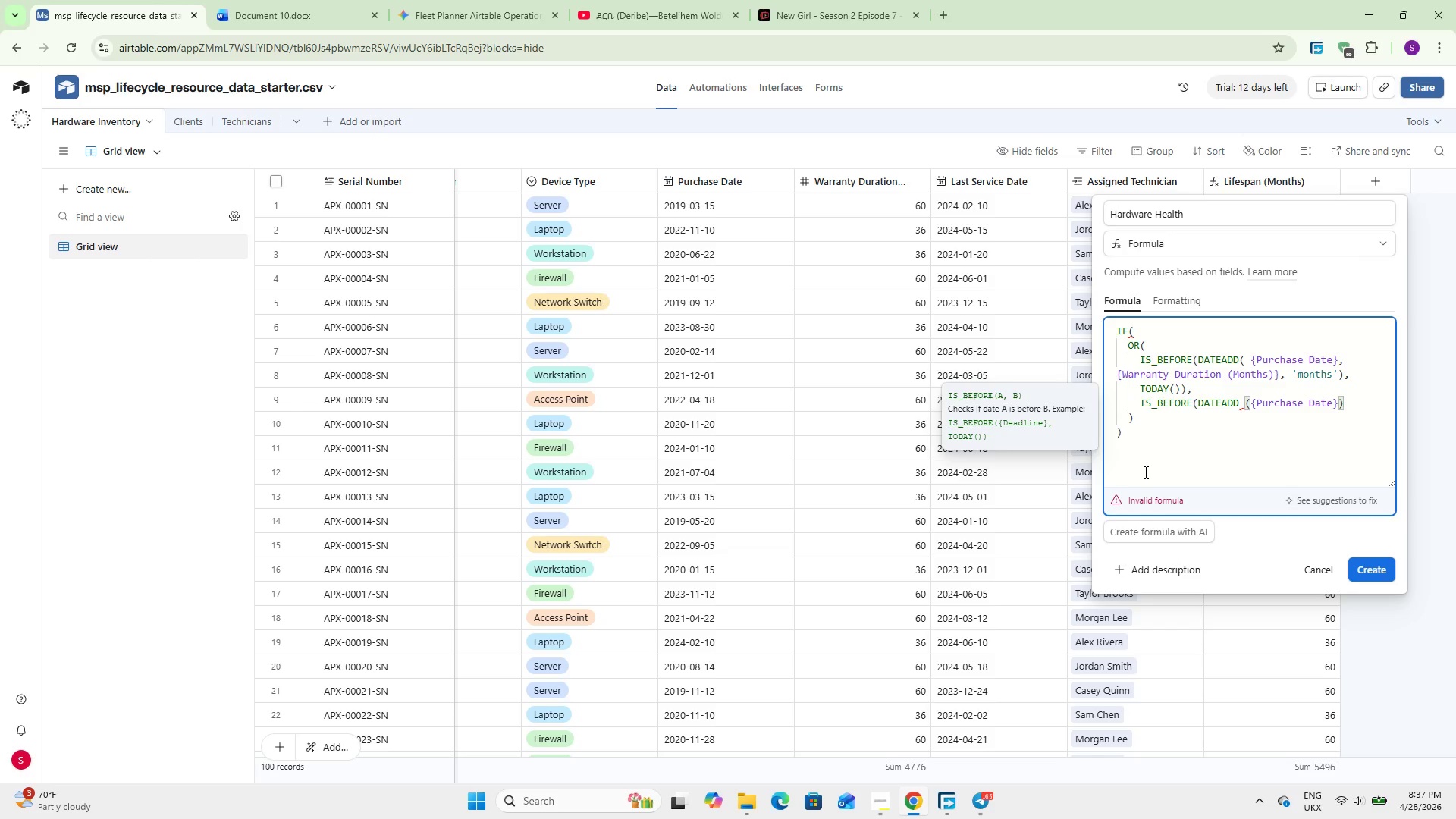 
key(ArrowLeft)
 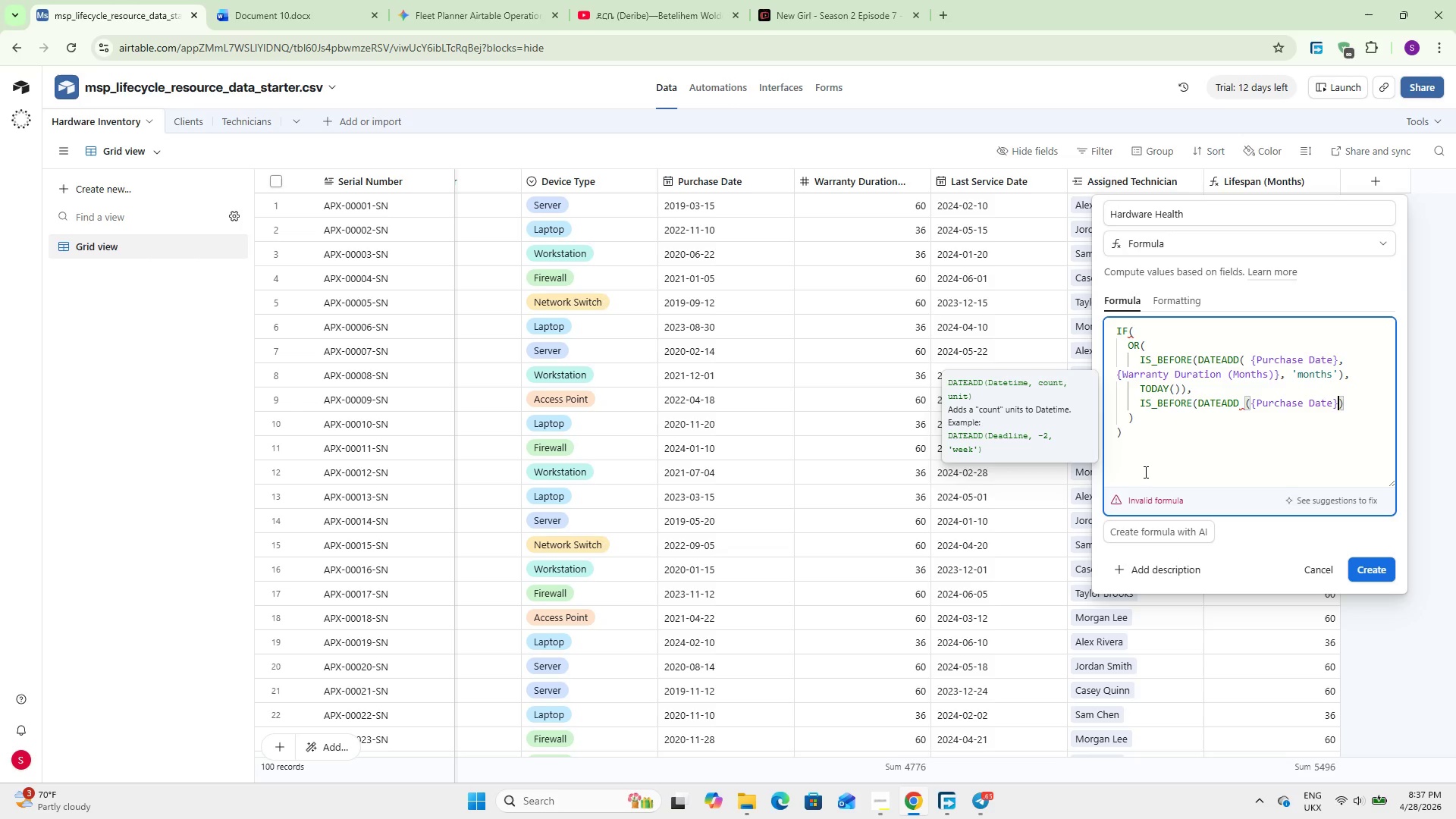 
hold_key(key=ArrowLeft, duration=0.91)
 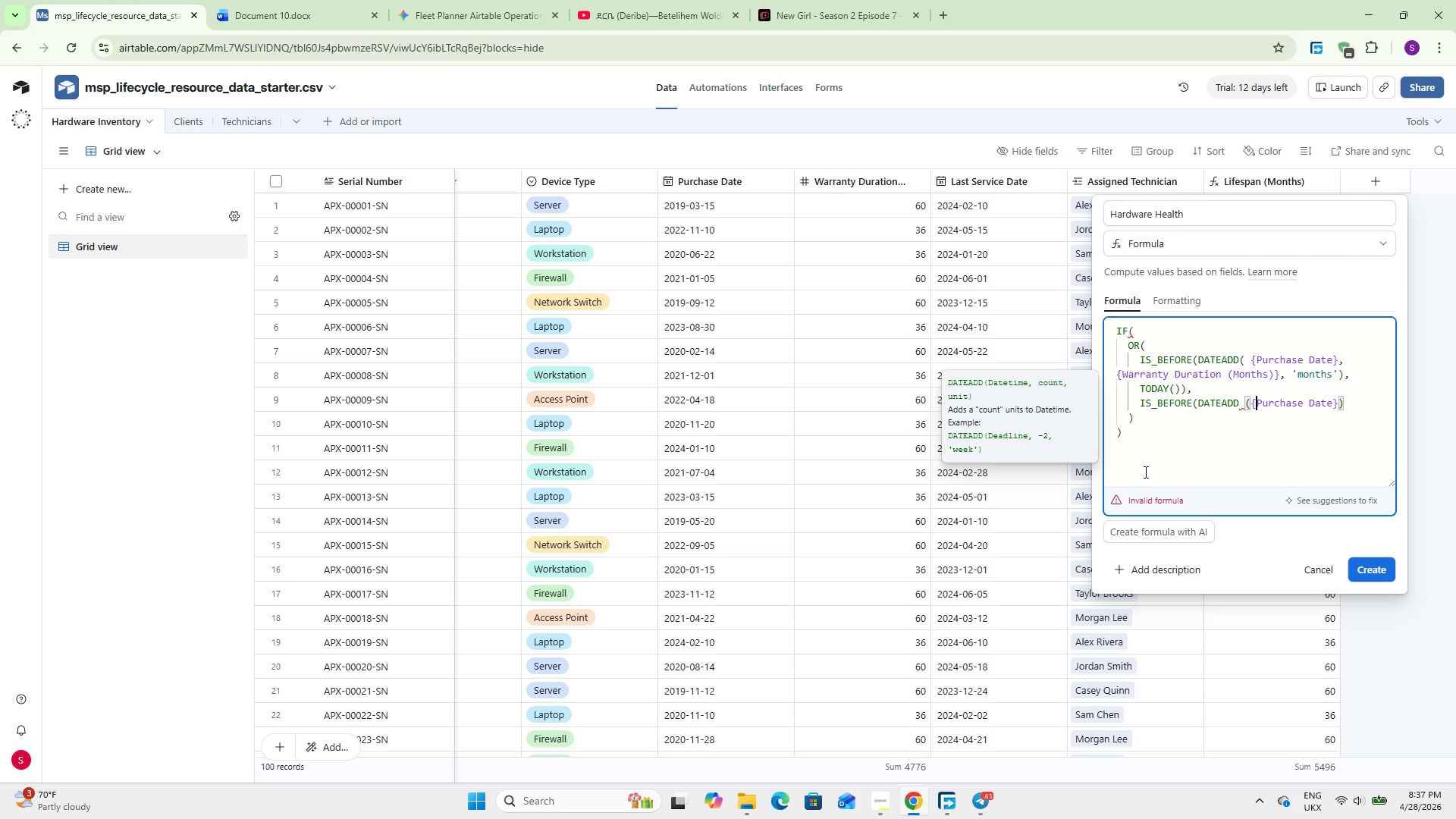 
key(ArrowLeft)
 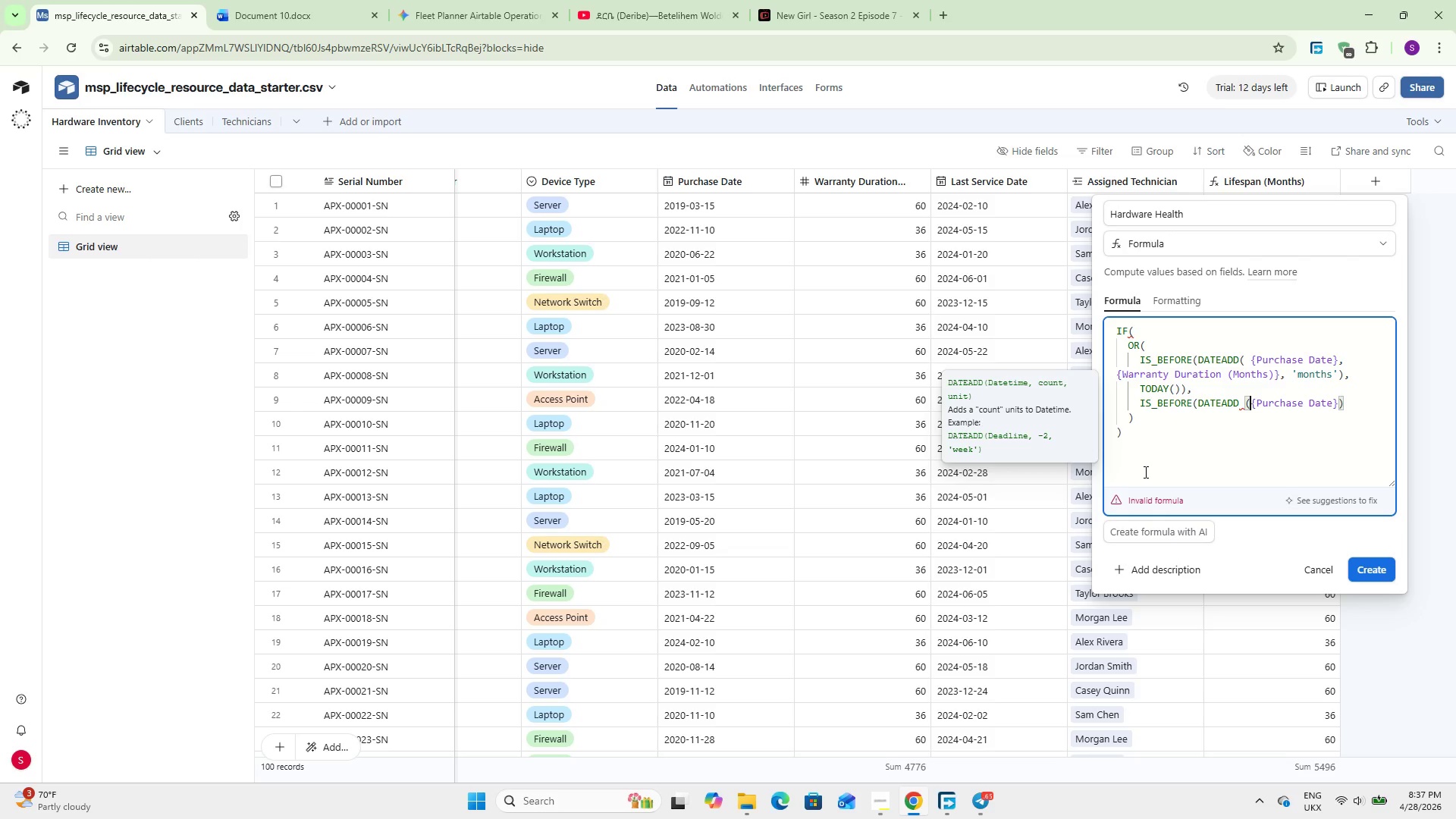 
key(ArrowLeft)
 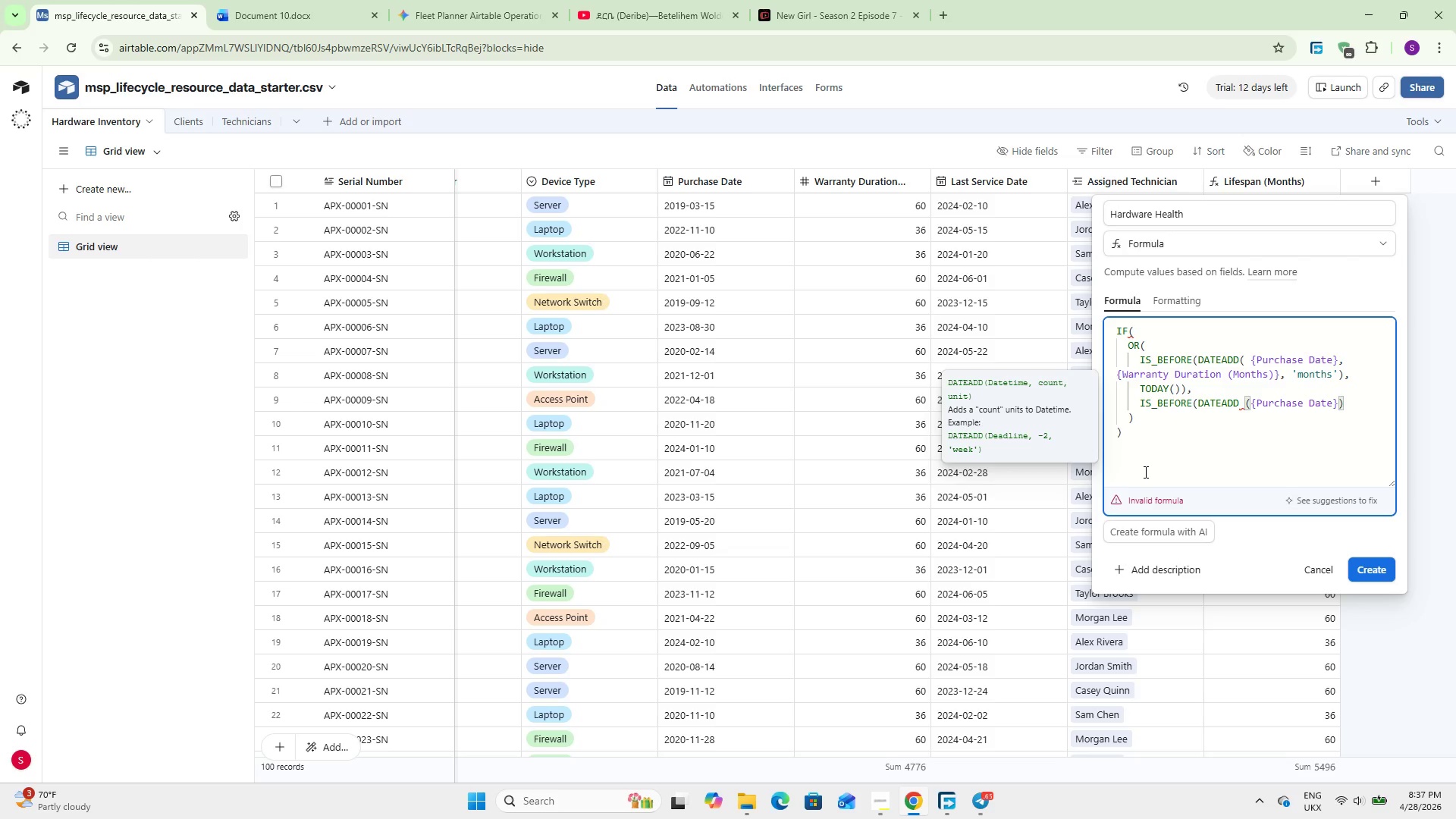 
key(Backspace)
 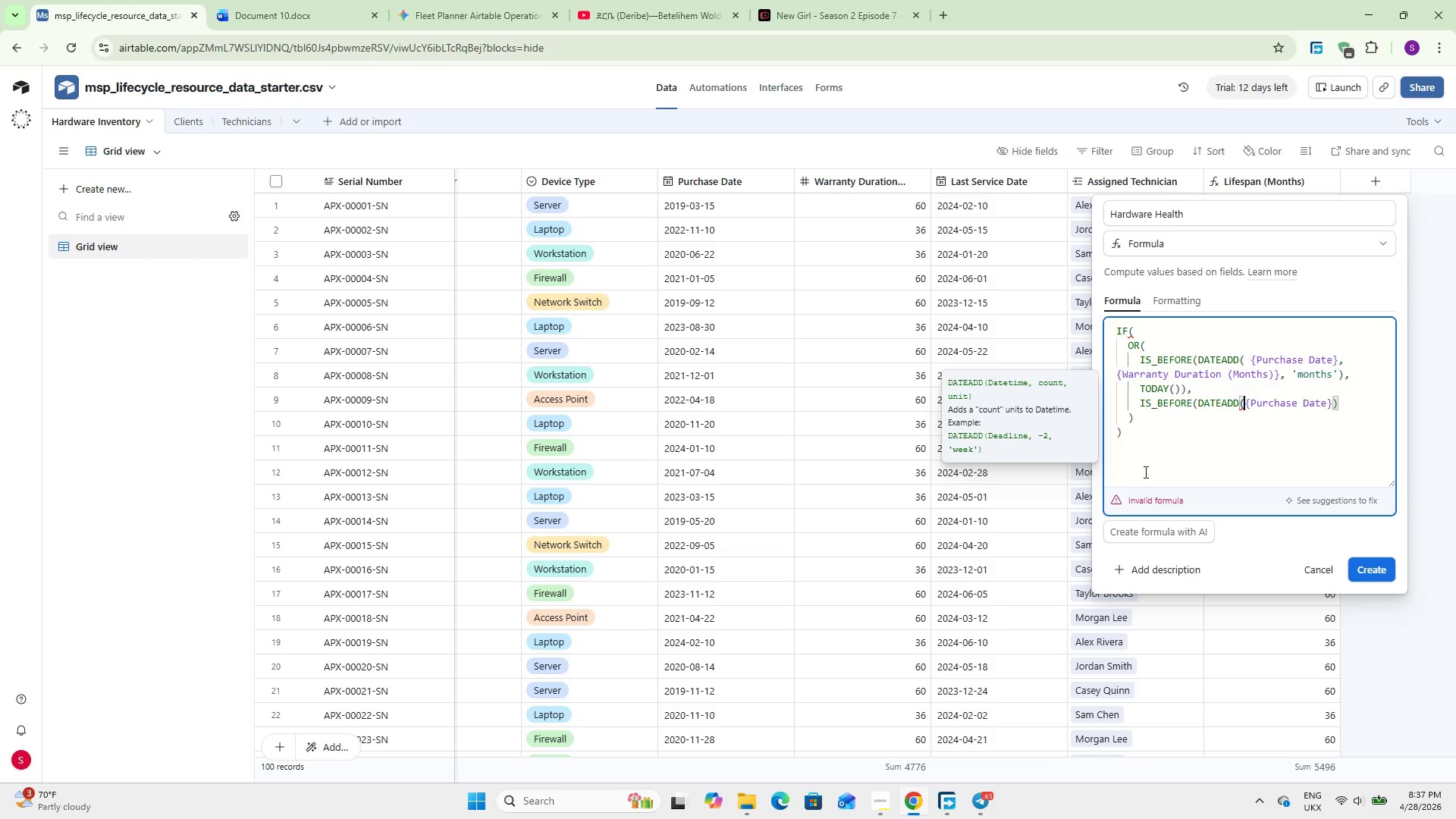 
hold_key(key=ArrowRight, duration=0.73)
 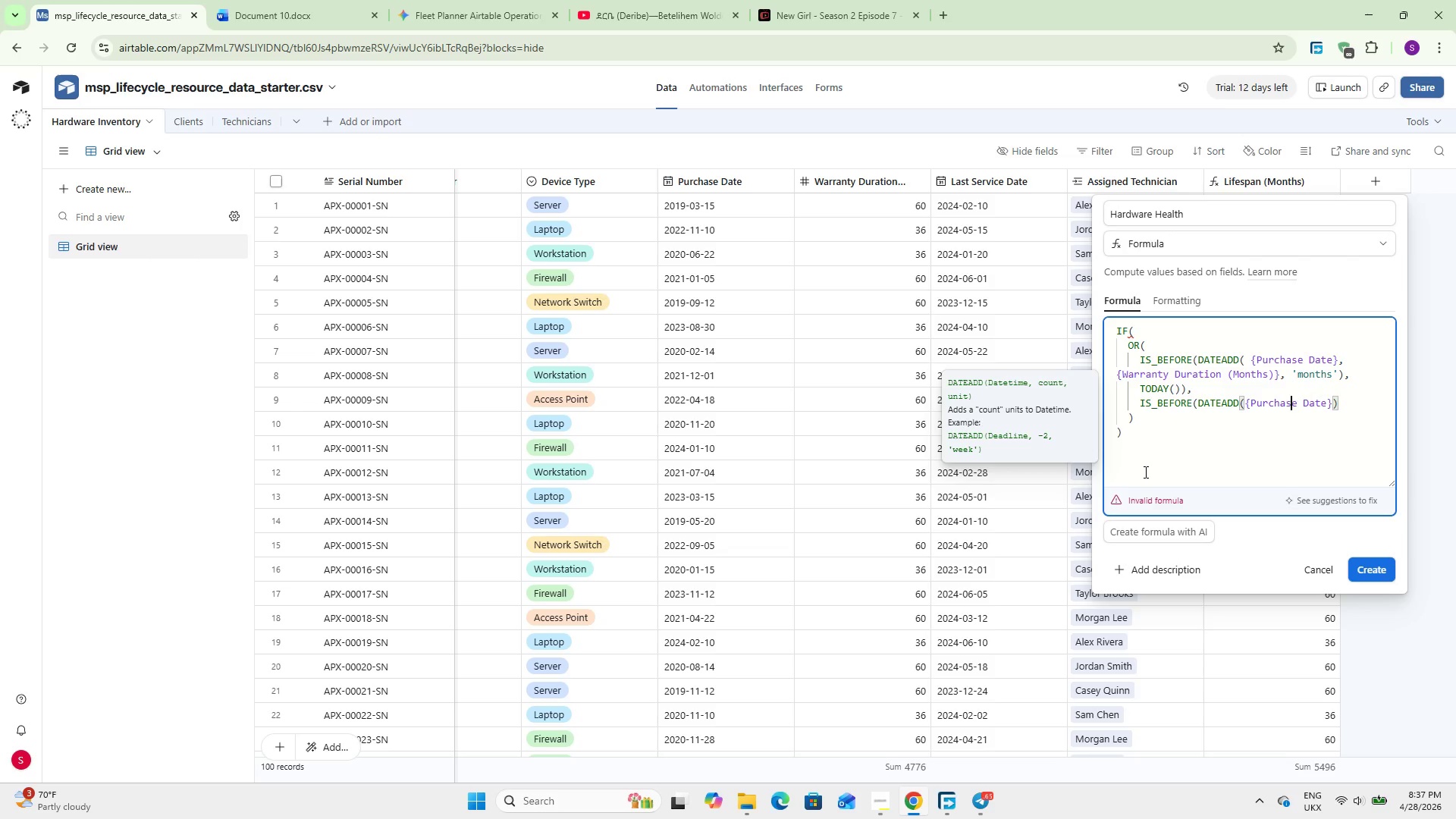 
key(ArrowRight)
 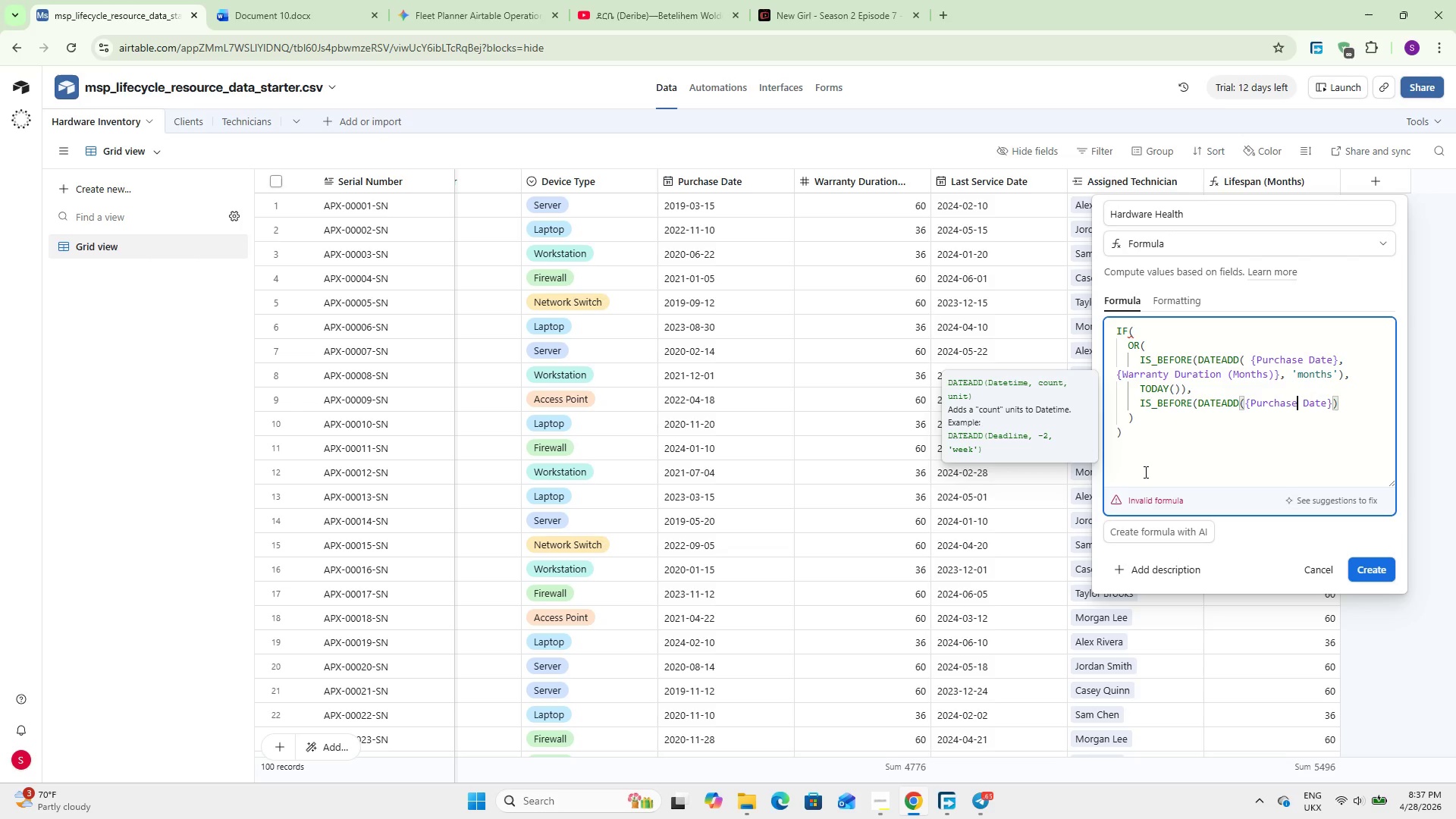 
key(ArrowRight)
 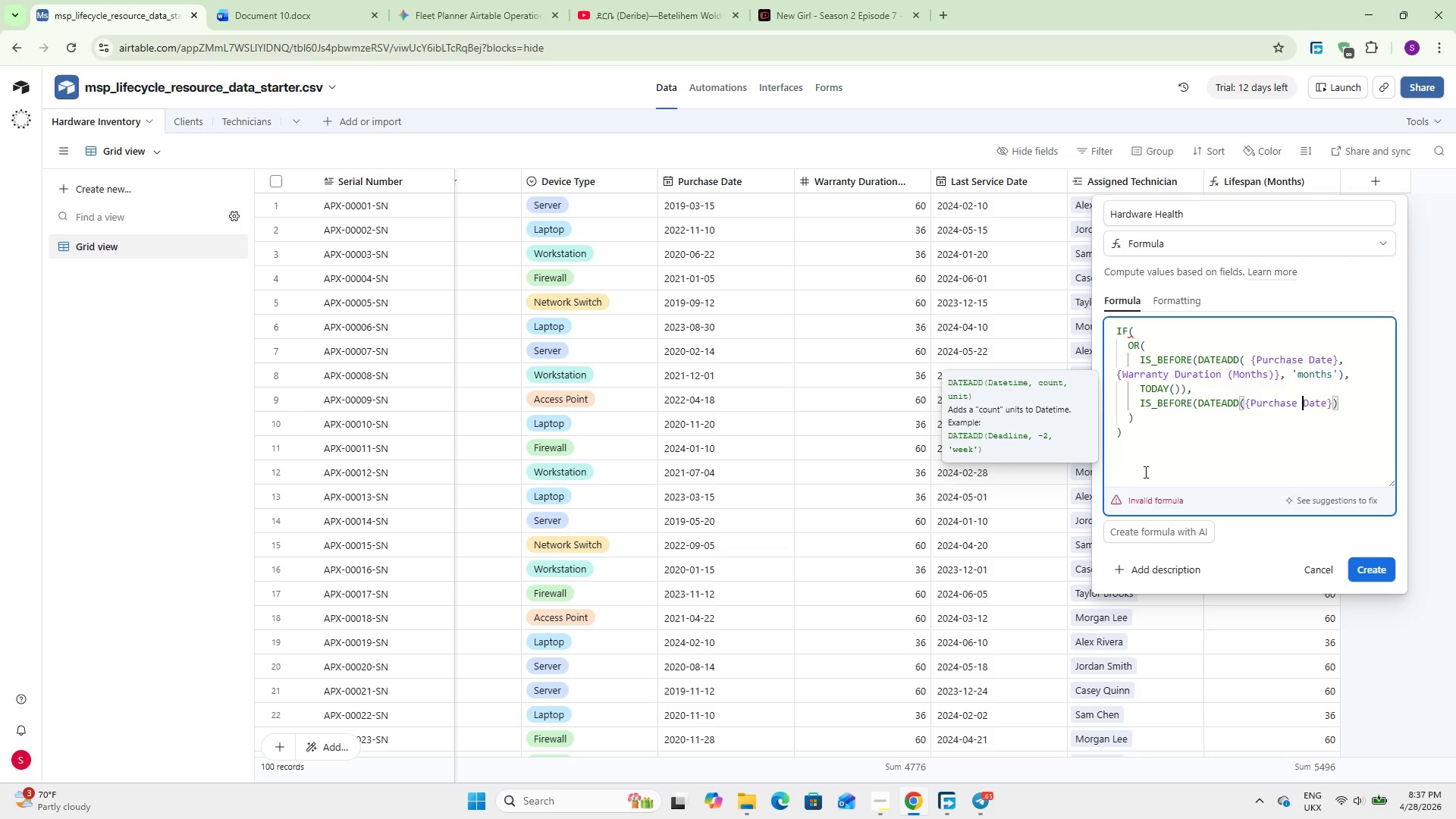 
key(ArrowRight)
 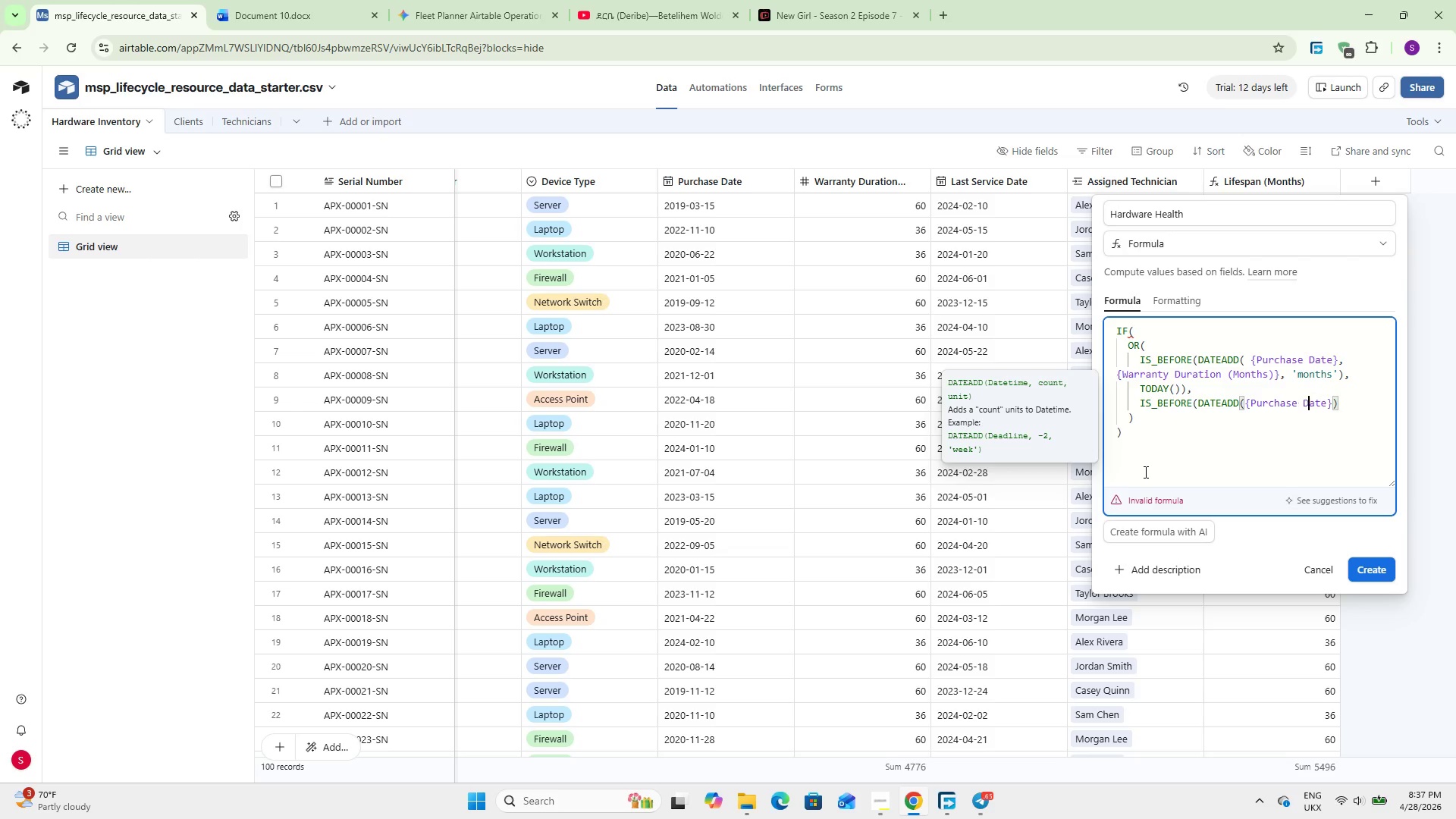 
key(ArrowRight)
 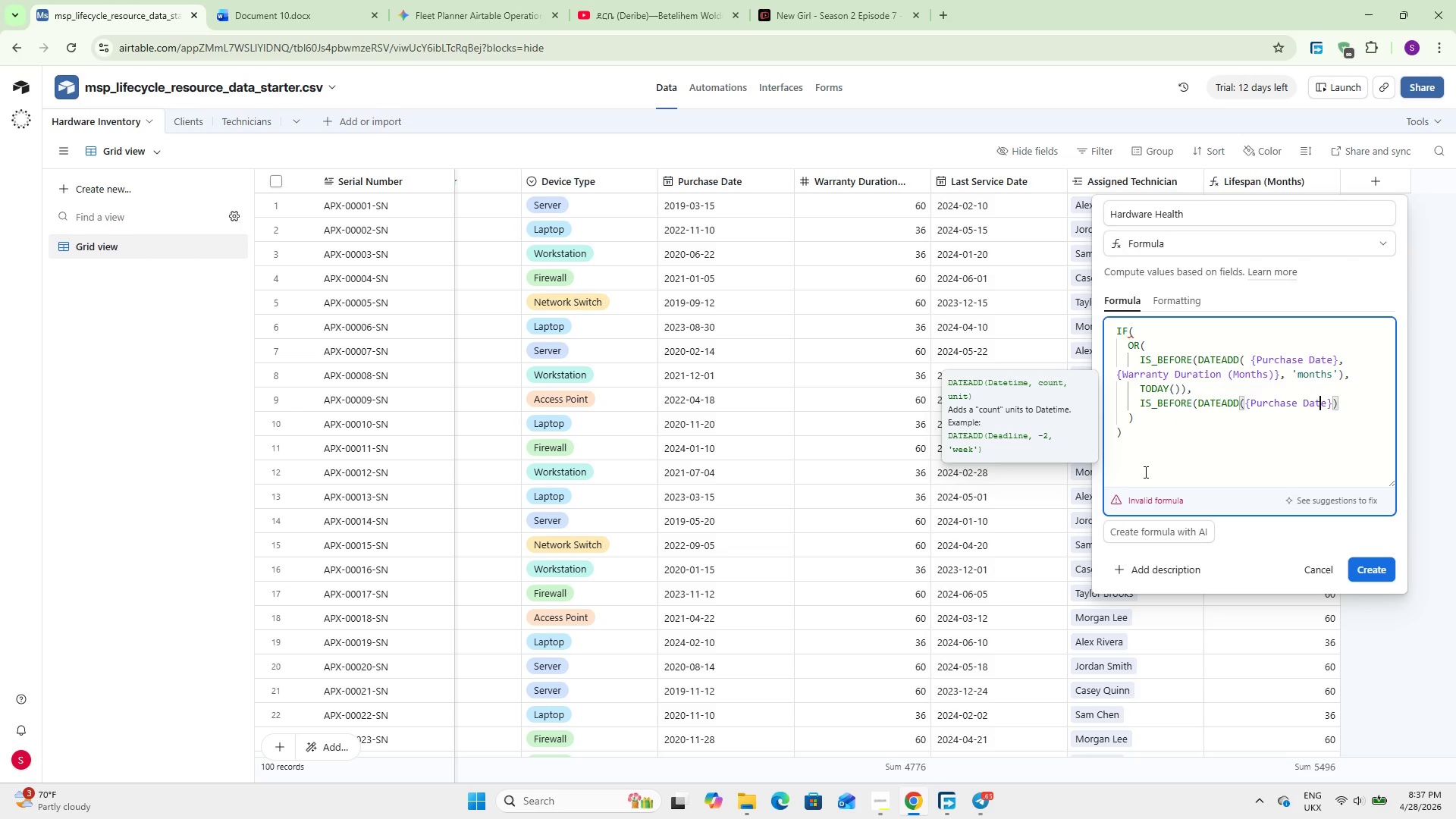 
key(ArrowRight)
 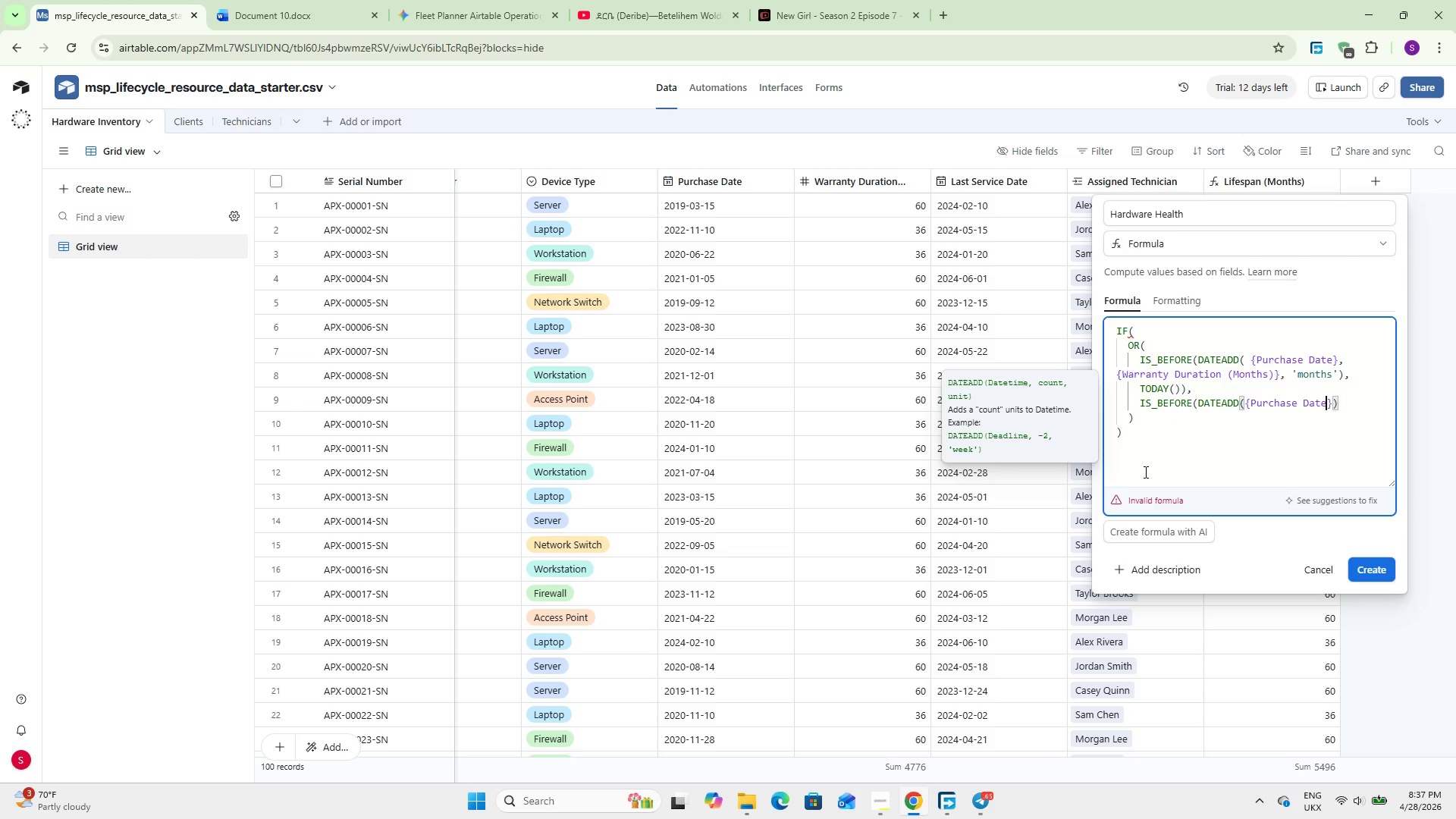 
key(ArrowRight)
 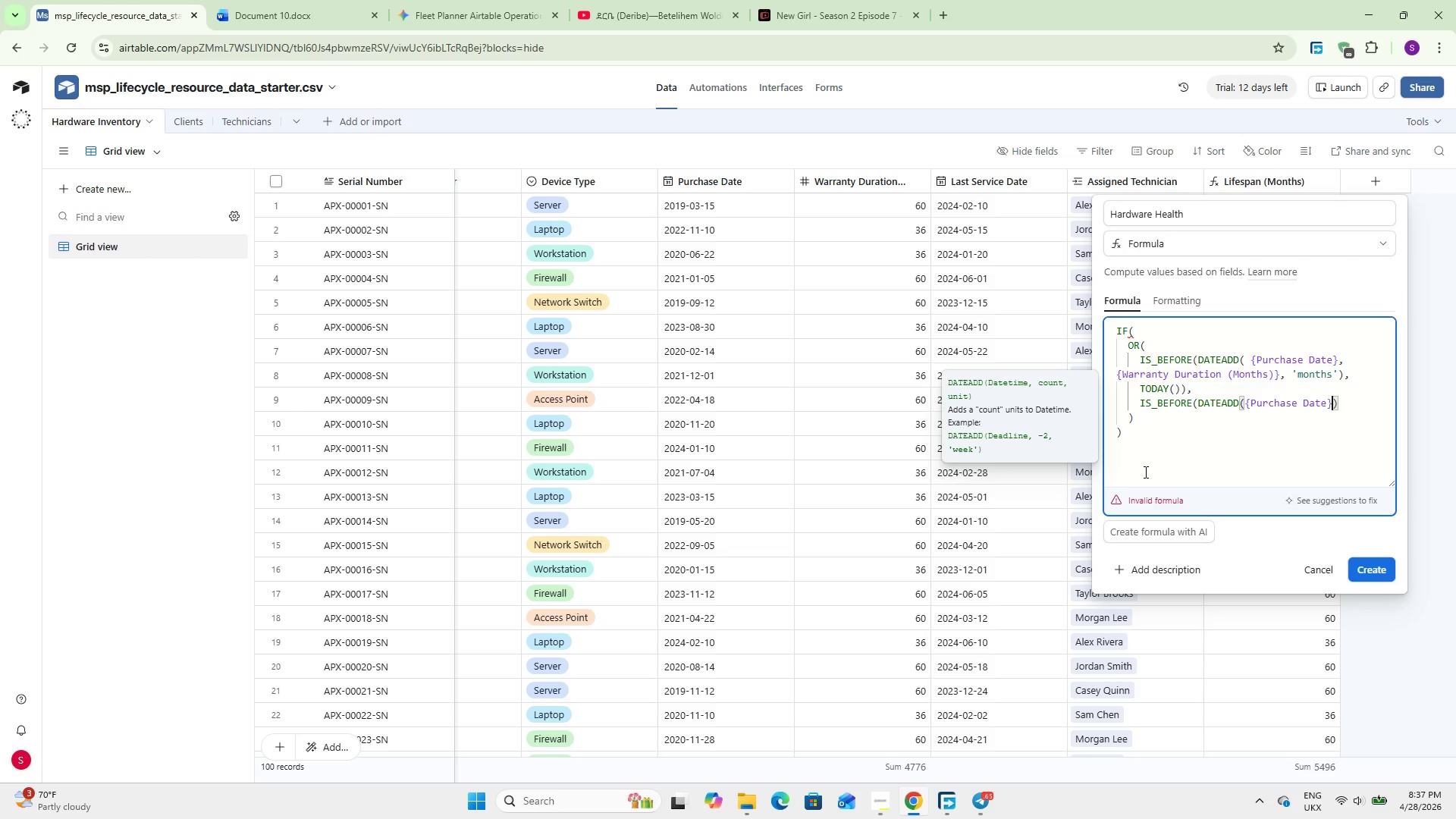 
key(ArrowRight)
 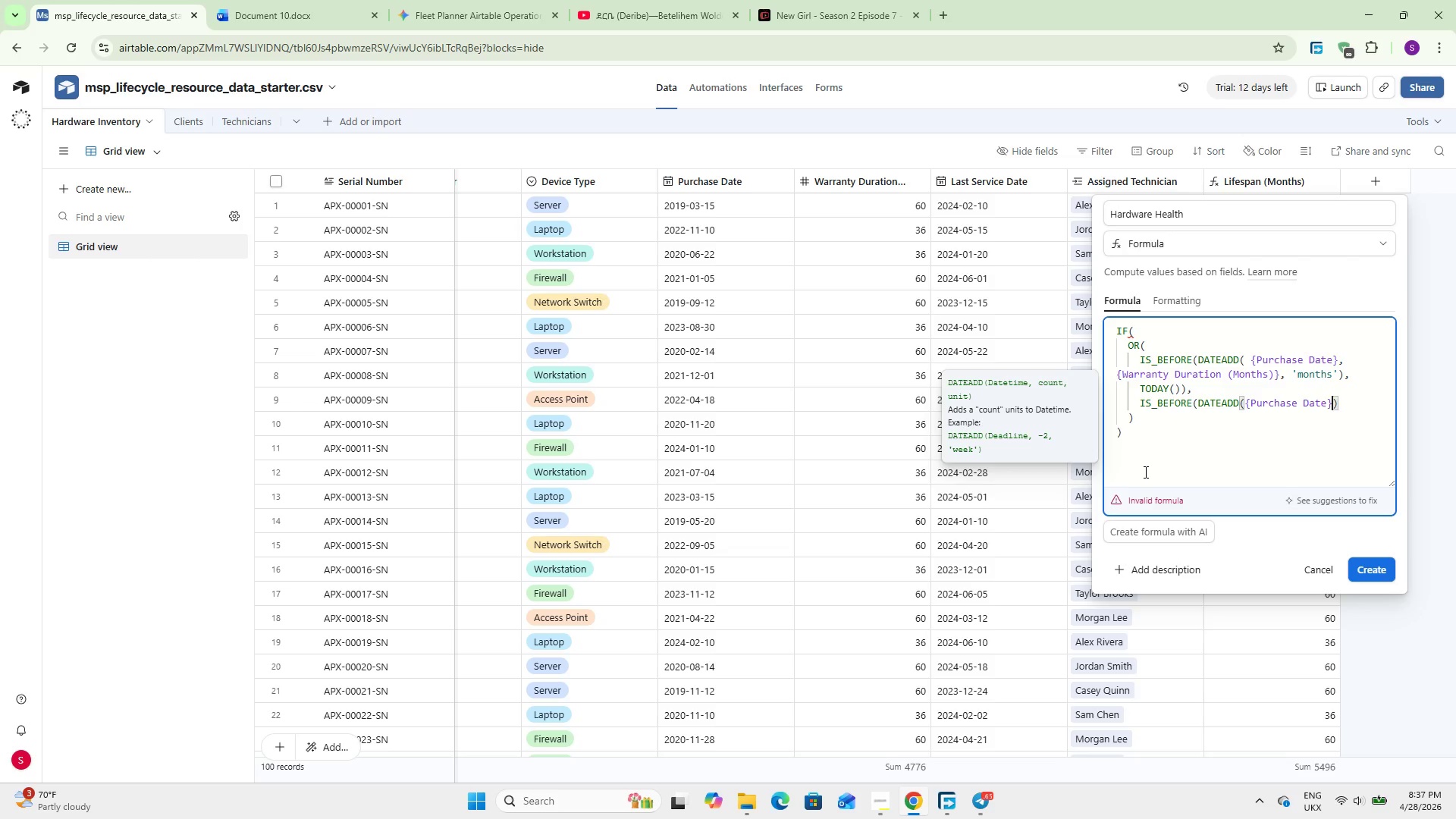 
key(Comma)
 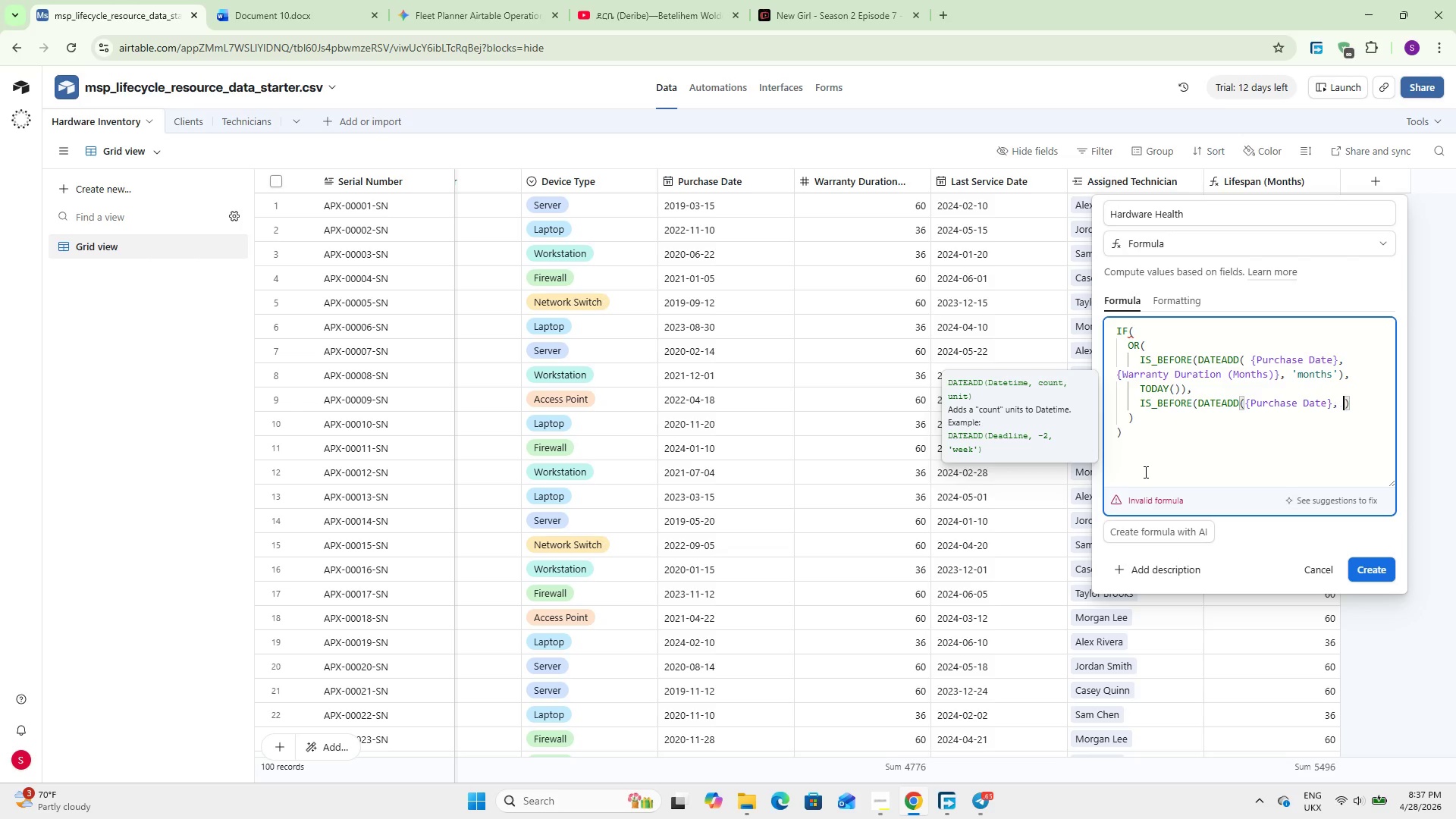 
key(Space)
 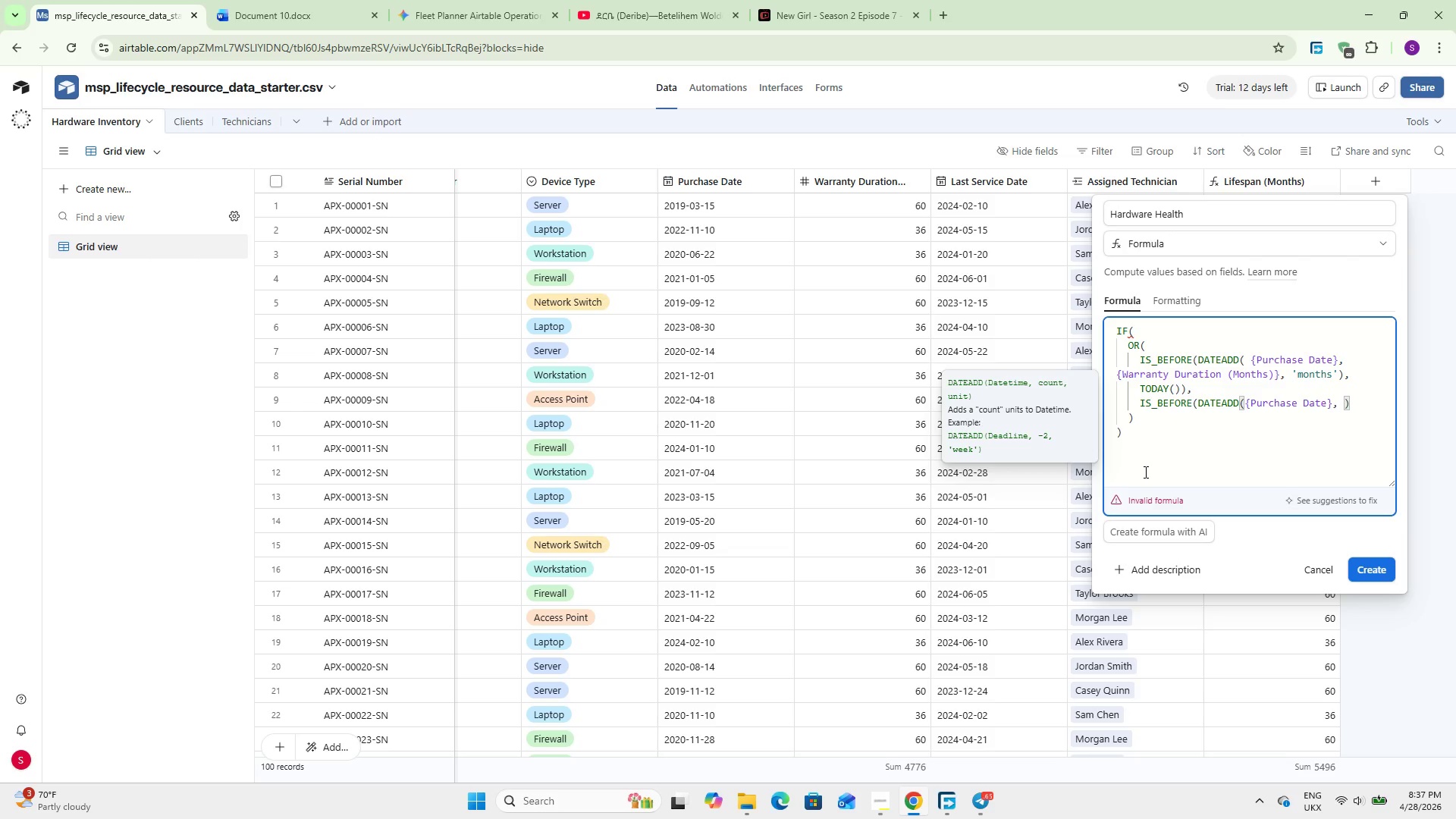 
key(Enter)
 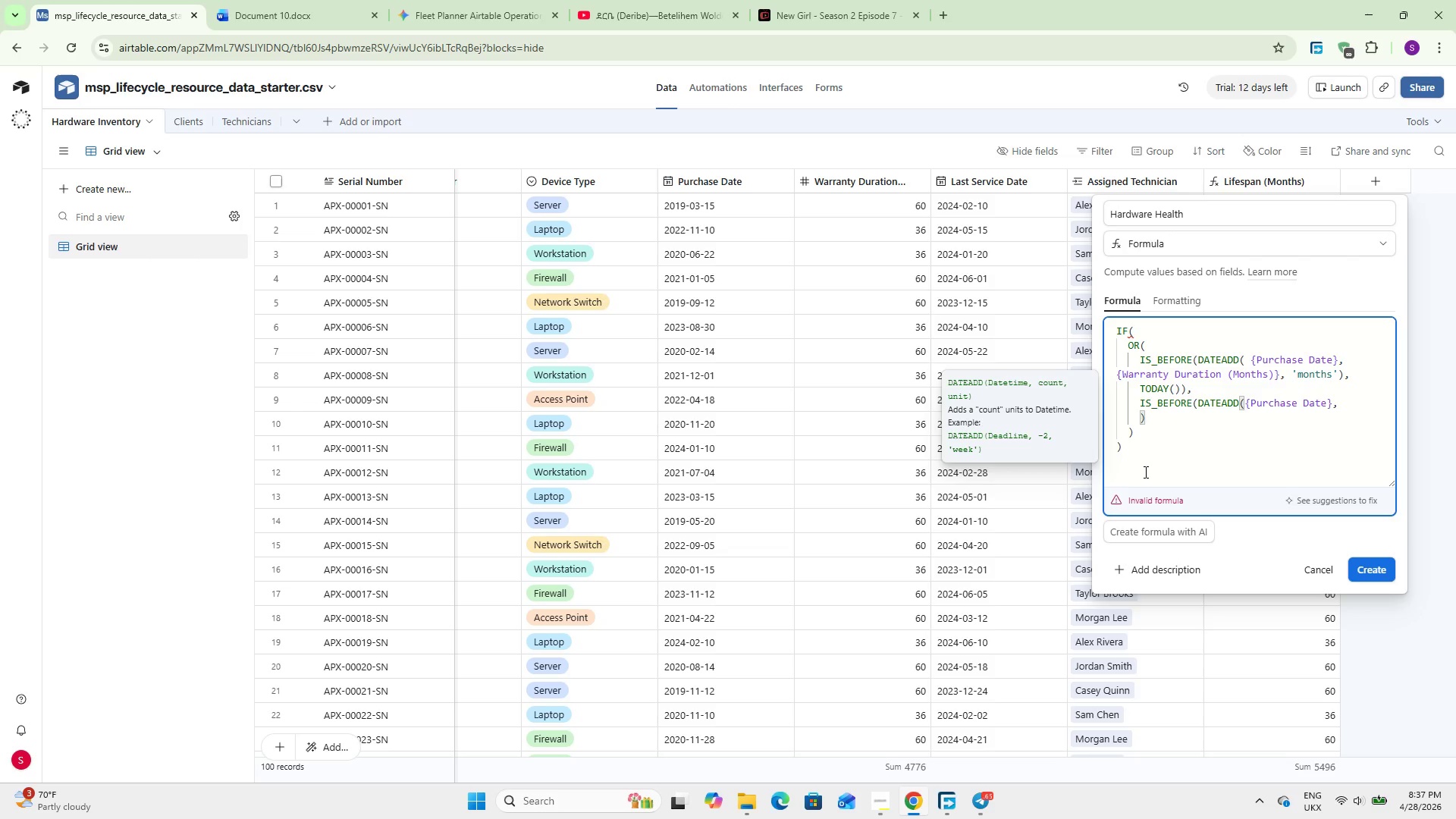 
key(Enter)
 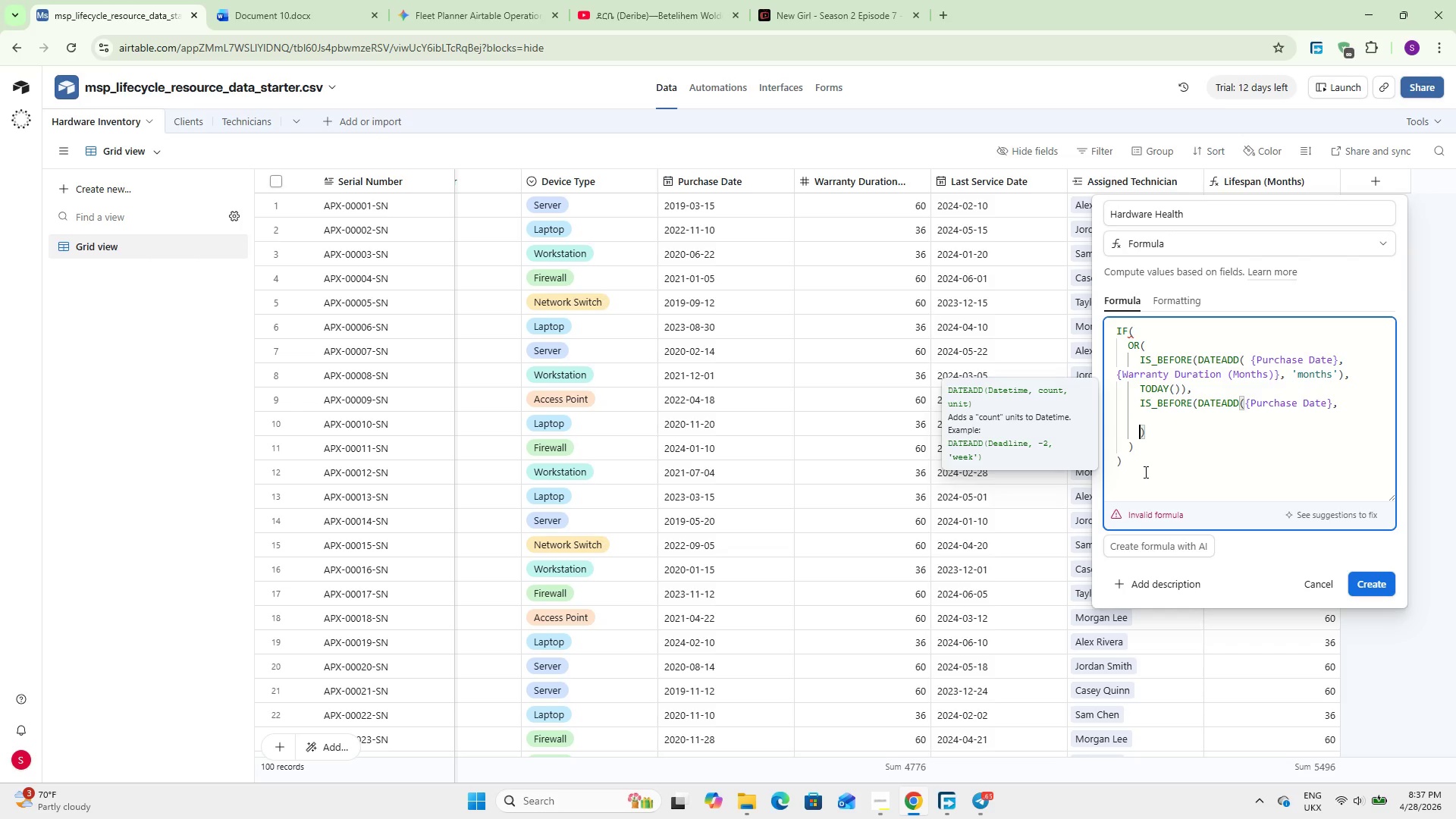 
key(ArrowUp)
 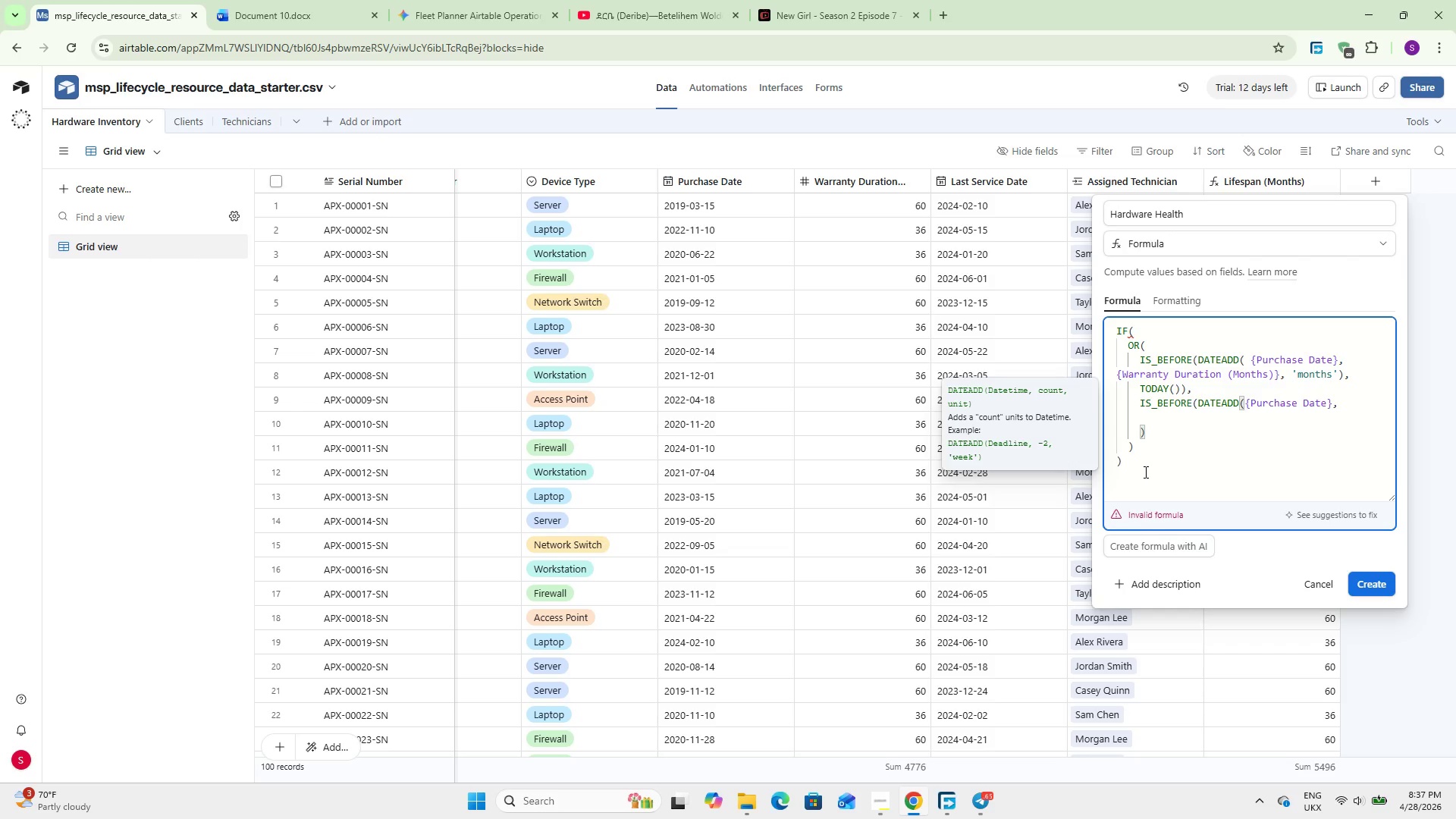 
hold_key(key=ShiftLeft, duration=1.36)
 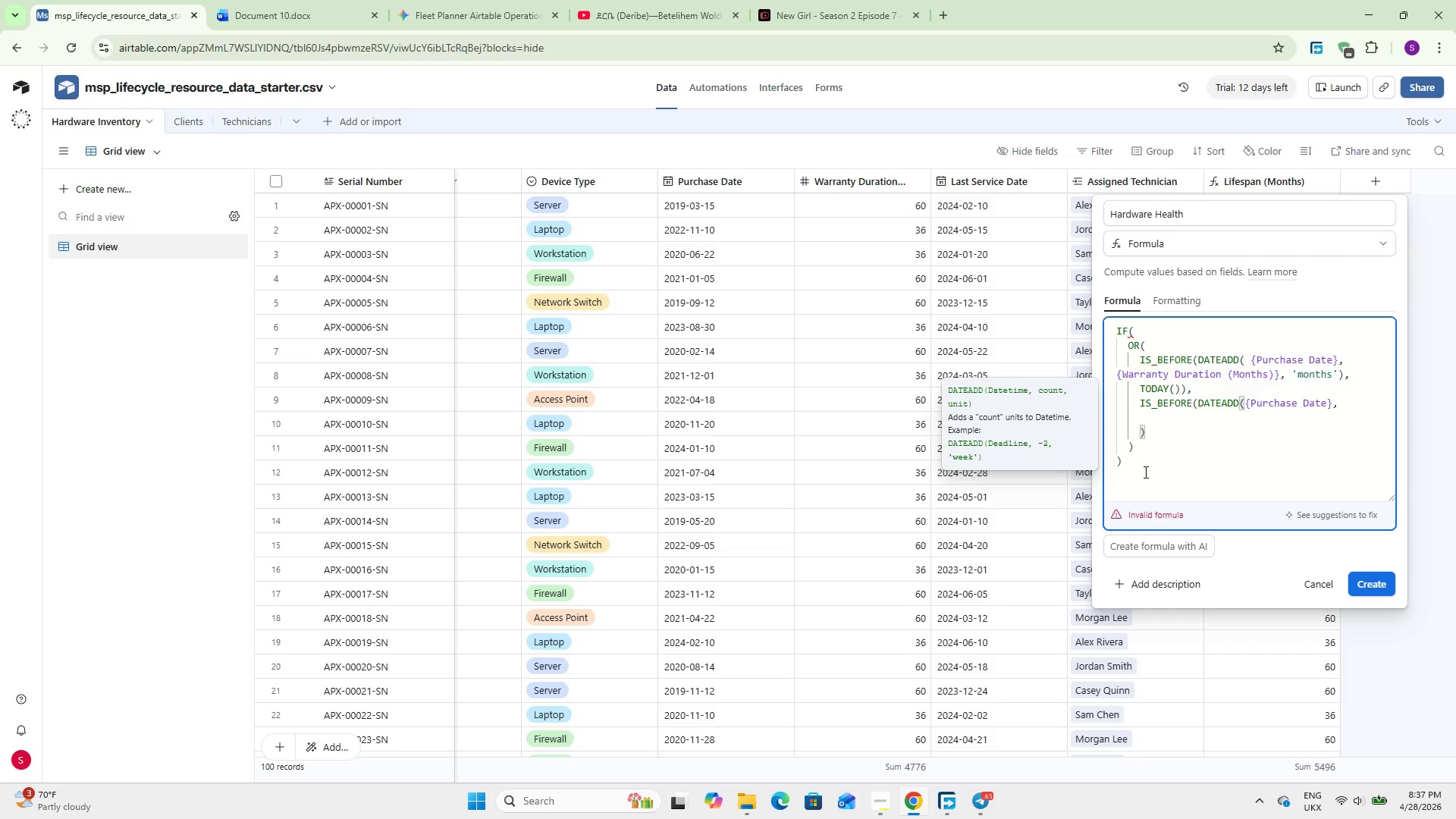 
type(Life)
 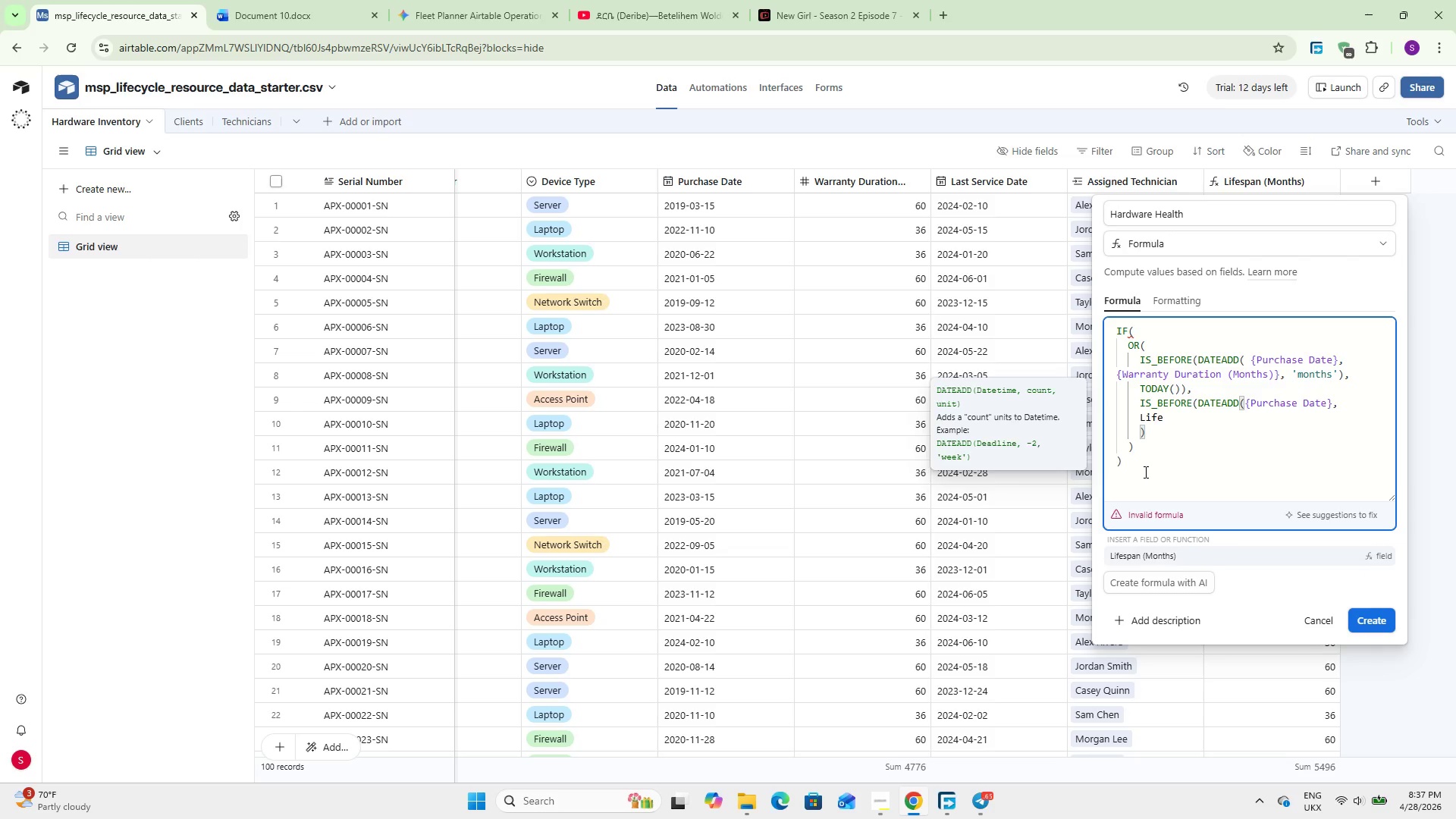 
key(Enter)
 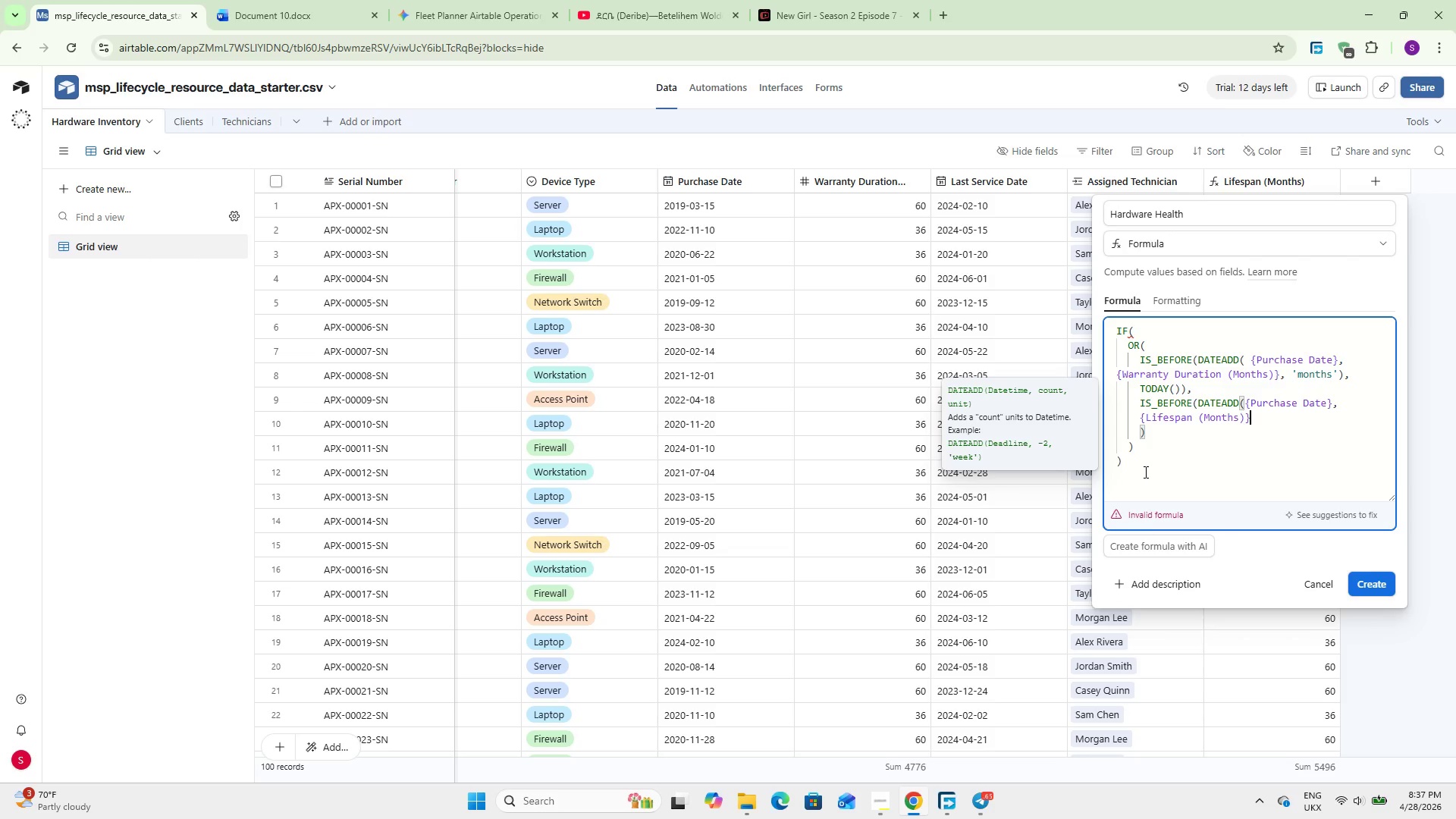 
type(, `months)
 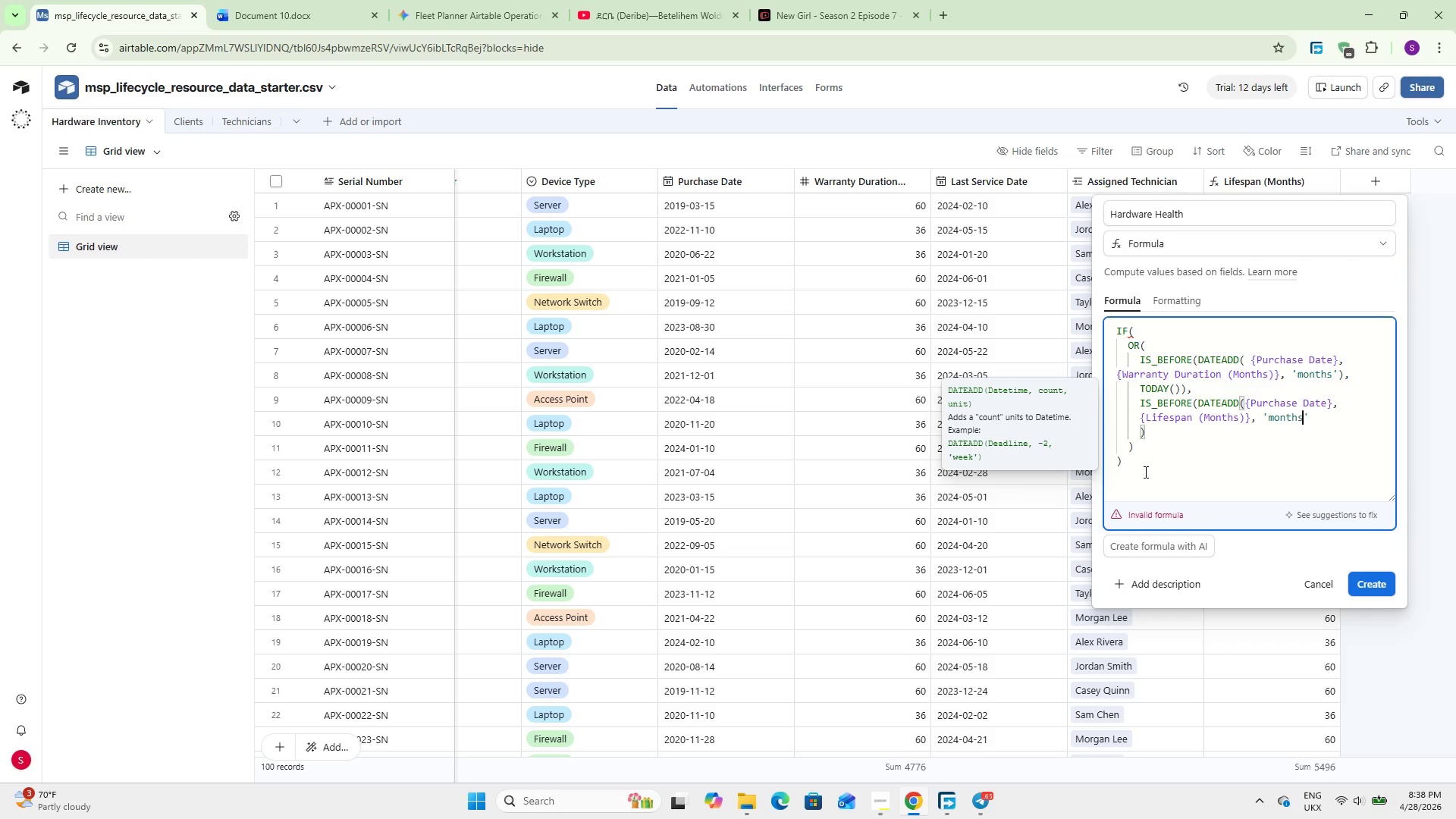 
key(ArrowRight)
 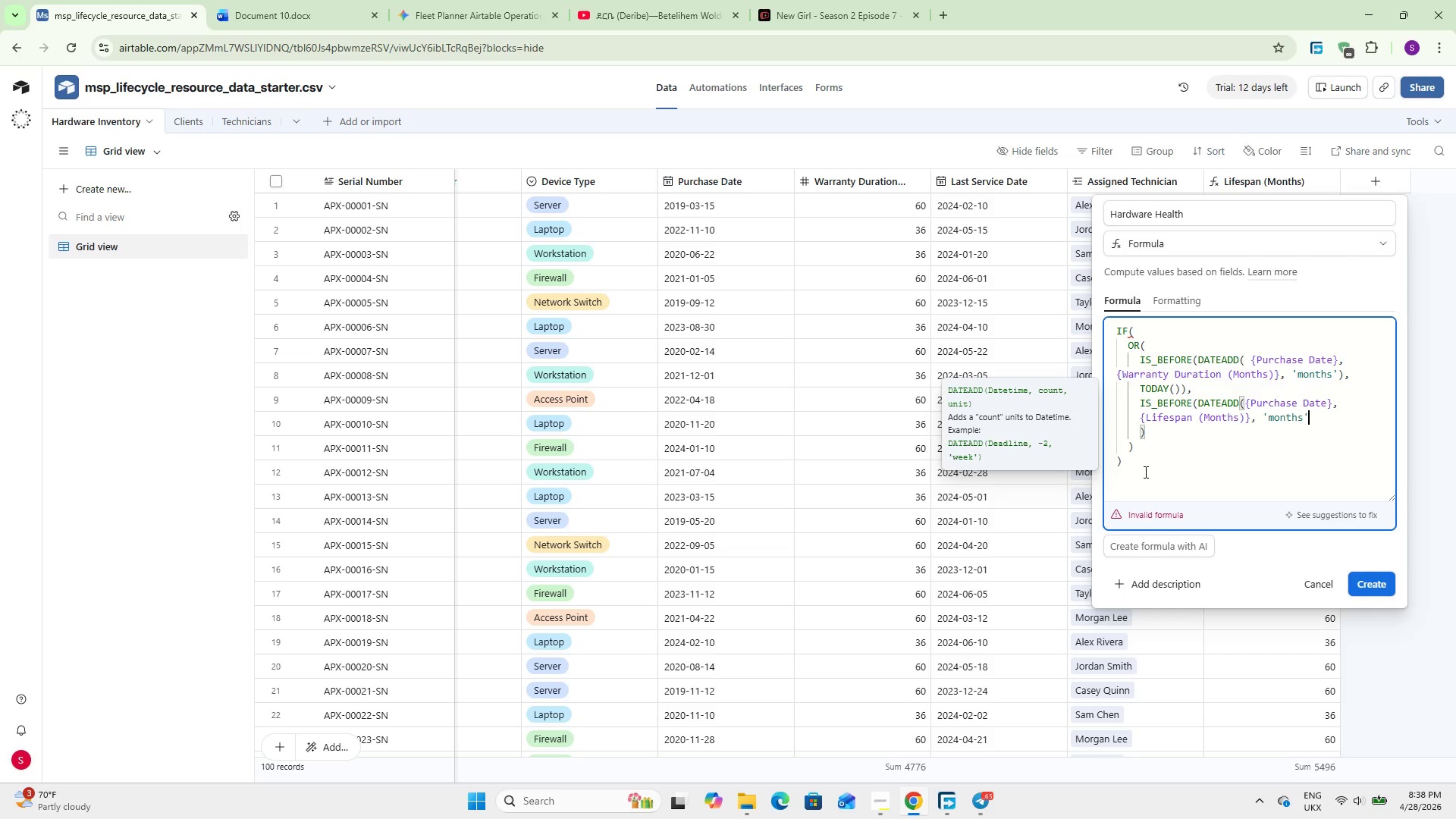 
key(ArrowDown)
 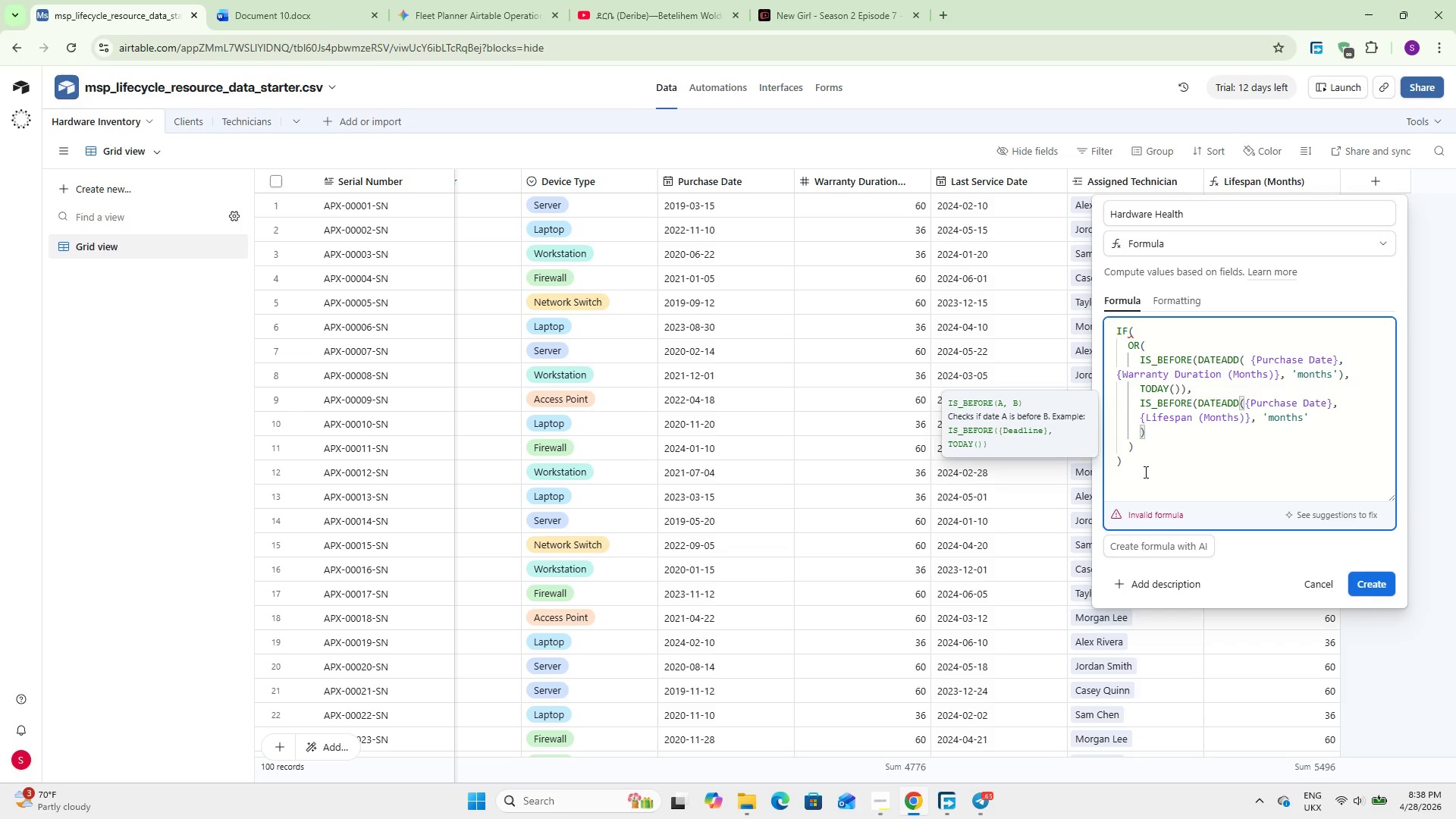 
type(, TODAY()
 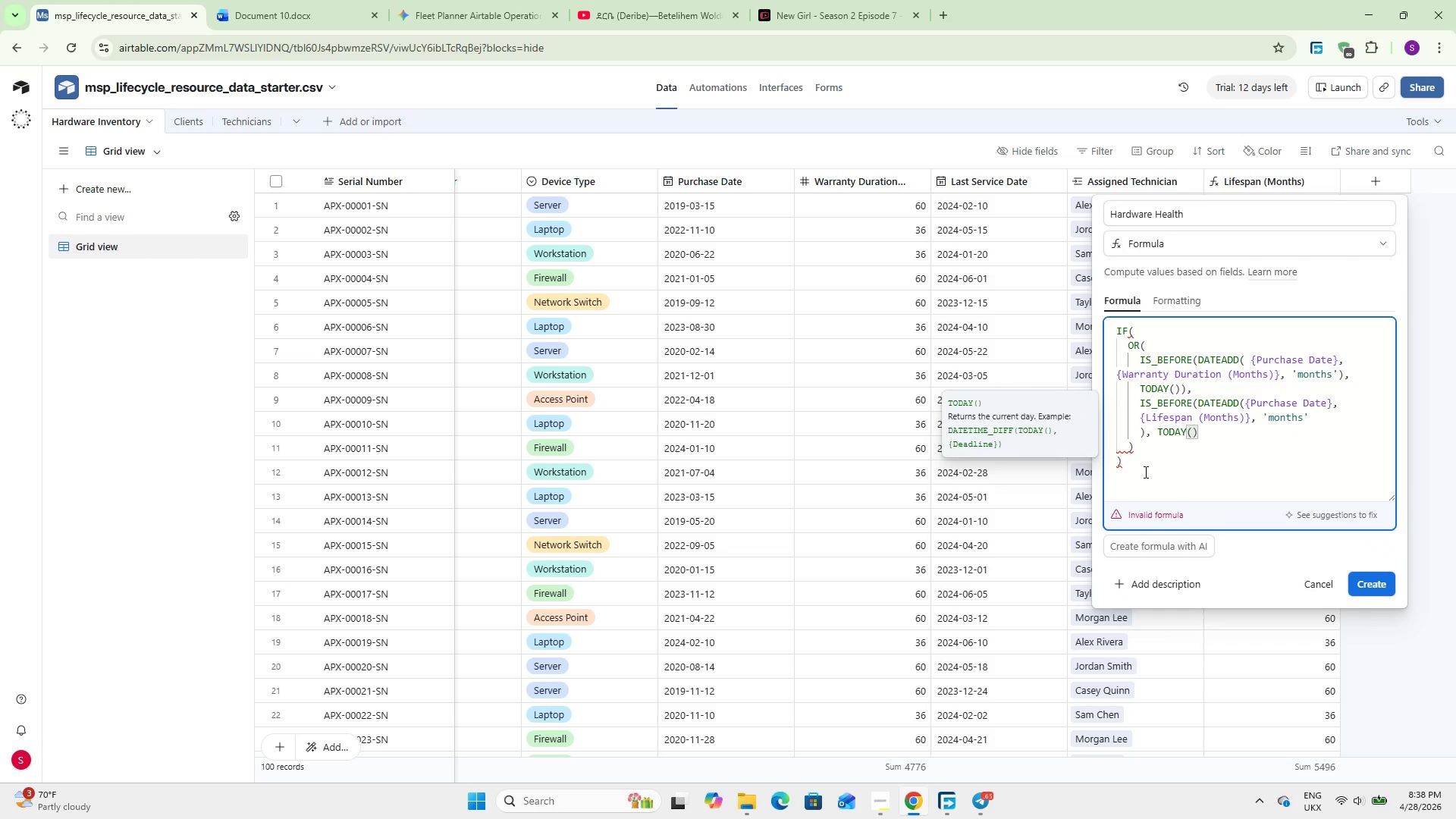 
key(ArrowRight)
 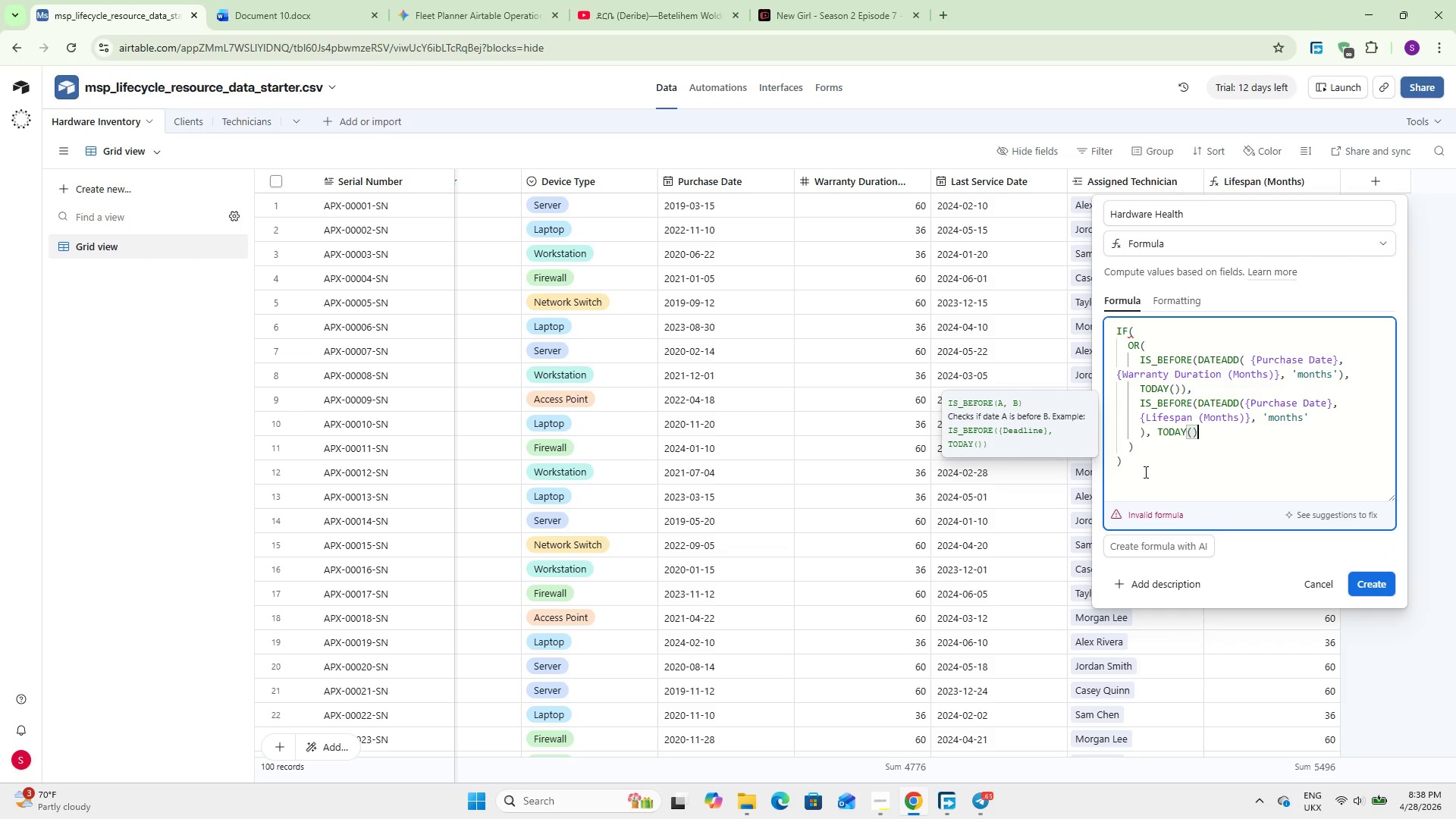 
key(Shift+0)
 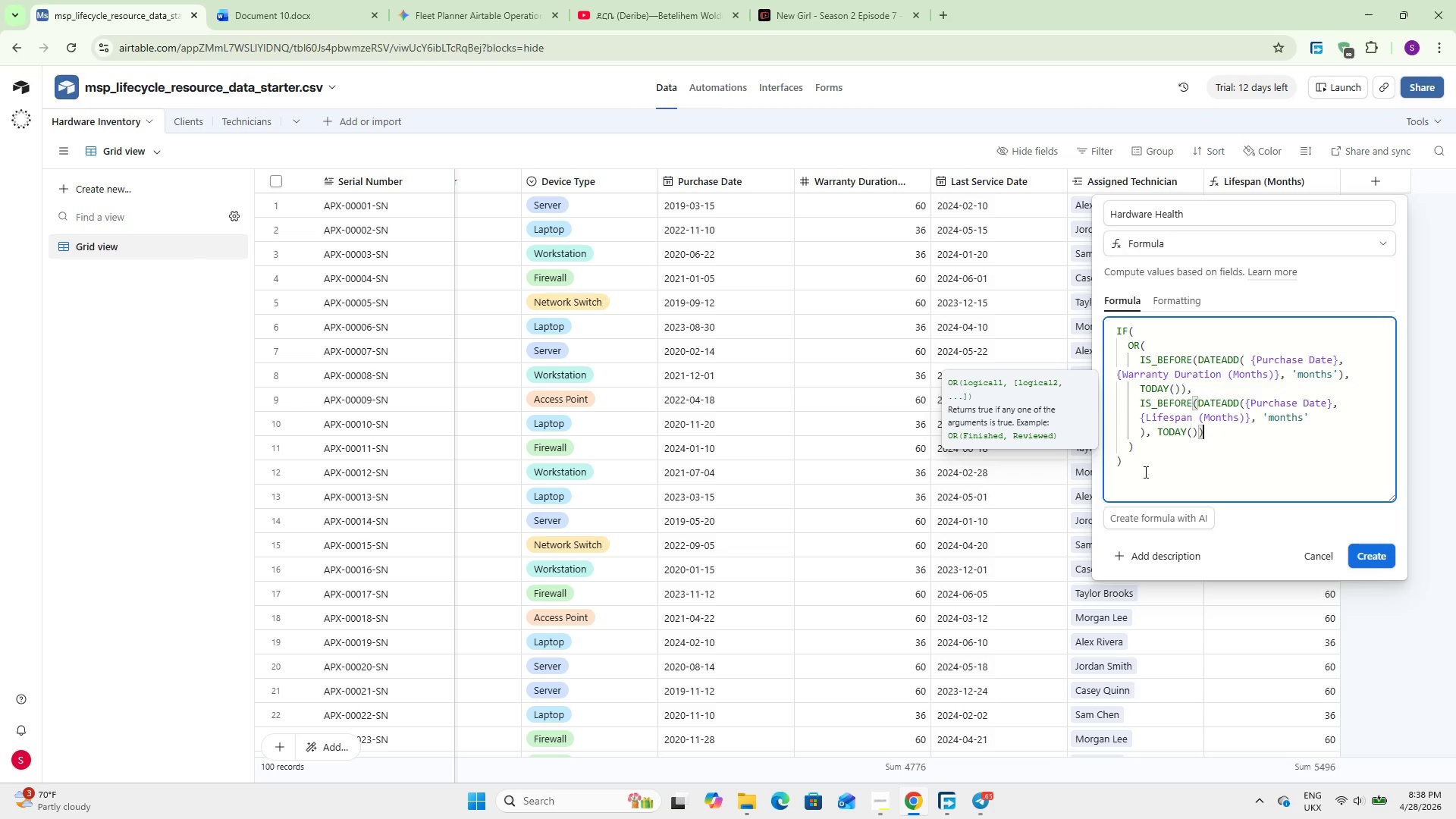 
key(Enter)
 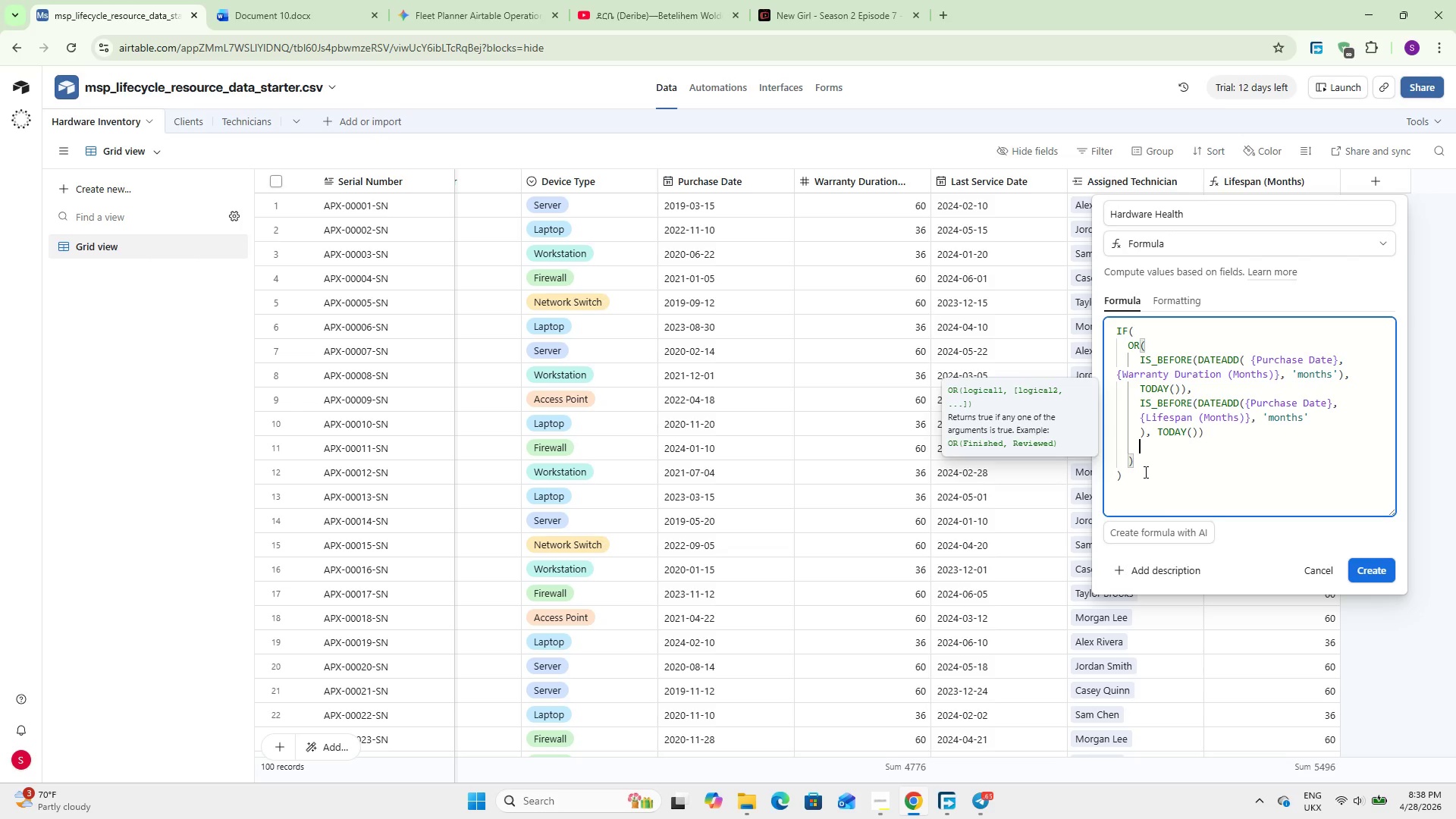 
wait(10.47)
 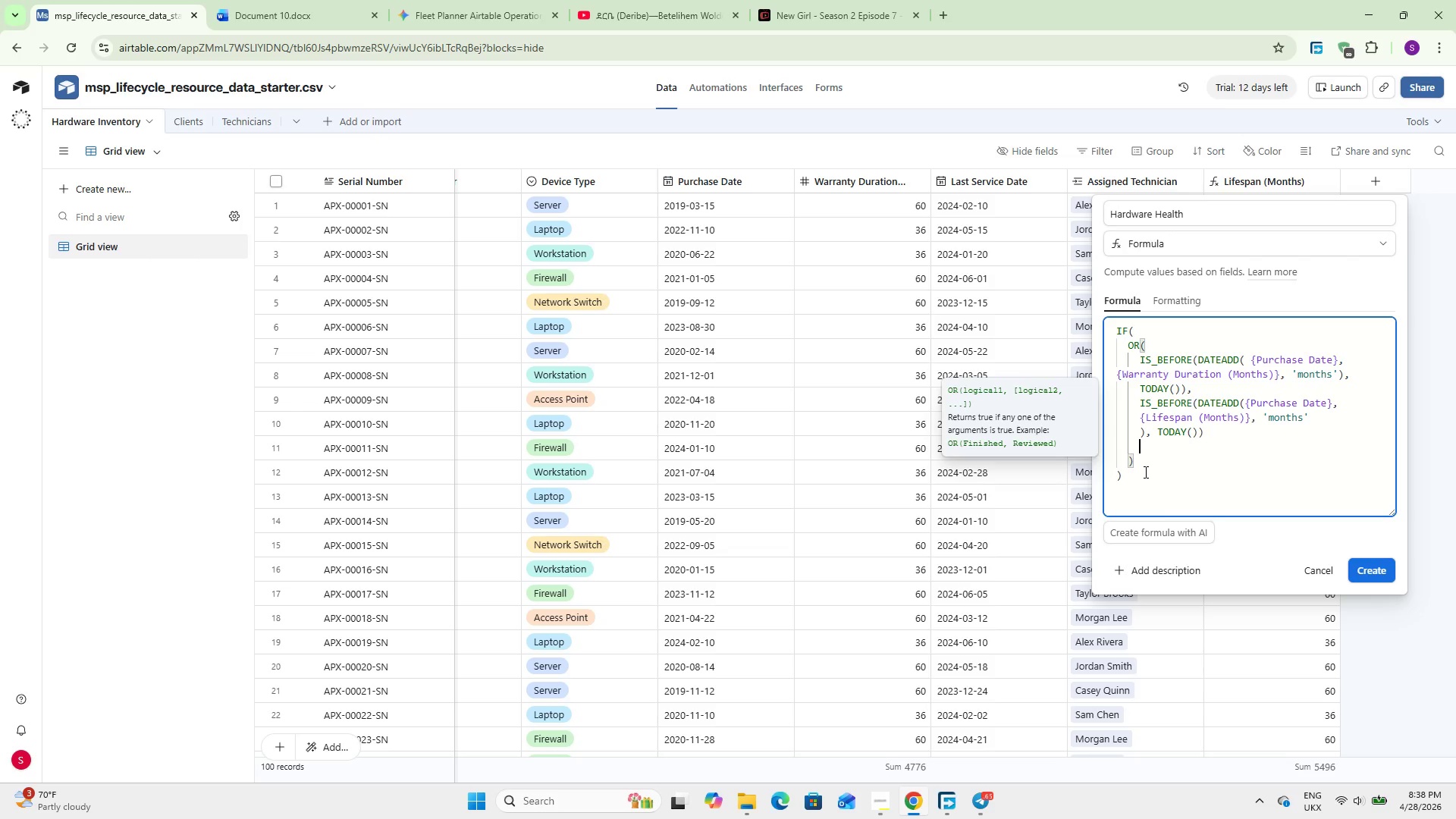 
left_click([1217, 432])
 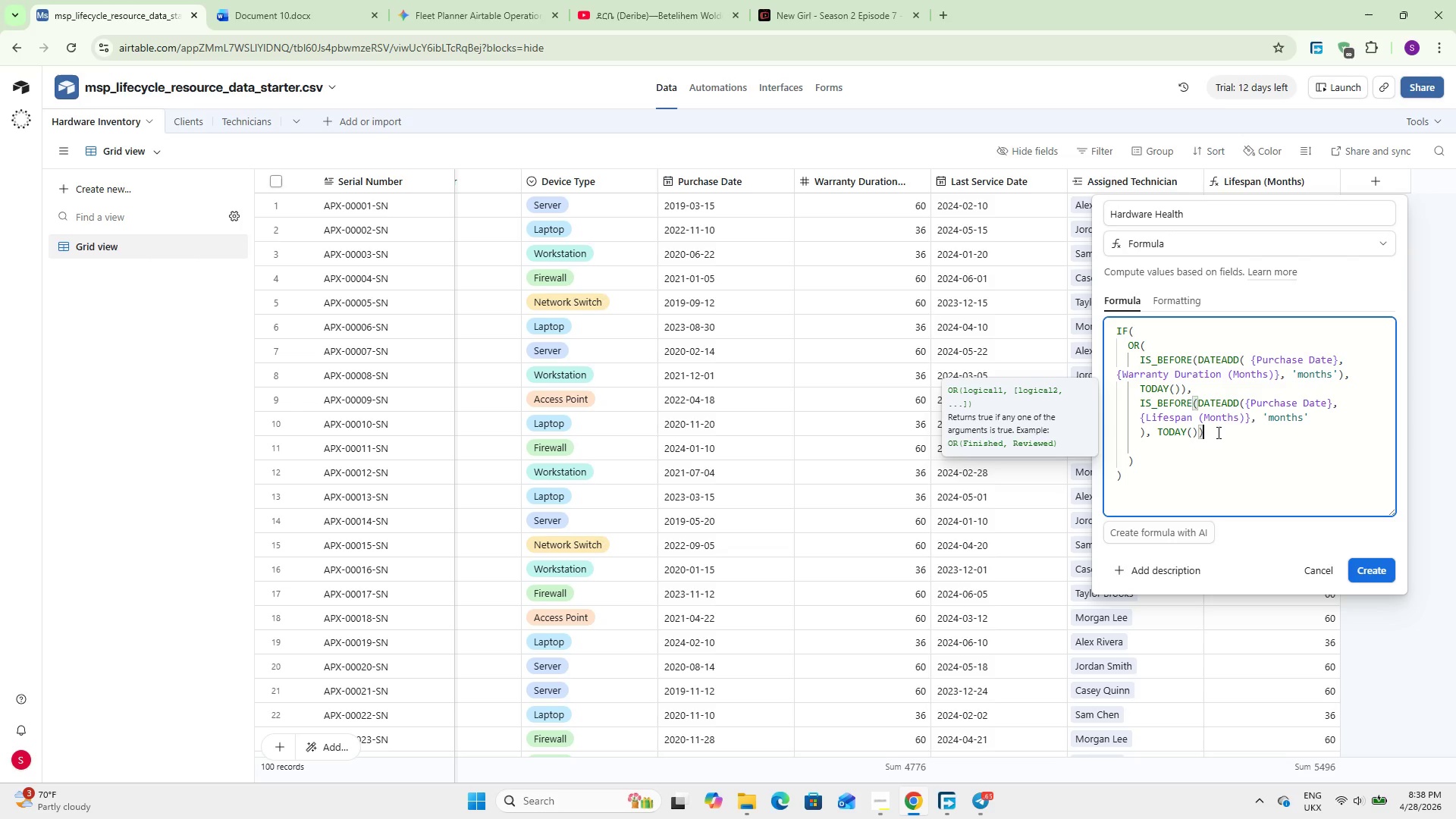 
wait(6.58)
 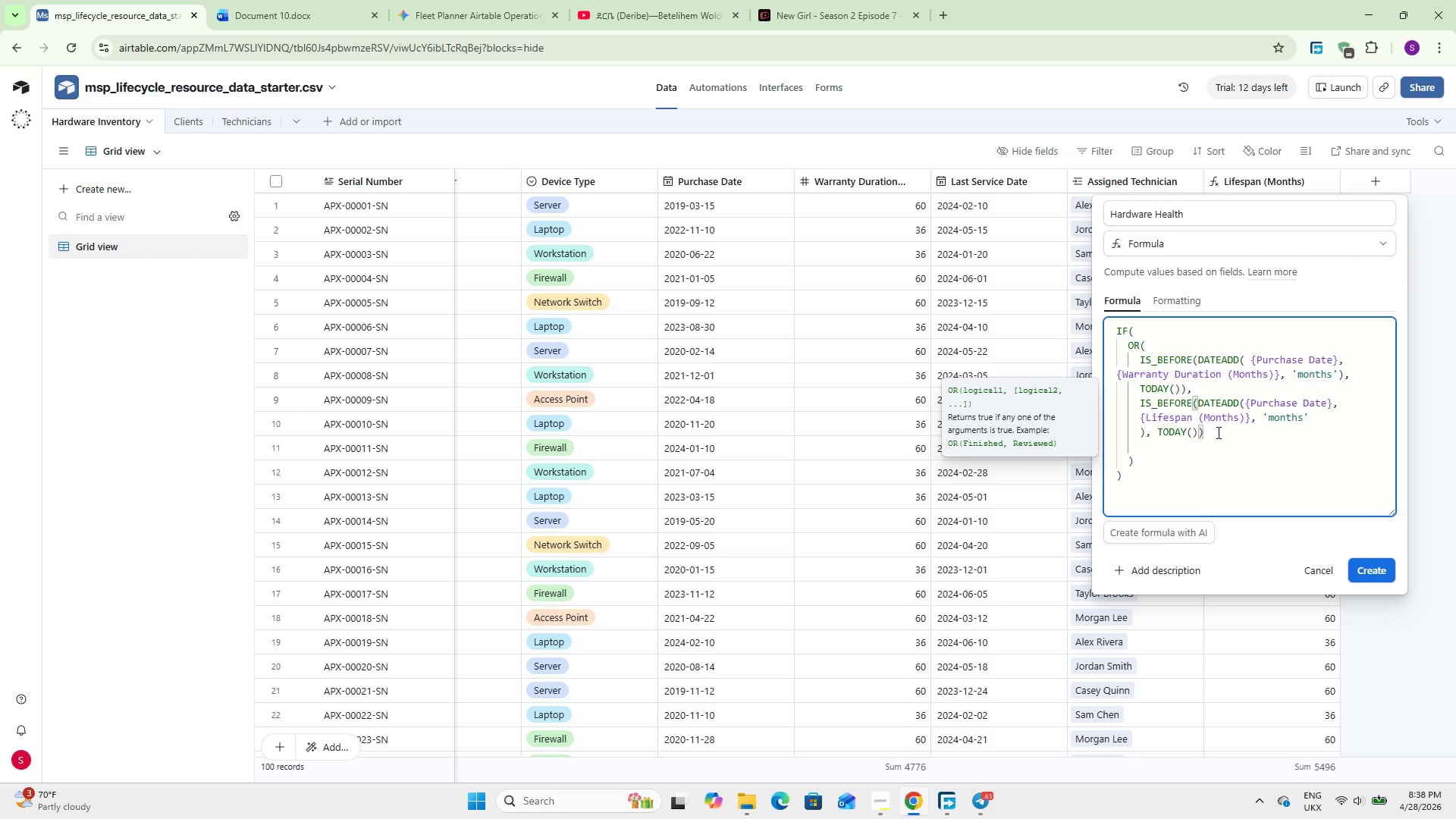 
left_click([1149, 460])
 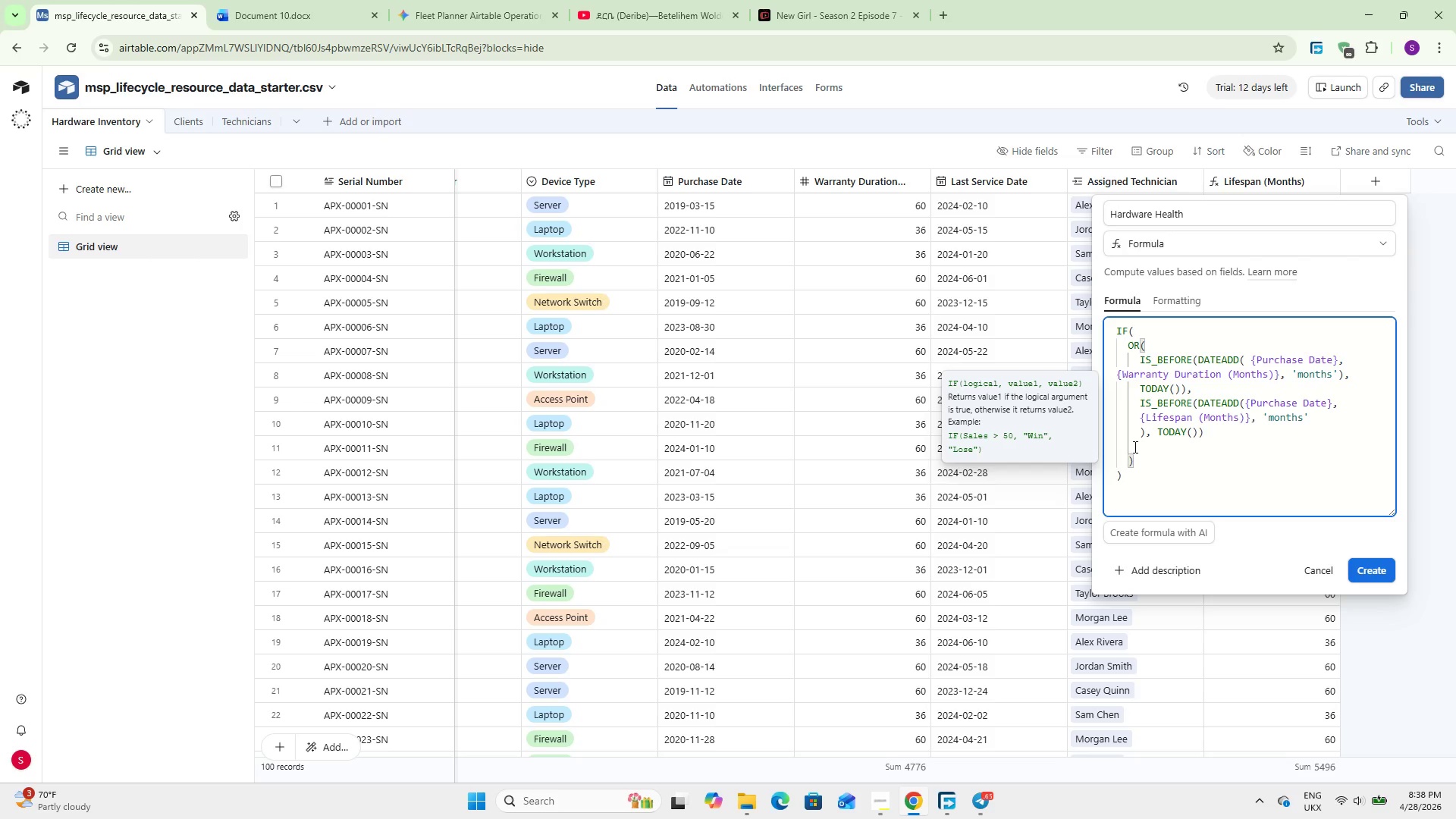 
left_click([1132, 444])
 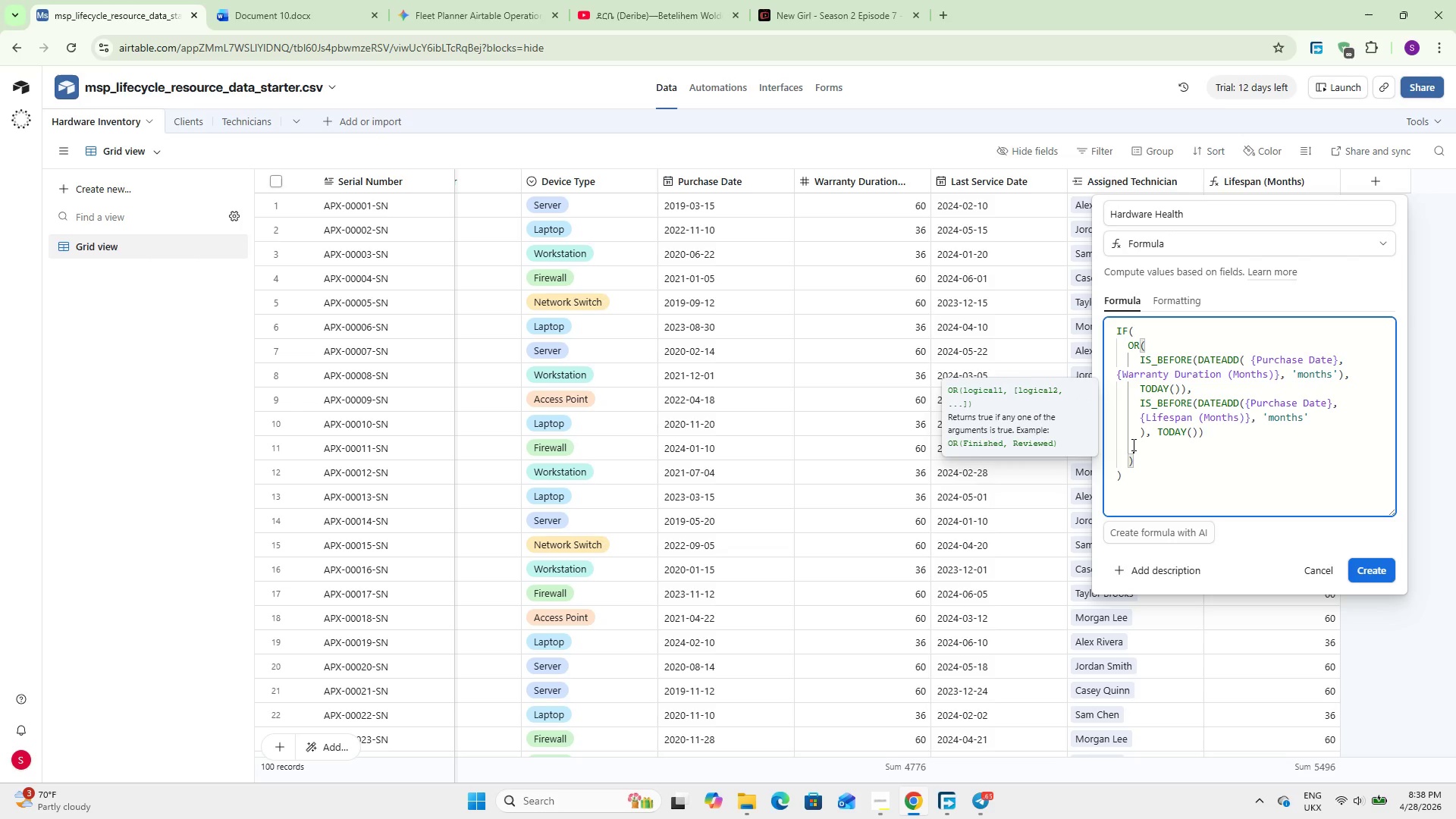 
key(Backspace)
 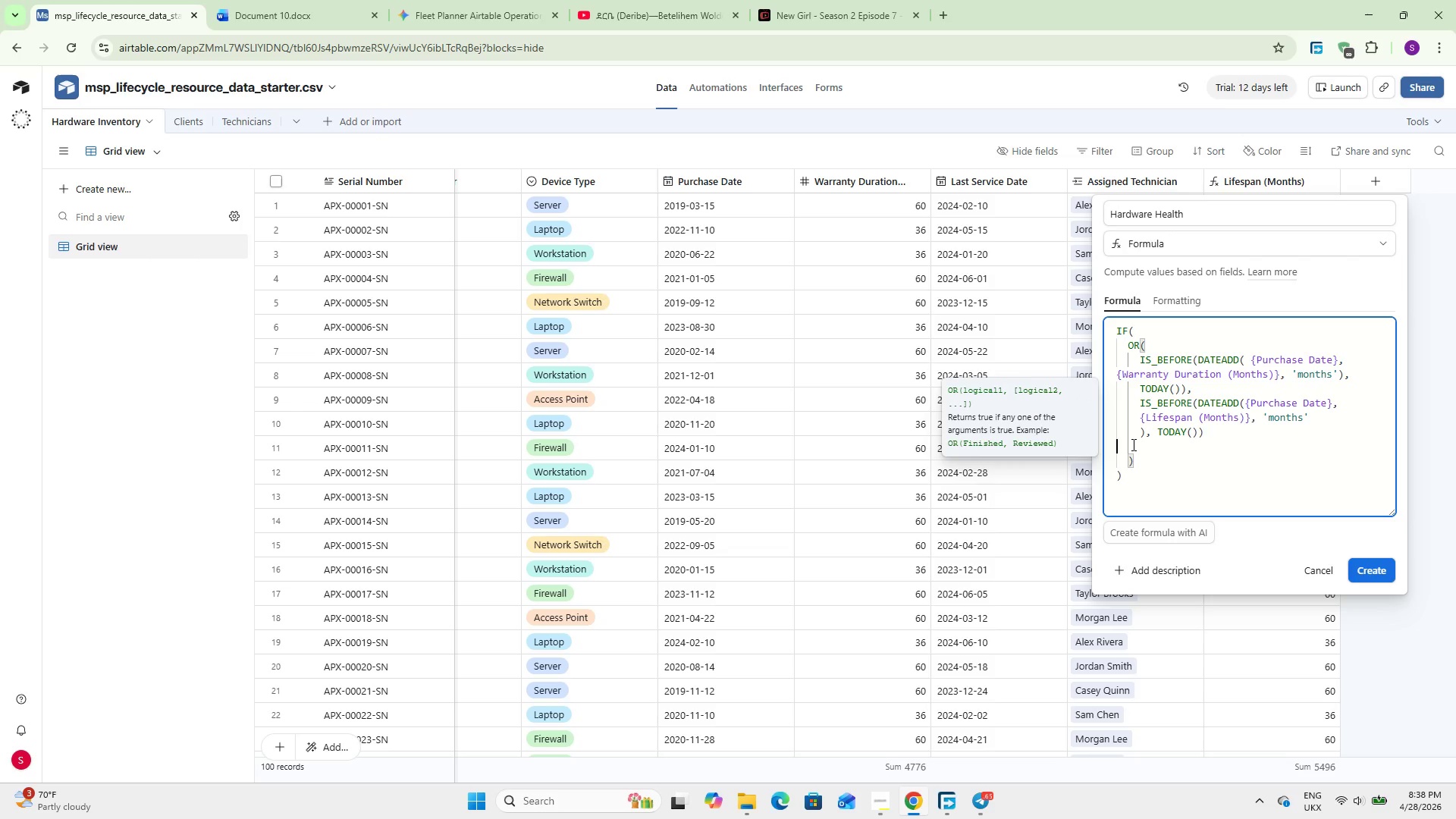 
key(Backspace)
 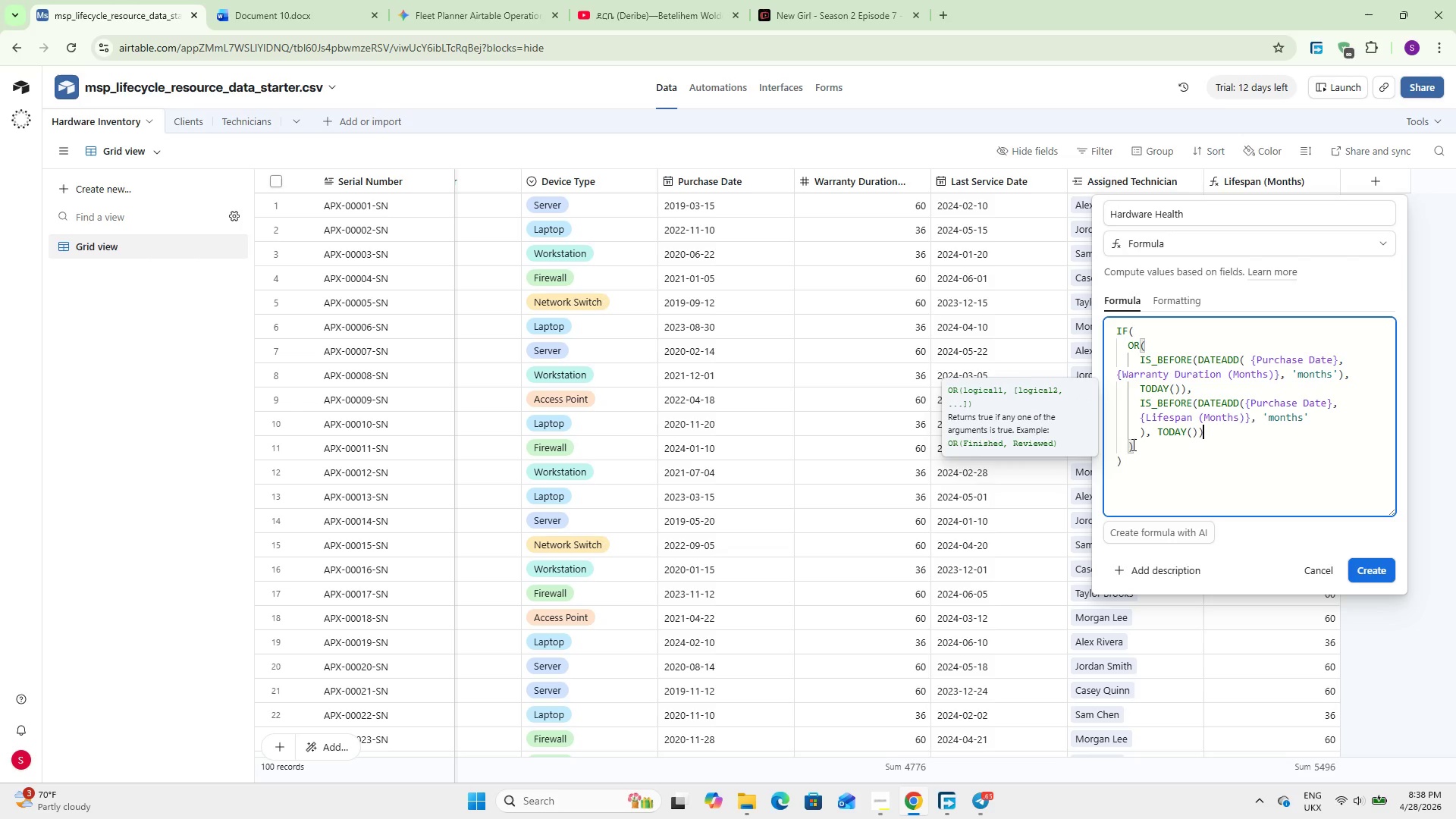 
key(Backspace)
 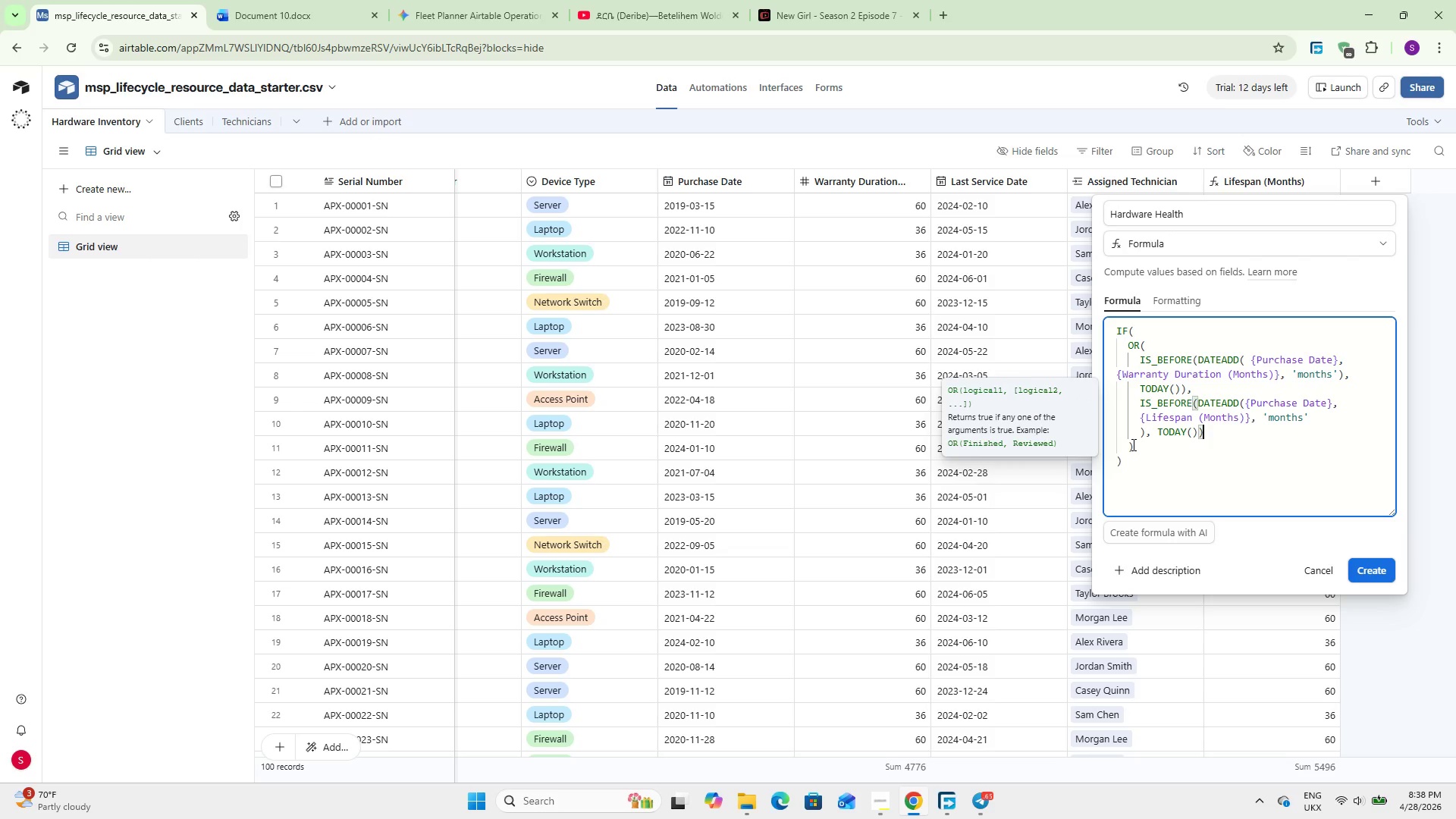 
key(Delete)
 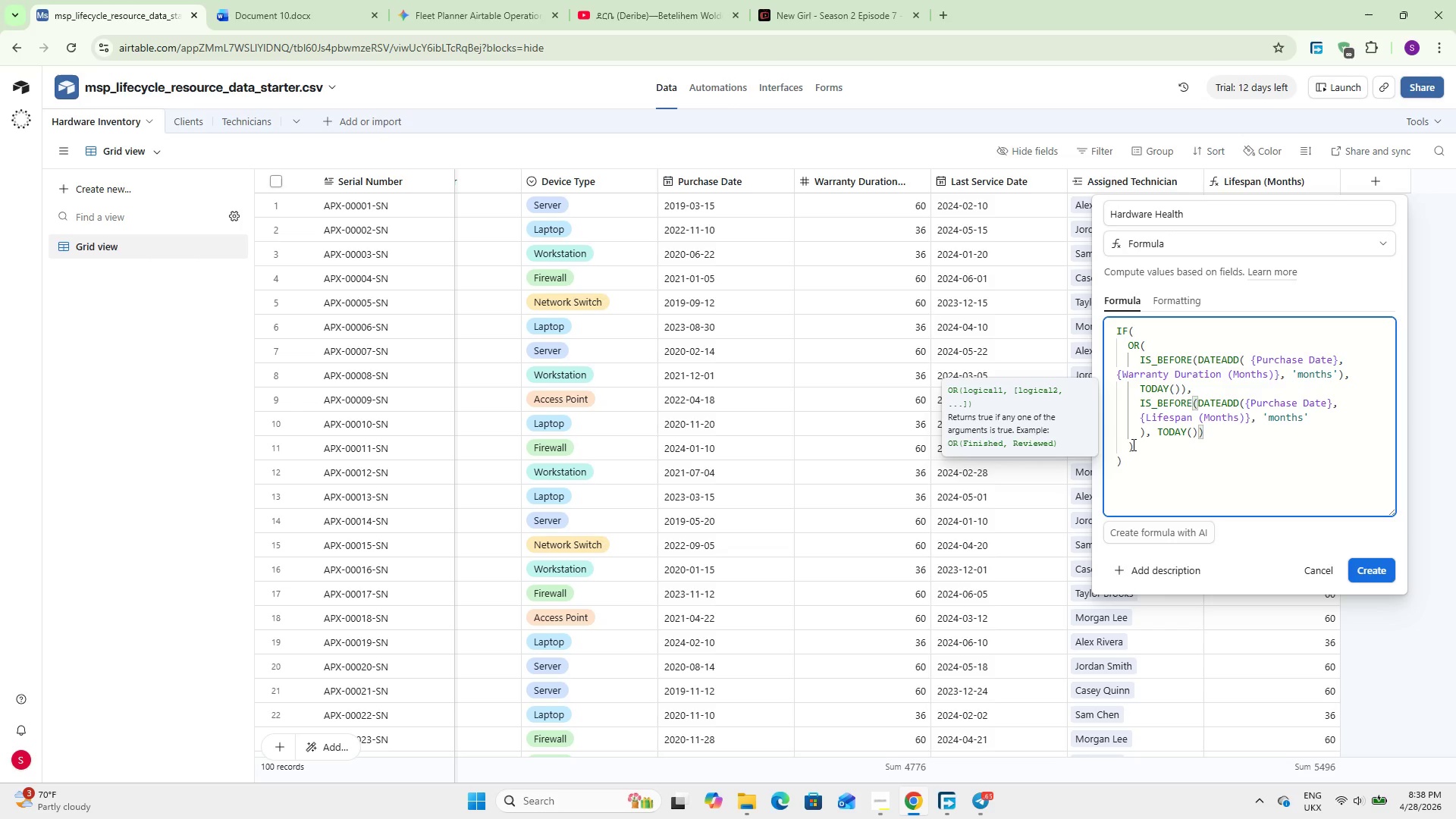 
key(Delete)
 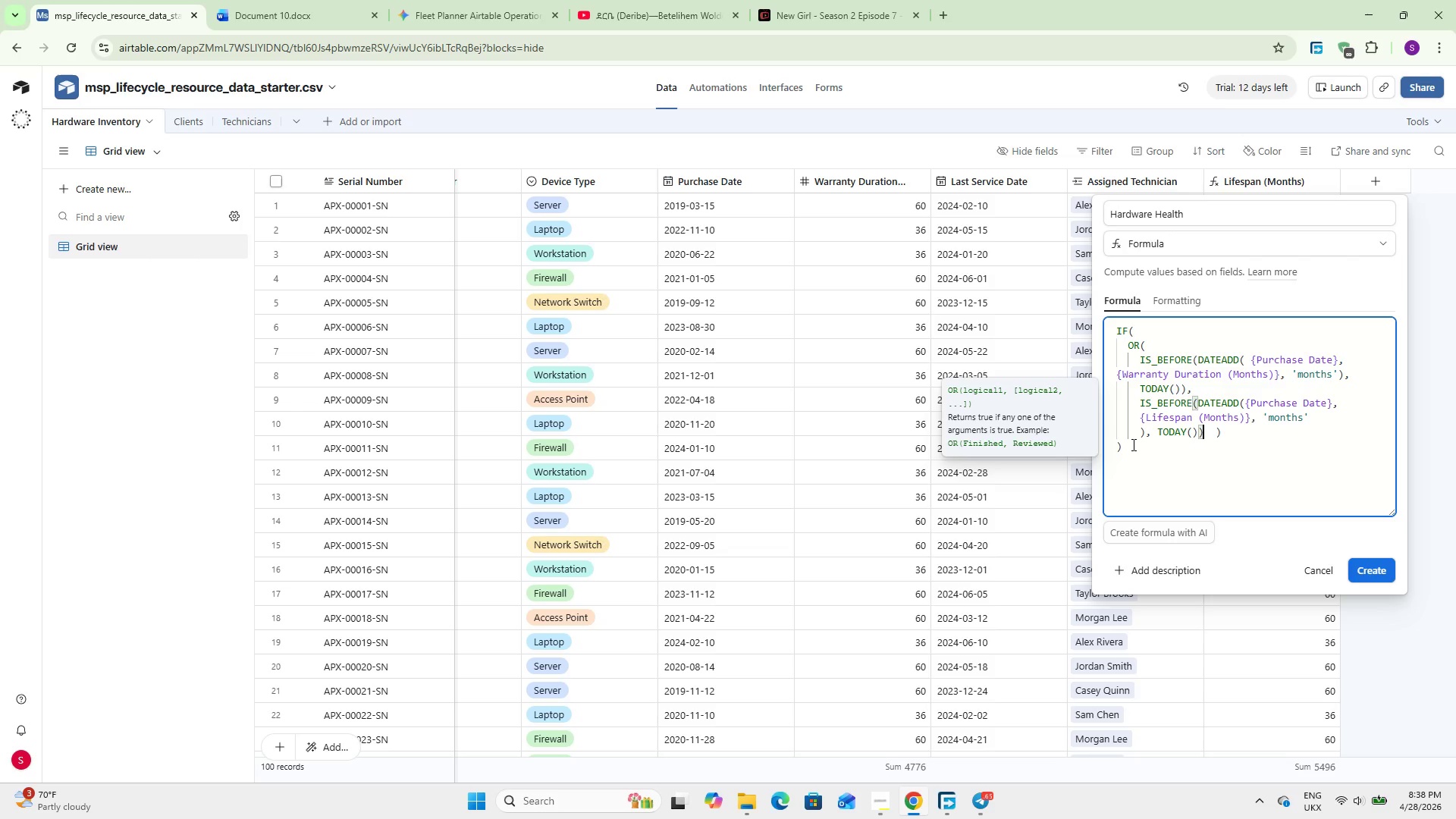 
key(Enter)
 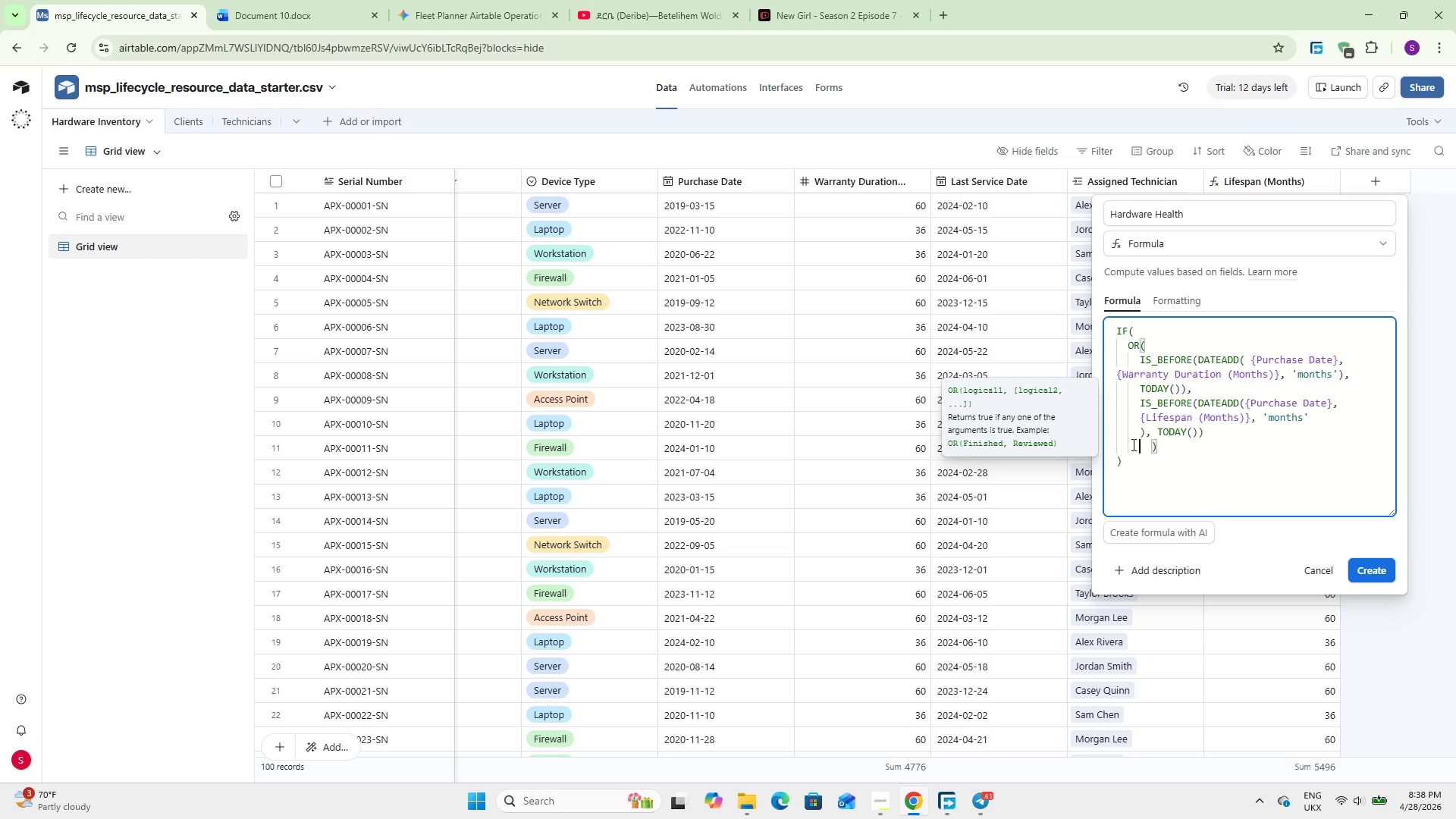 
hold_key(key=ArrowRight, duration=0.55)
 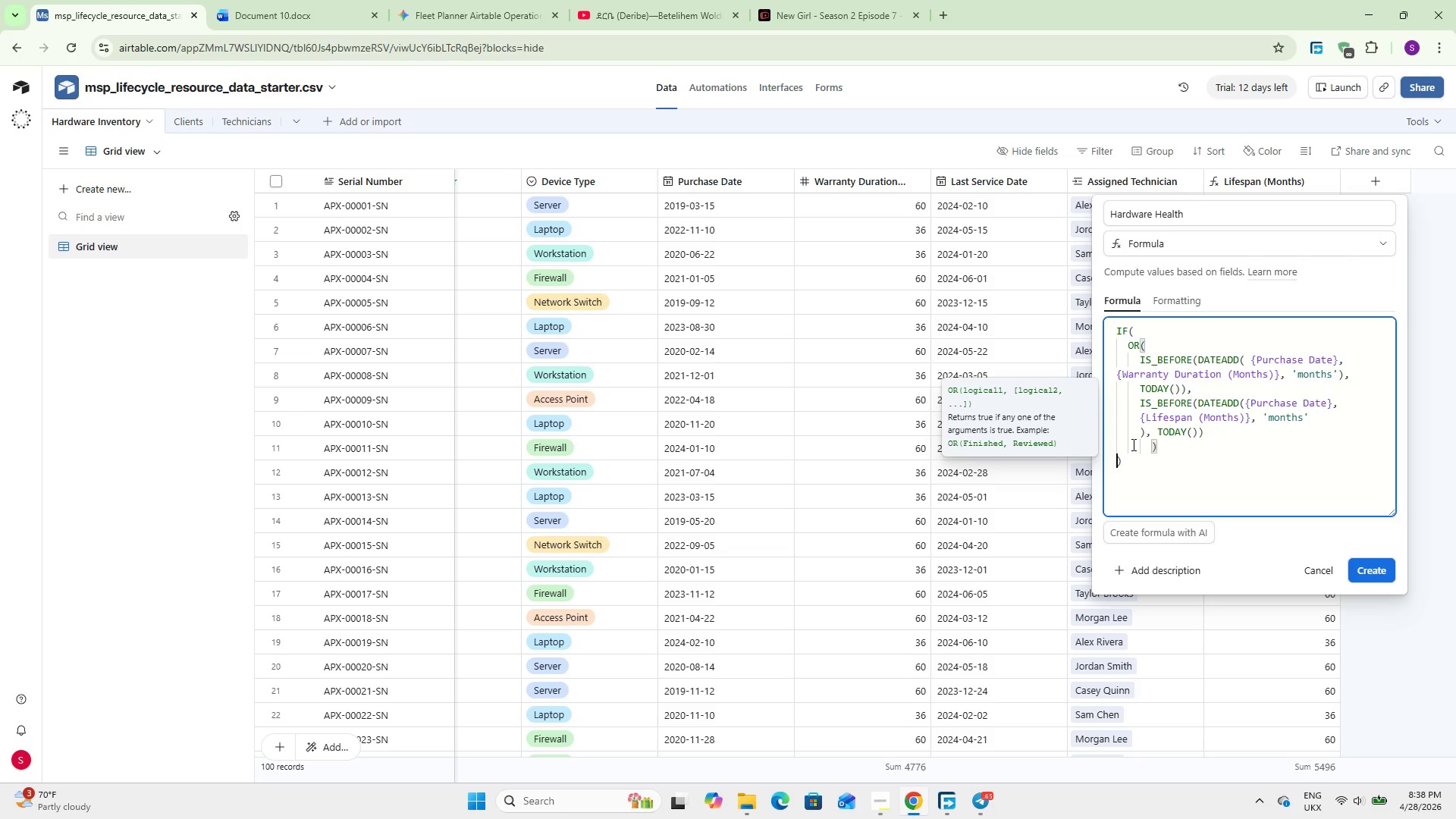 
key(ArrowRight)
 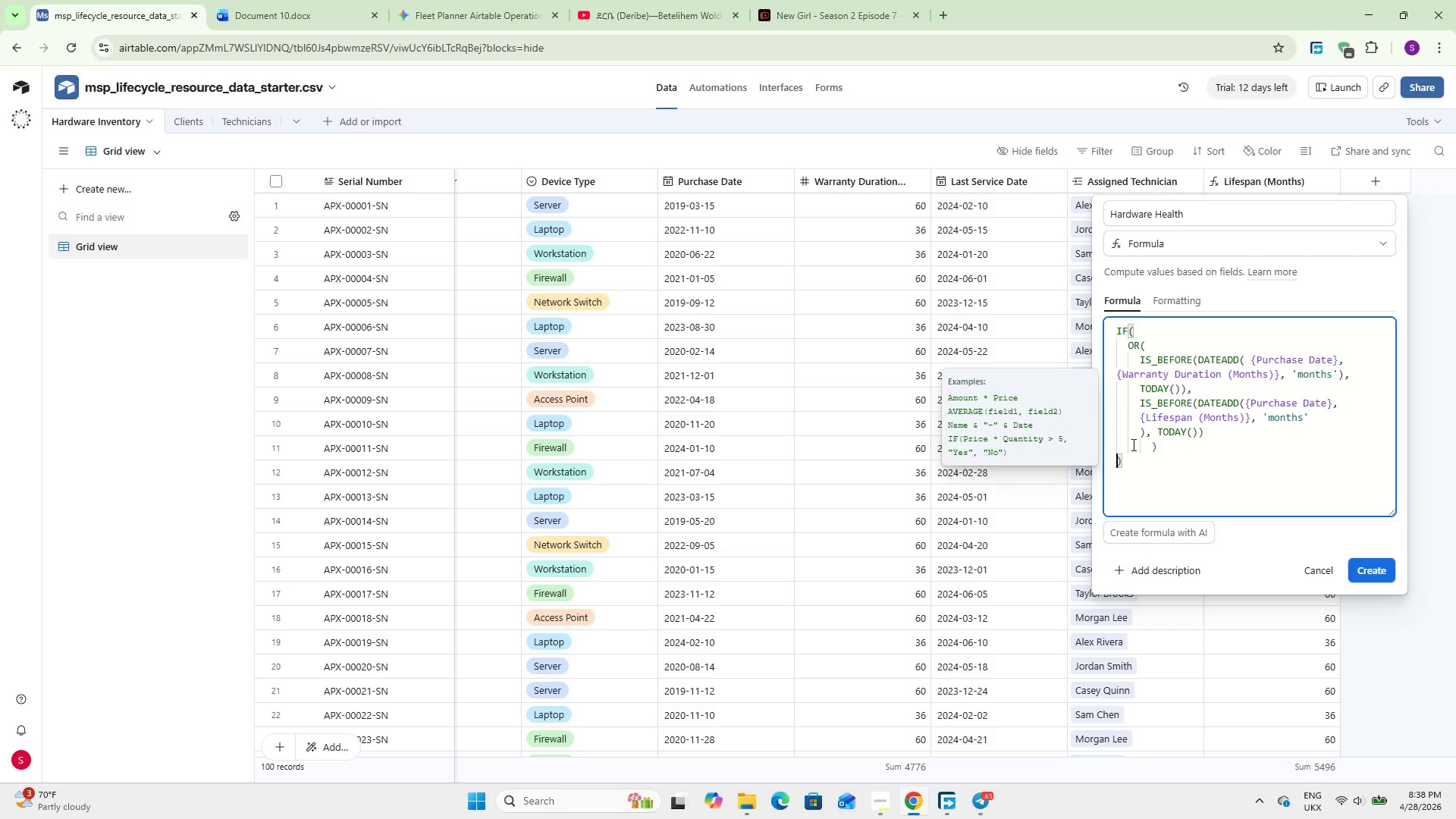 
key(ArrowLeft)
 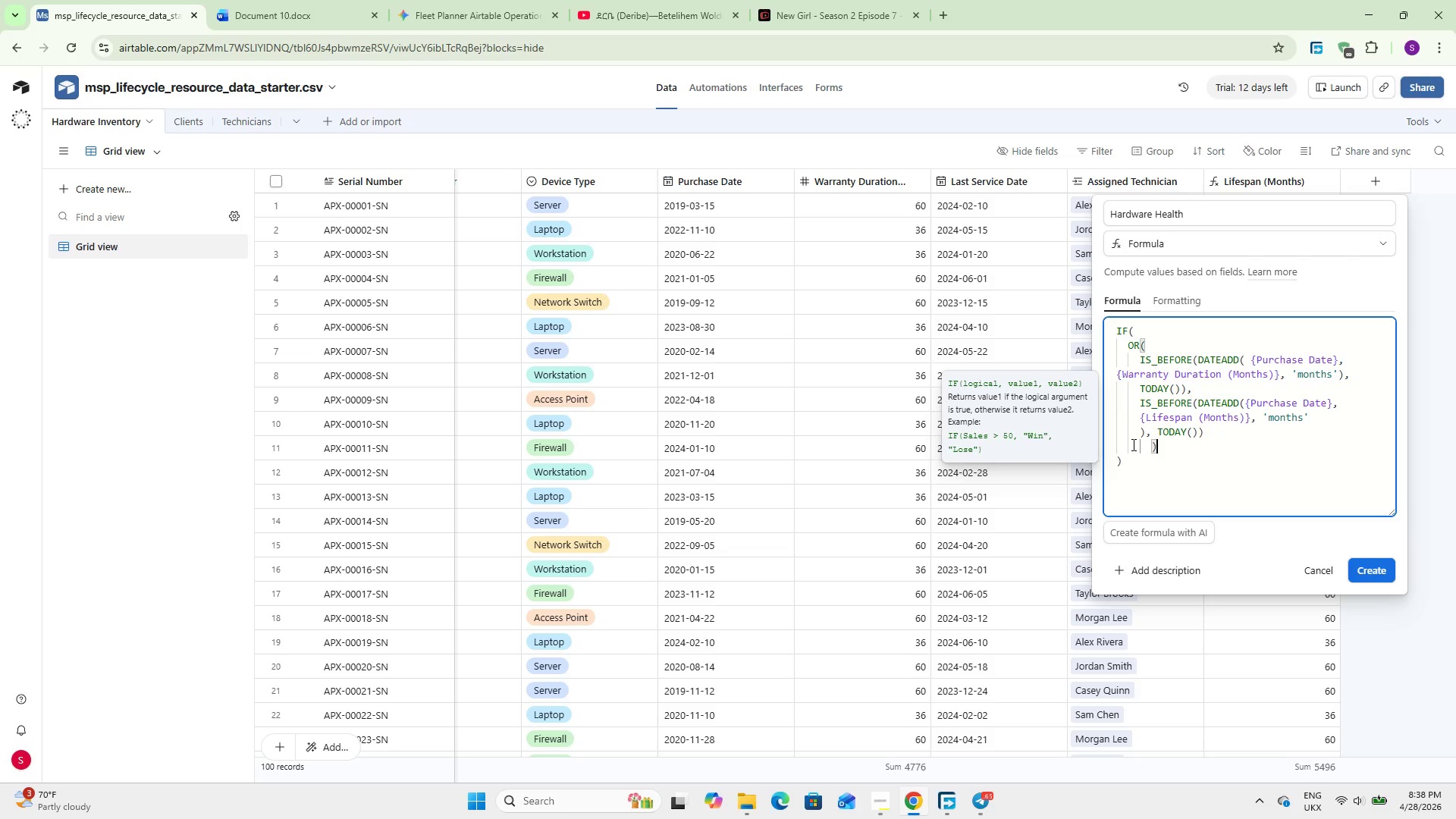 
type(, @Critical)
 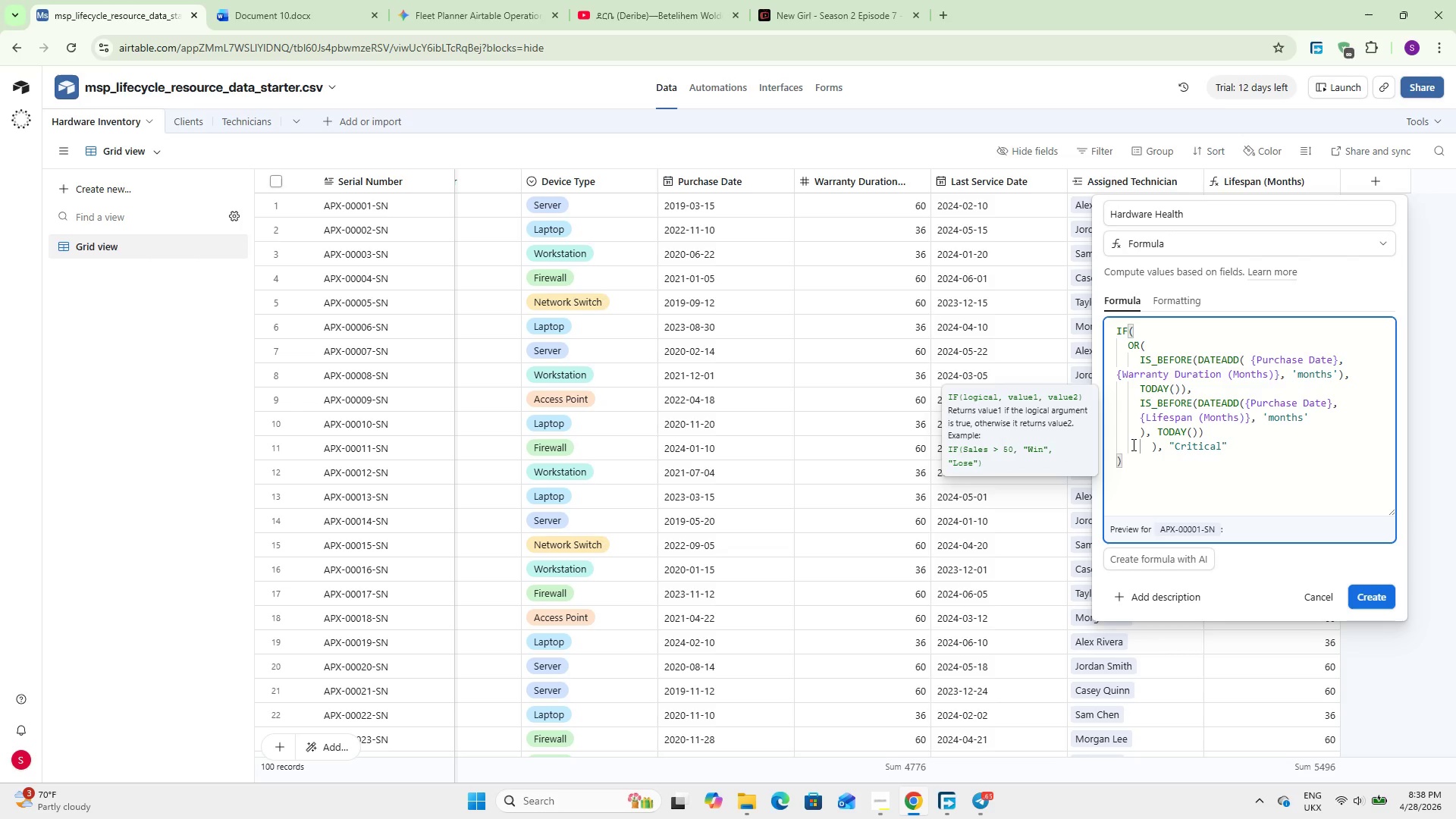 
key(ArrowRight)
 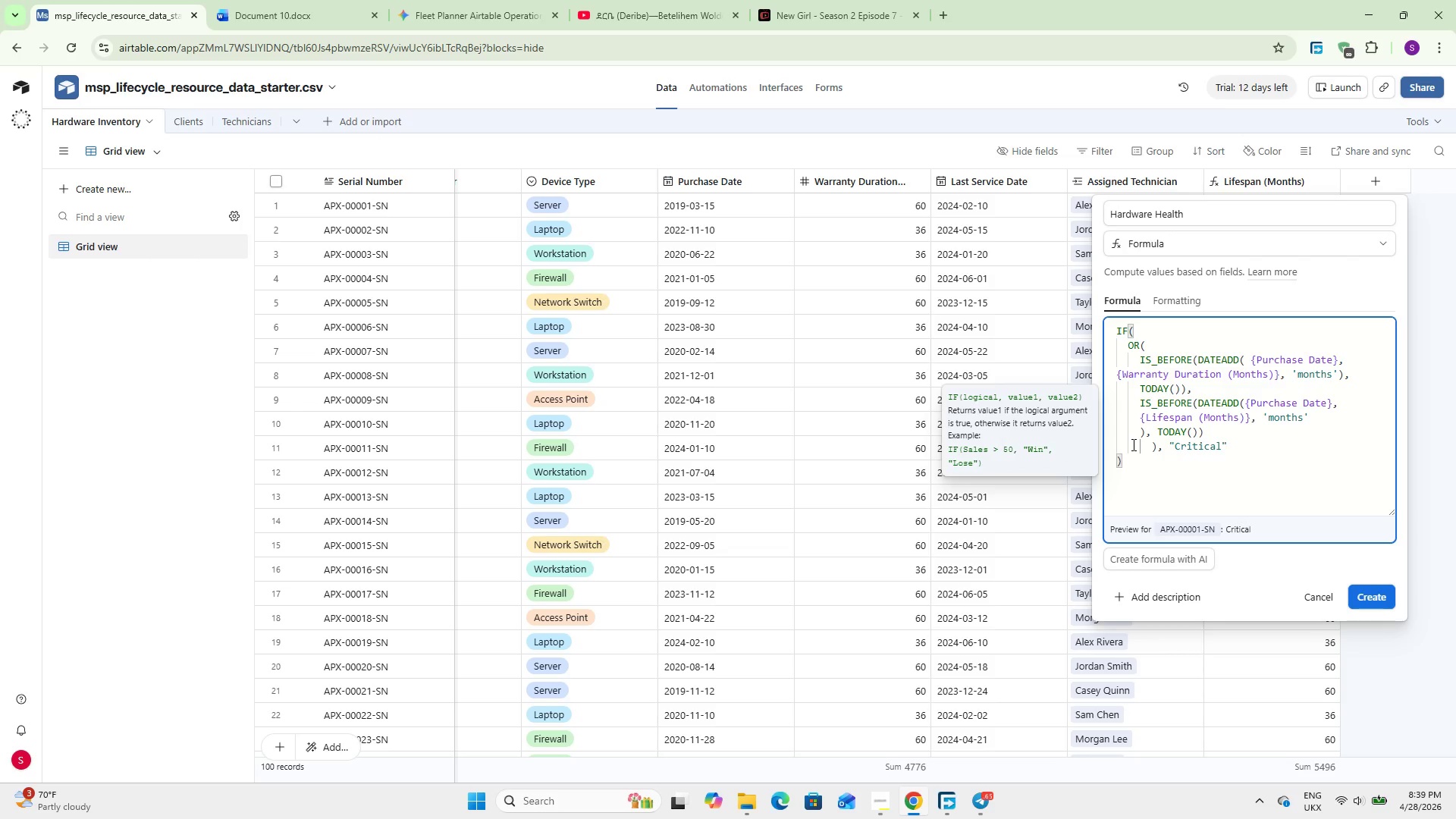 
key(Comma)
 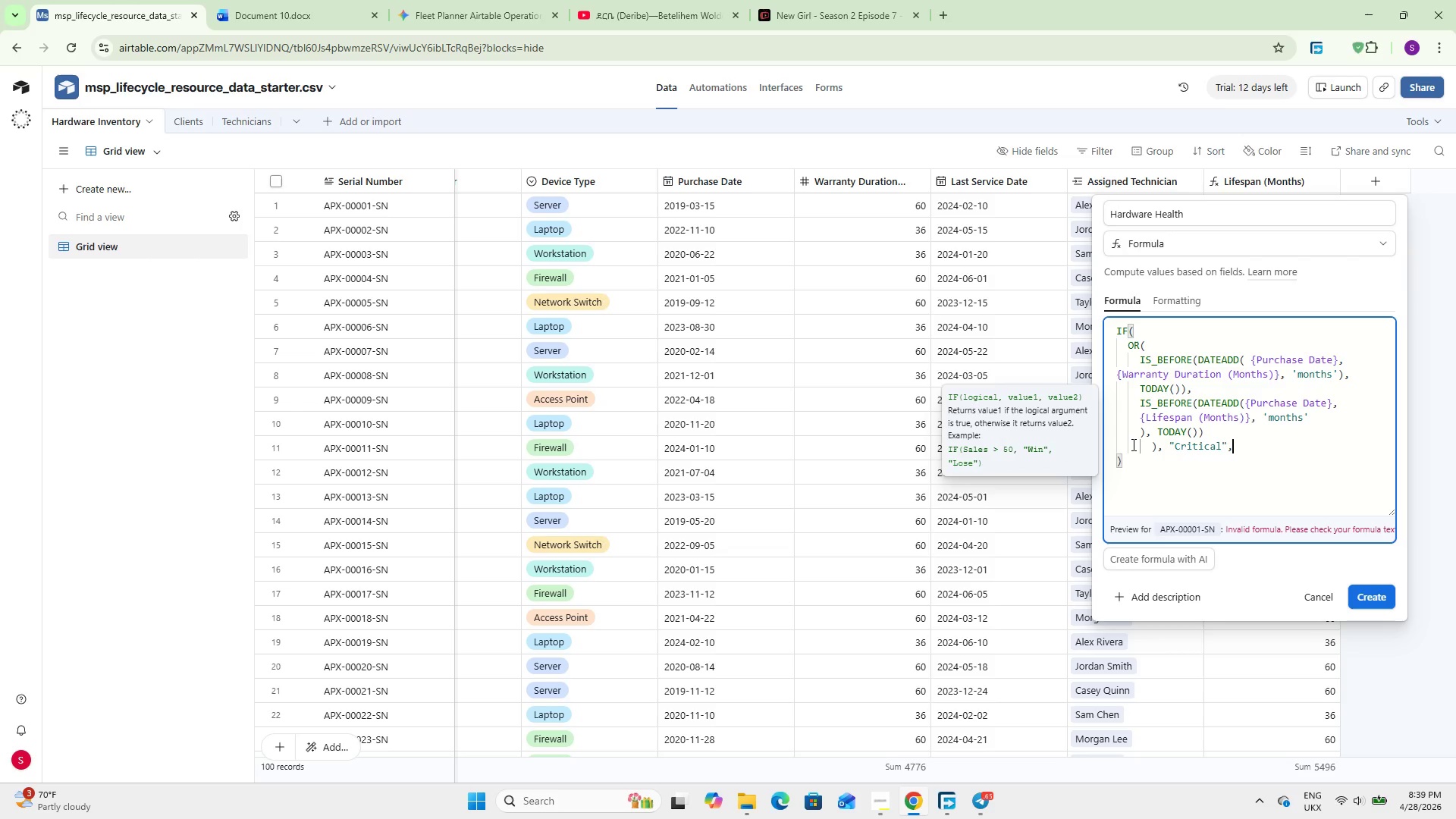 
key(Backspace)
 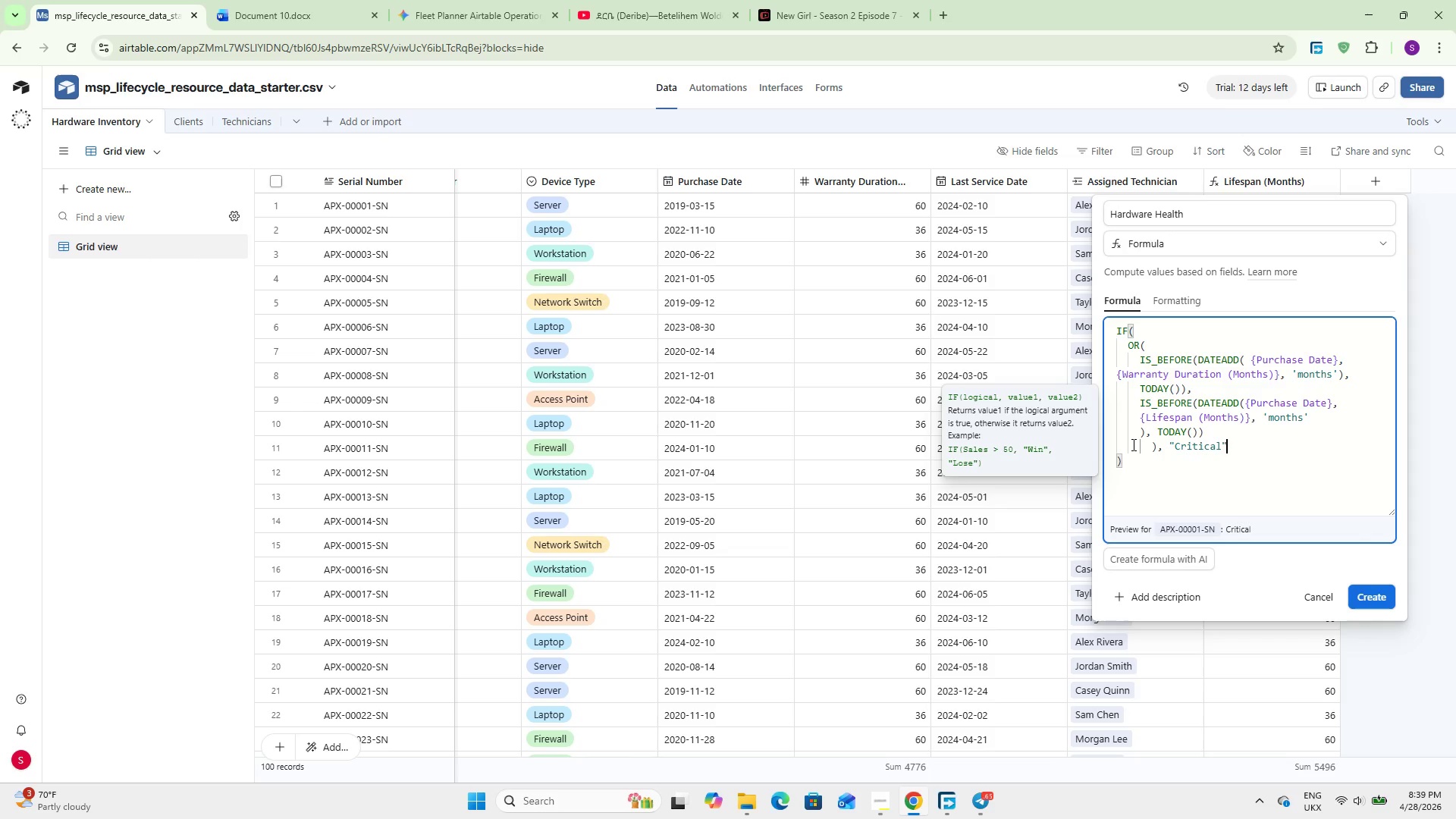 
wait(15.31)
 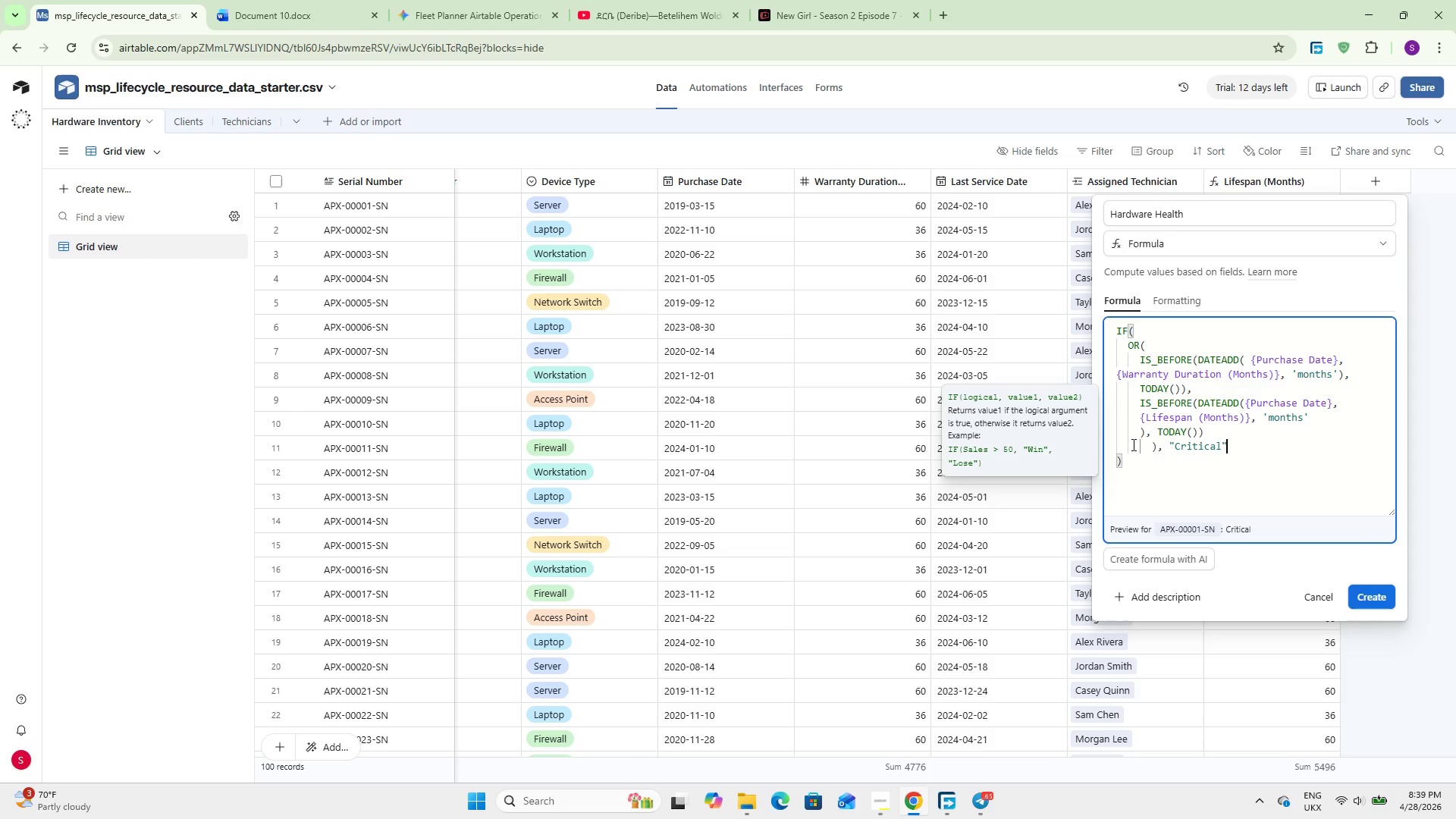 
left_click([1141, 344])
 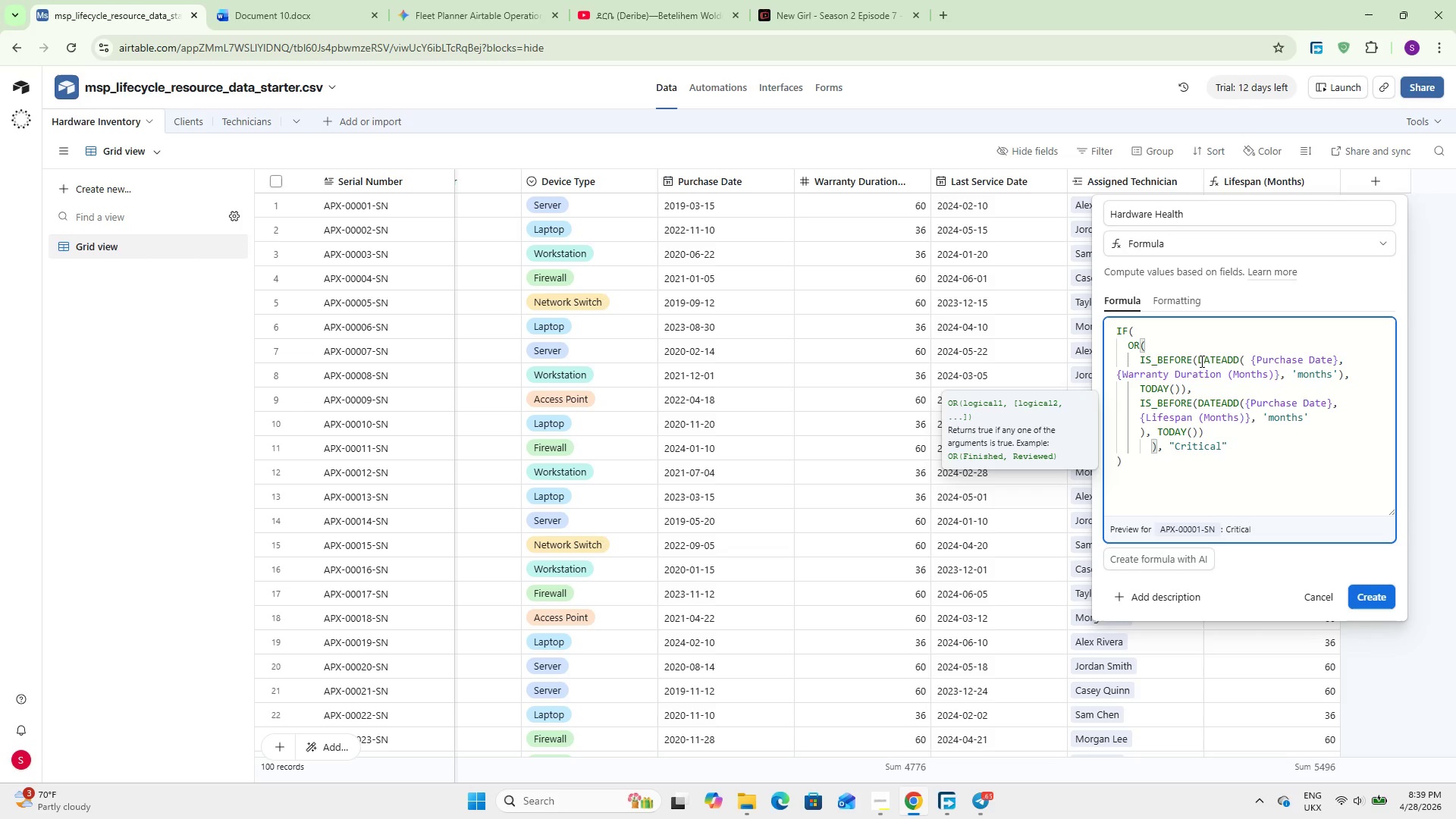 
left_click([1196, 360])
 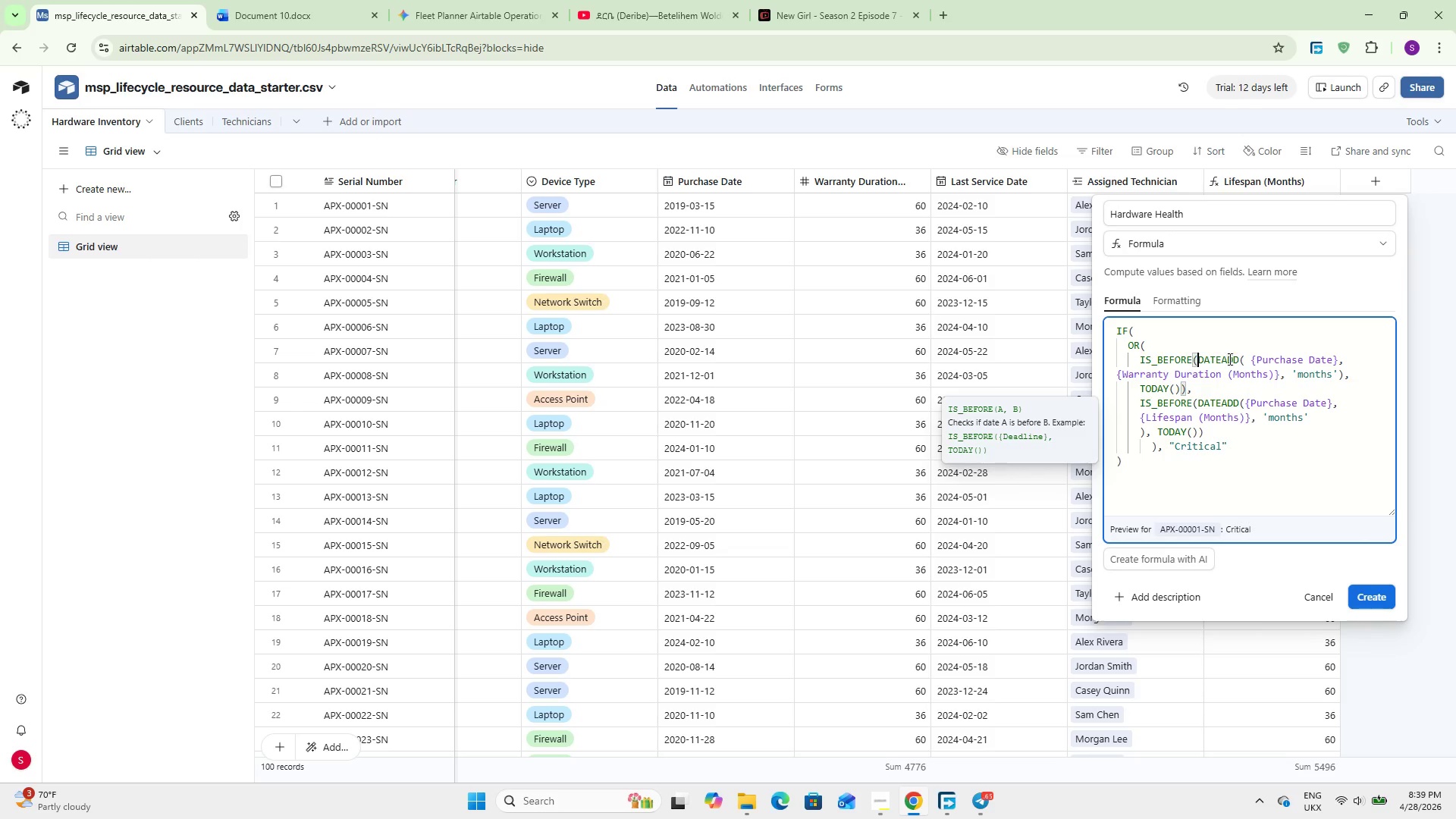 
left_click([1237, 353])
 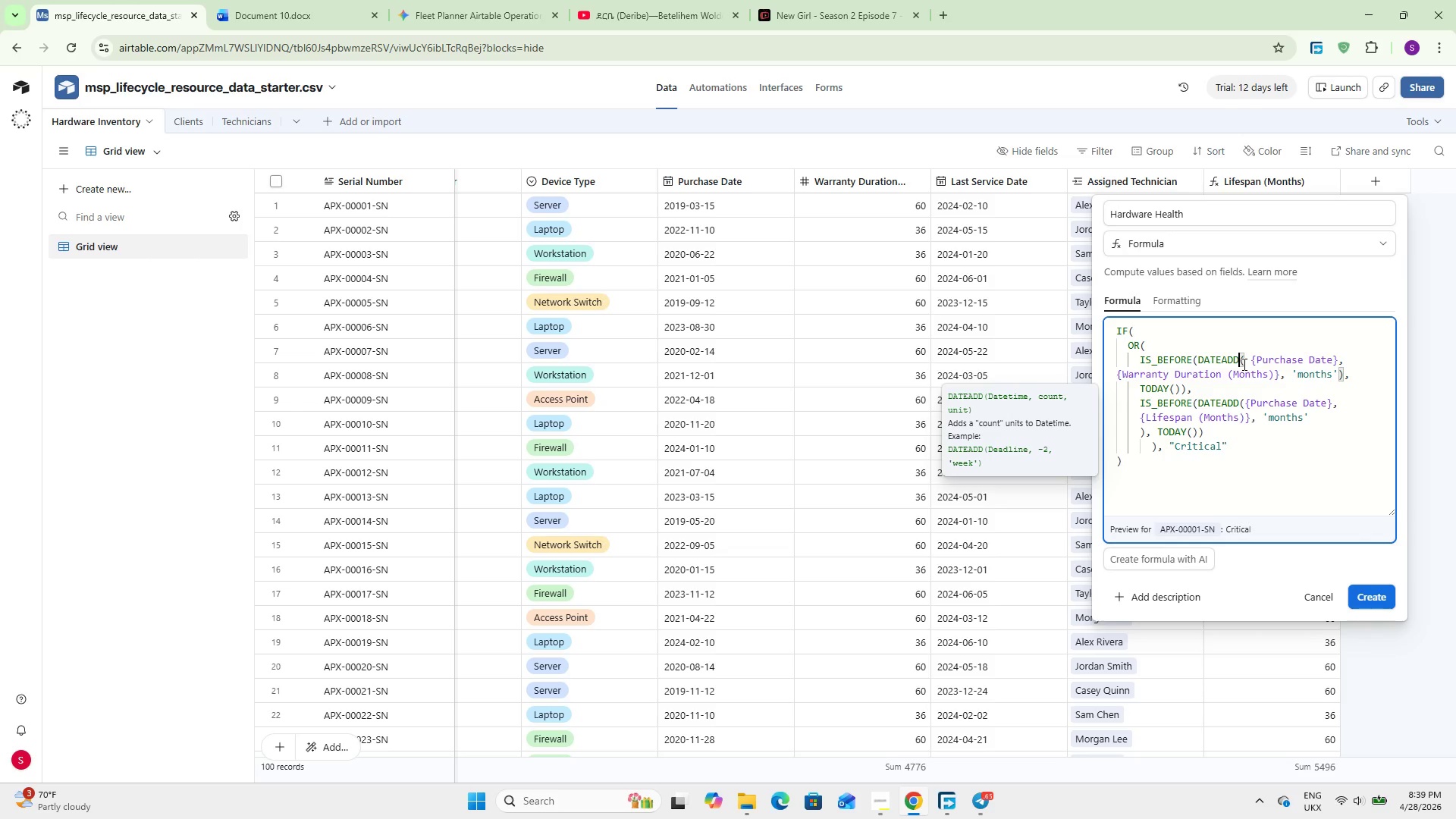 
left_click([1248, 359])
 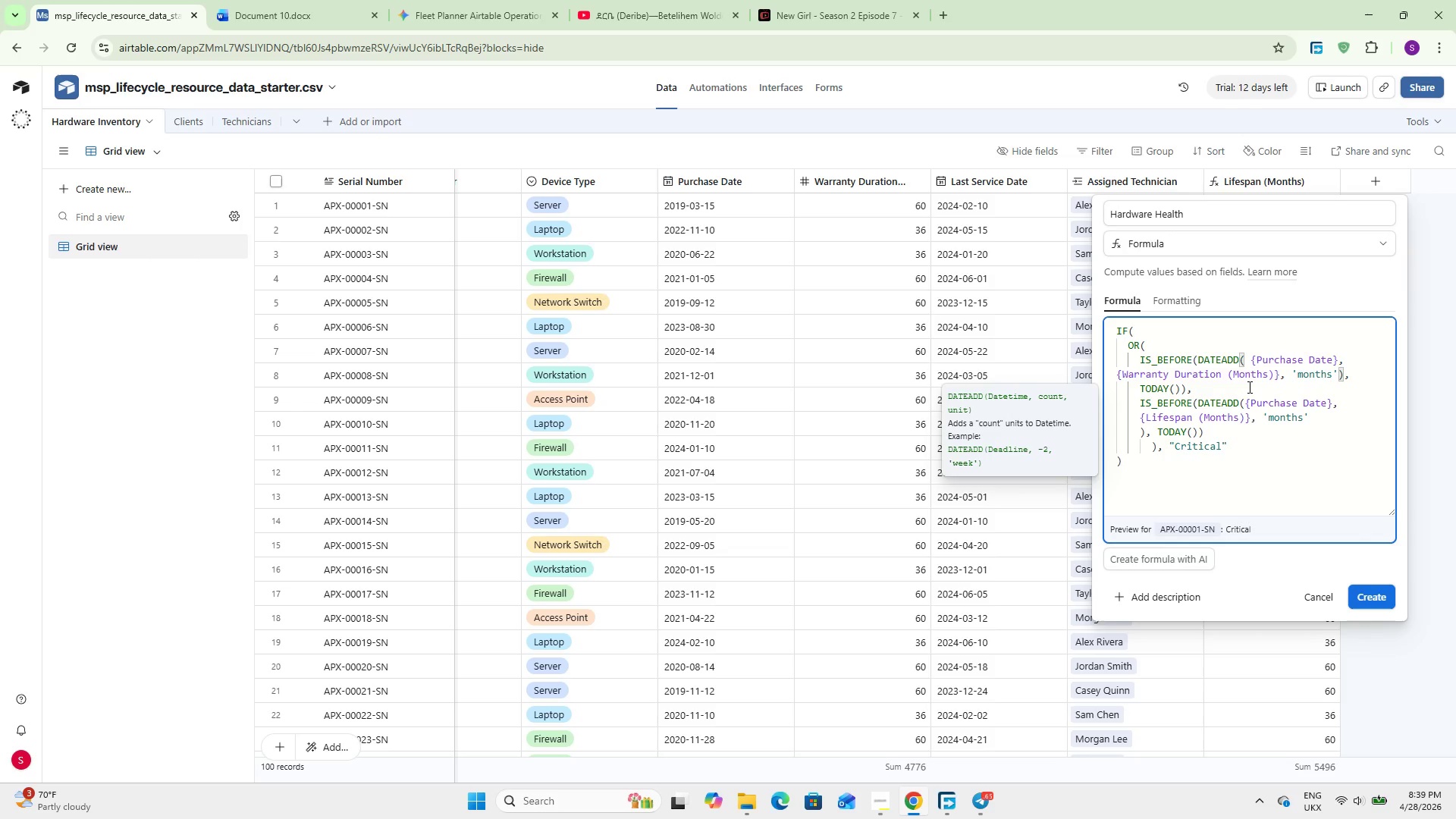 
key(Backspace)
 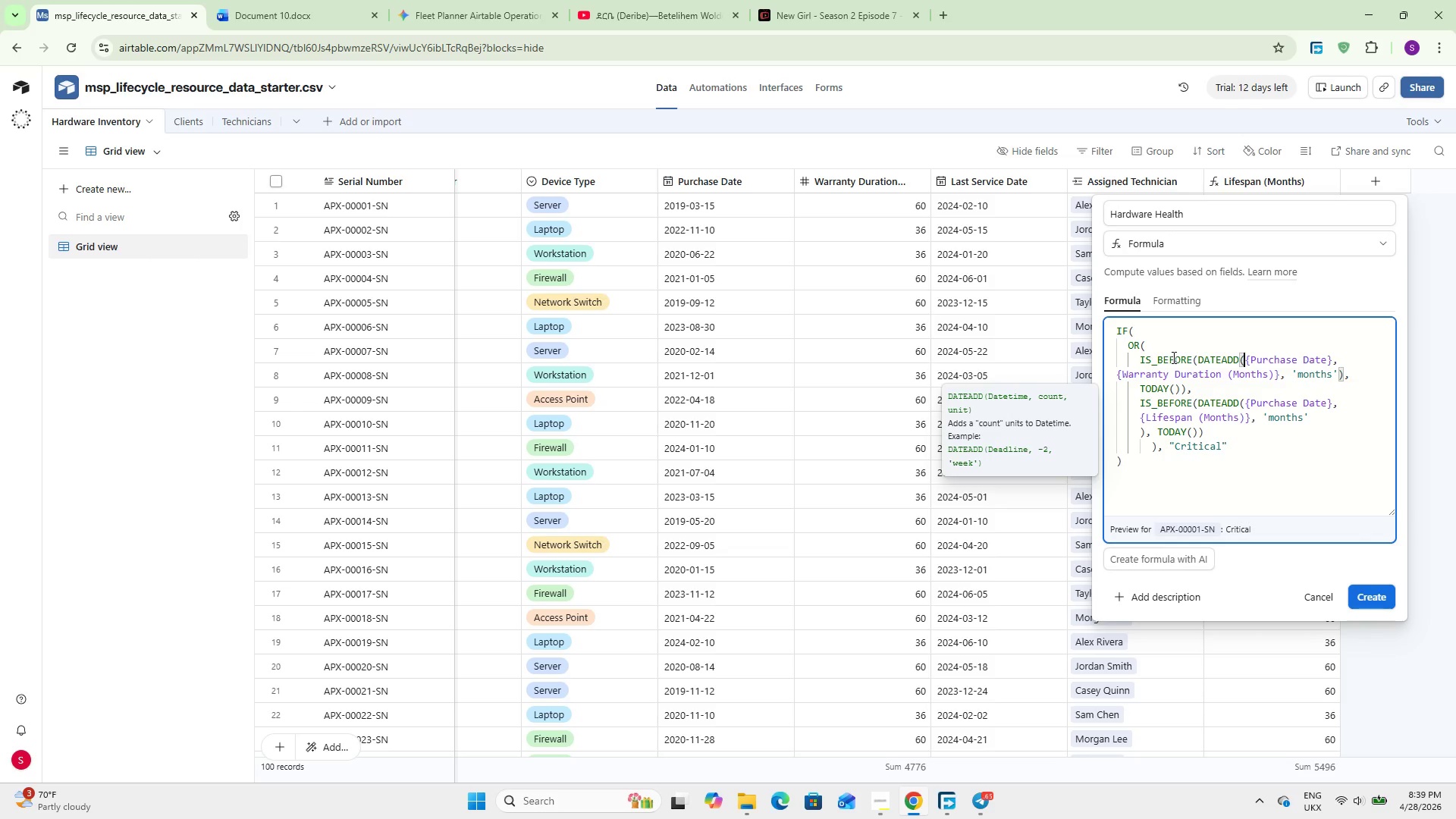 
wait(5.36)
 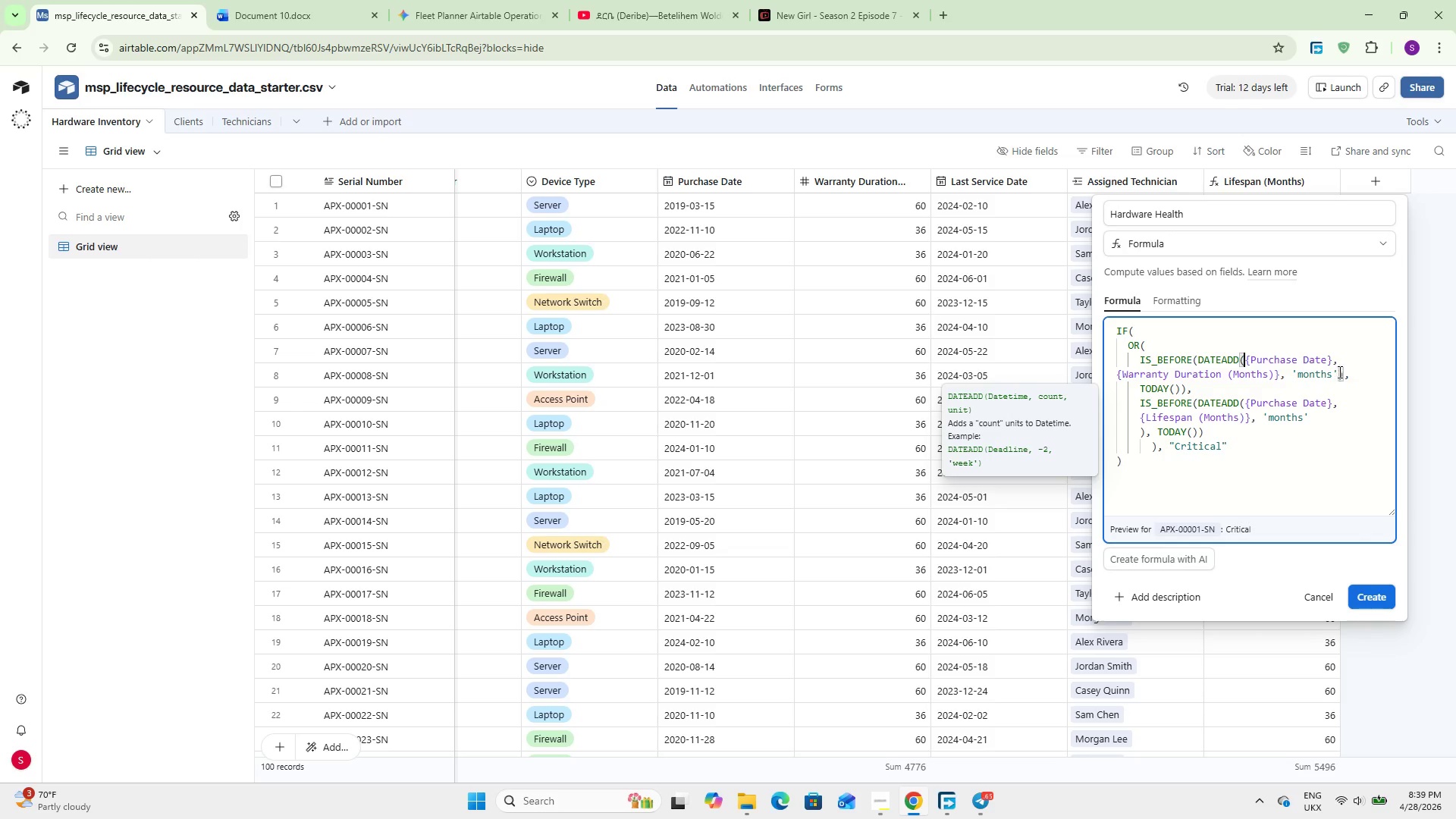 
left_click([1190, 359])
 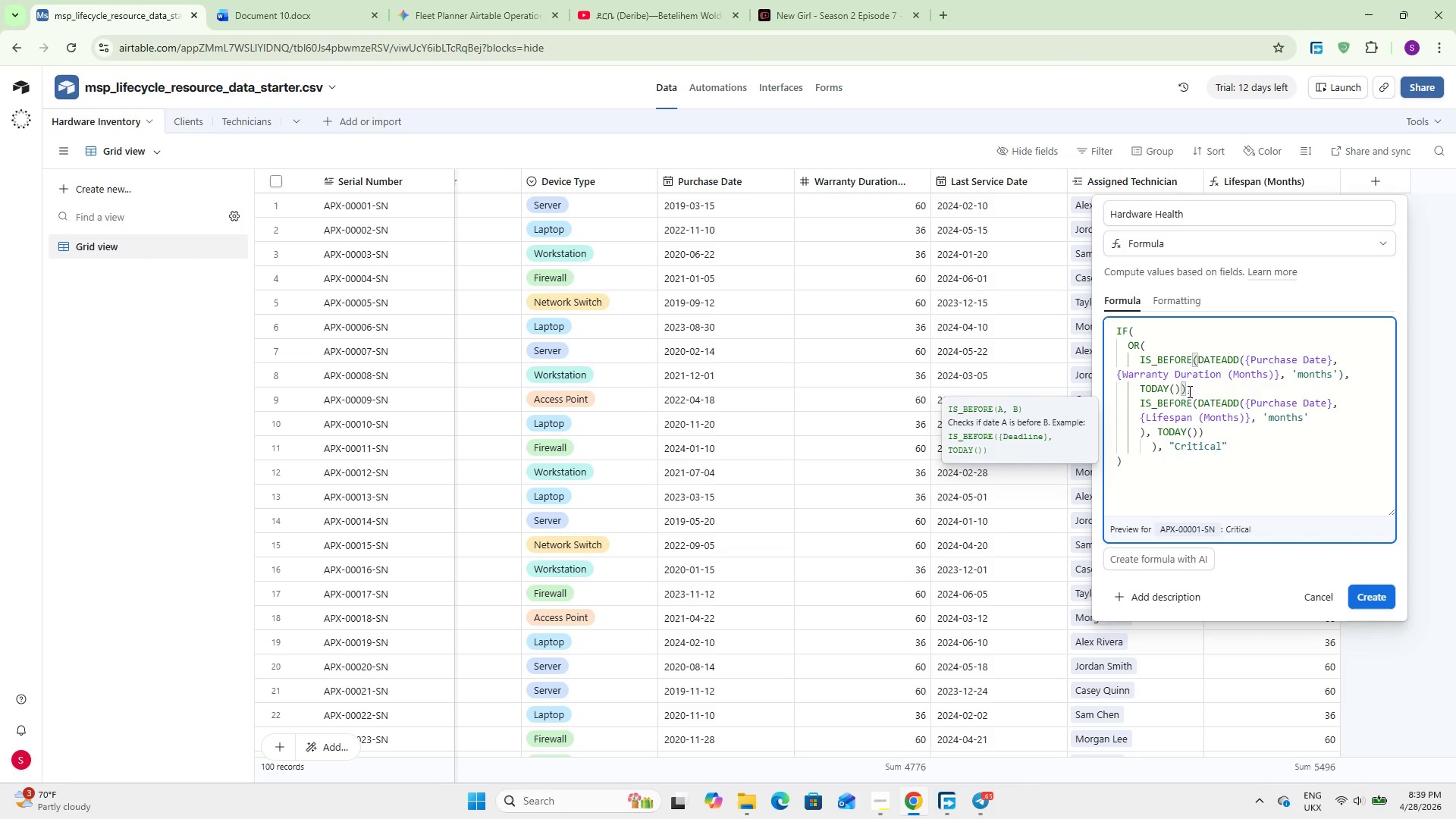 
left_click([1237, 400])
 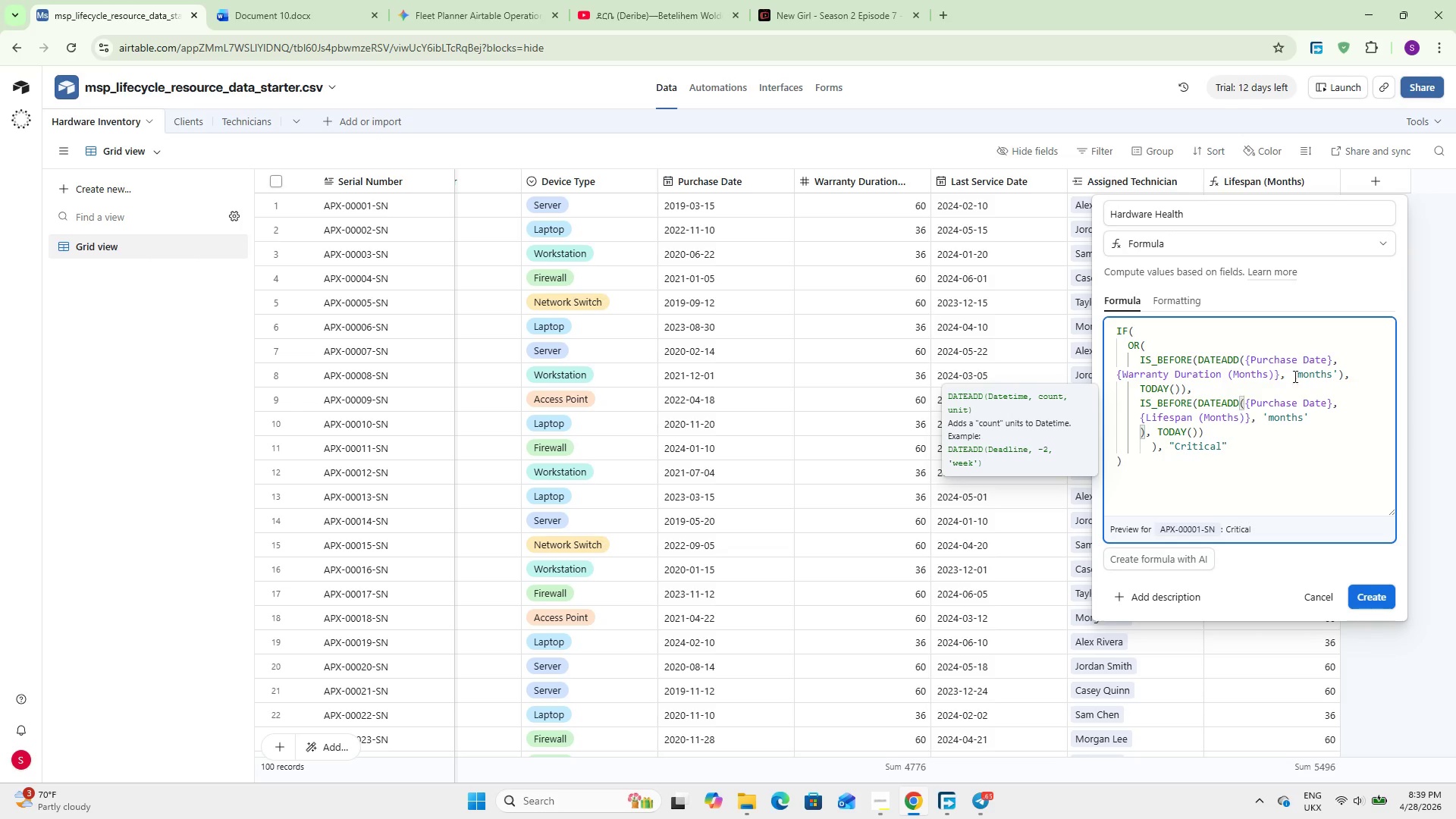 
left_click([1181, 388])
 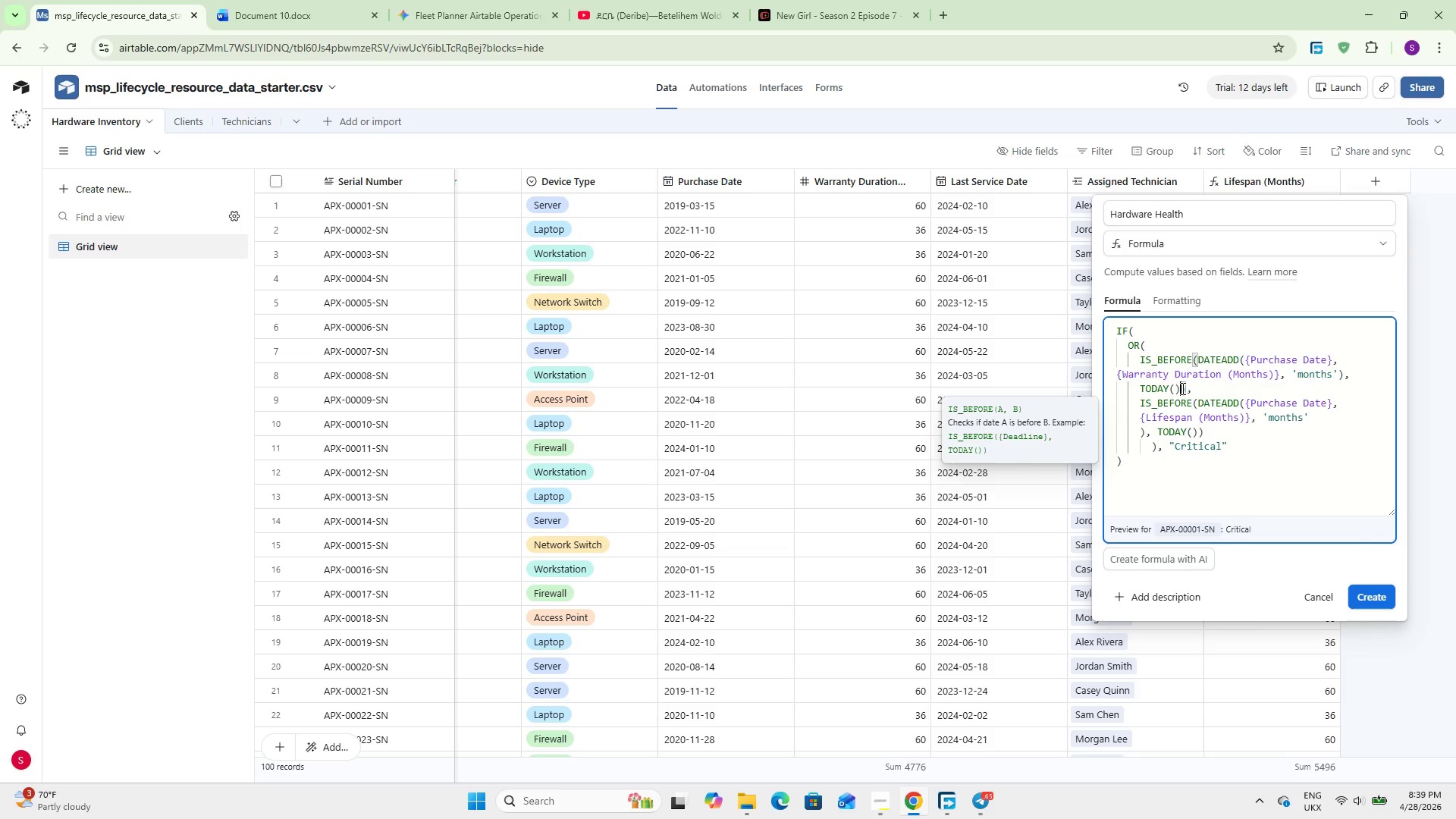 
mouse_move([1172, 413])
 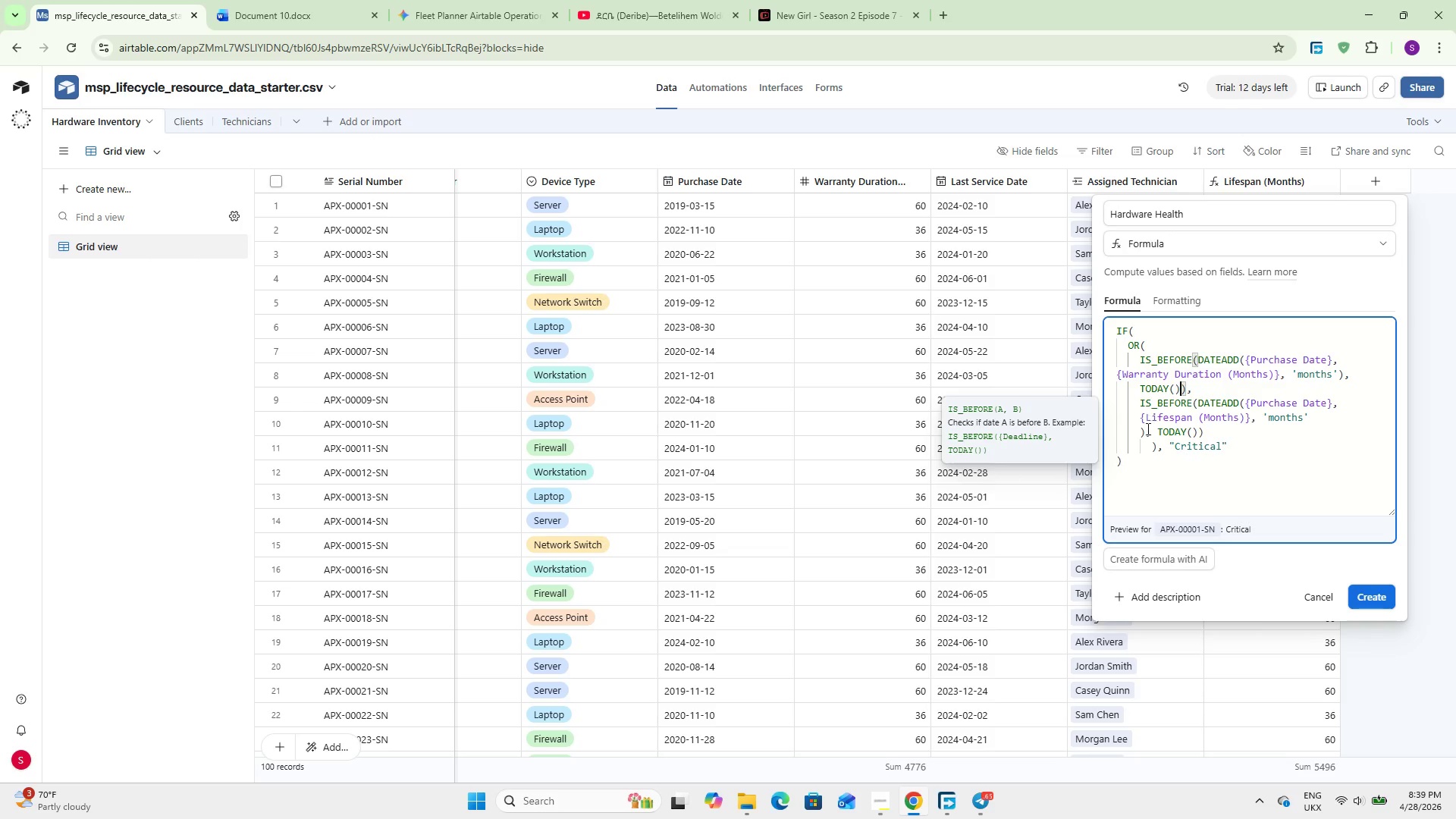 
left_click([1146, 428])
 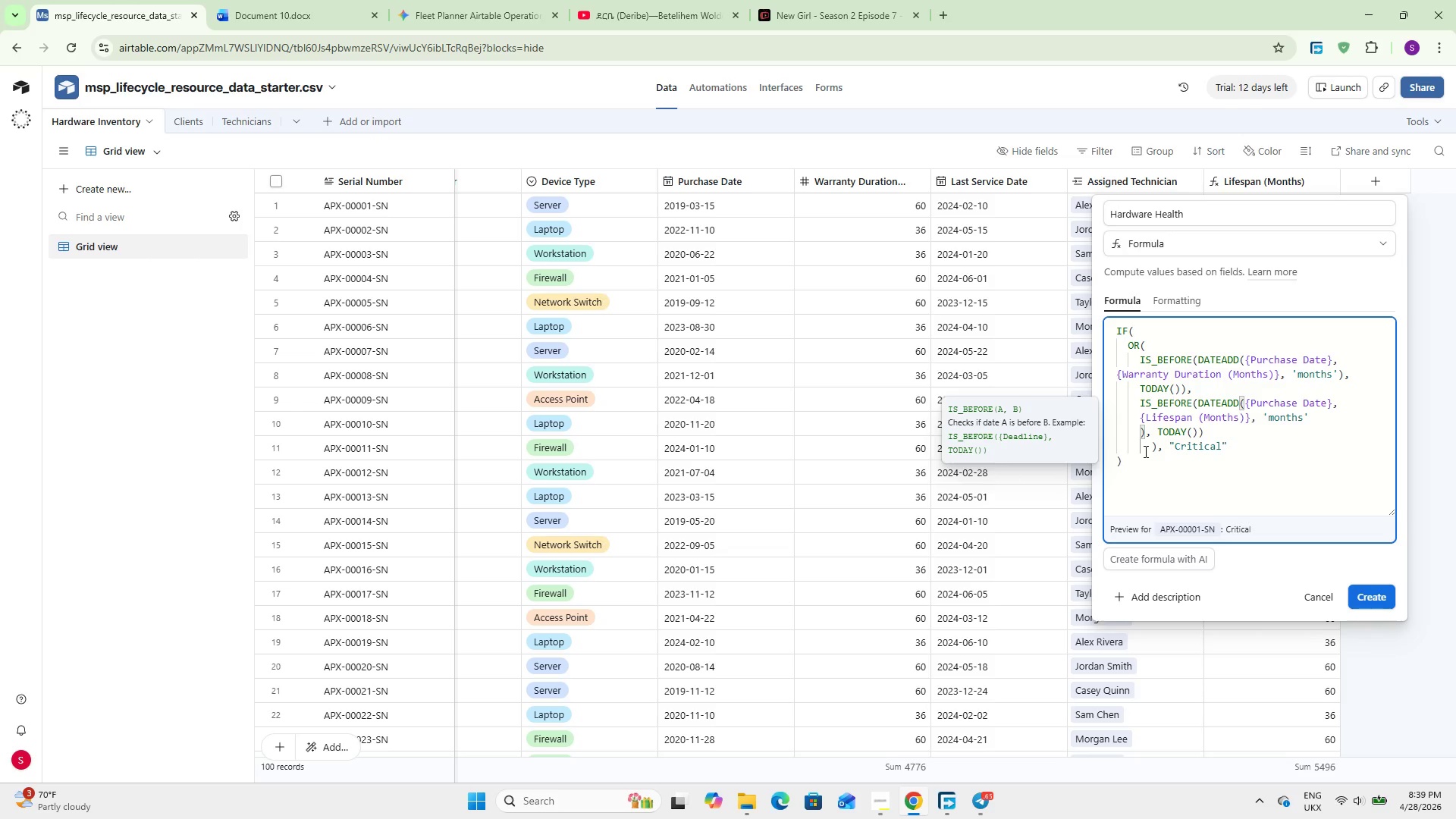 
key(Backspace)
 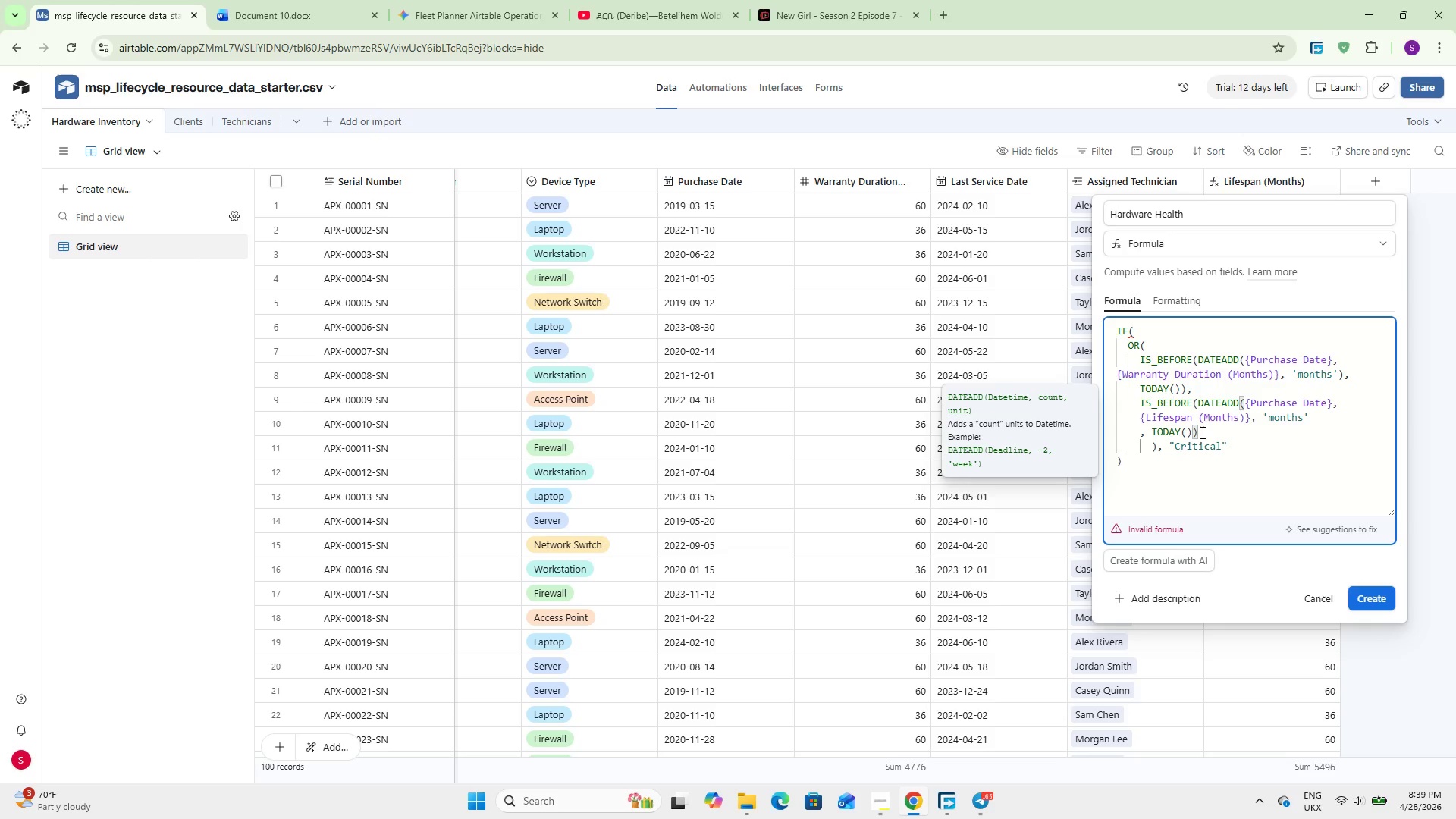 
left_click([1201, 430])
 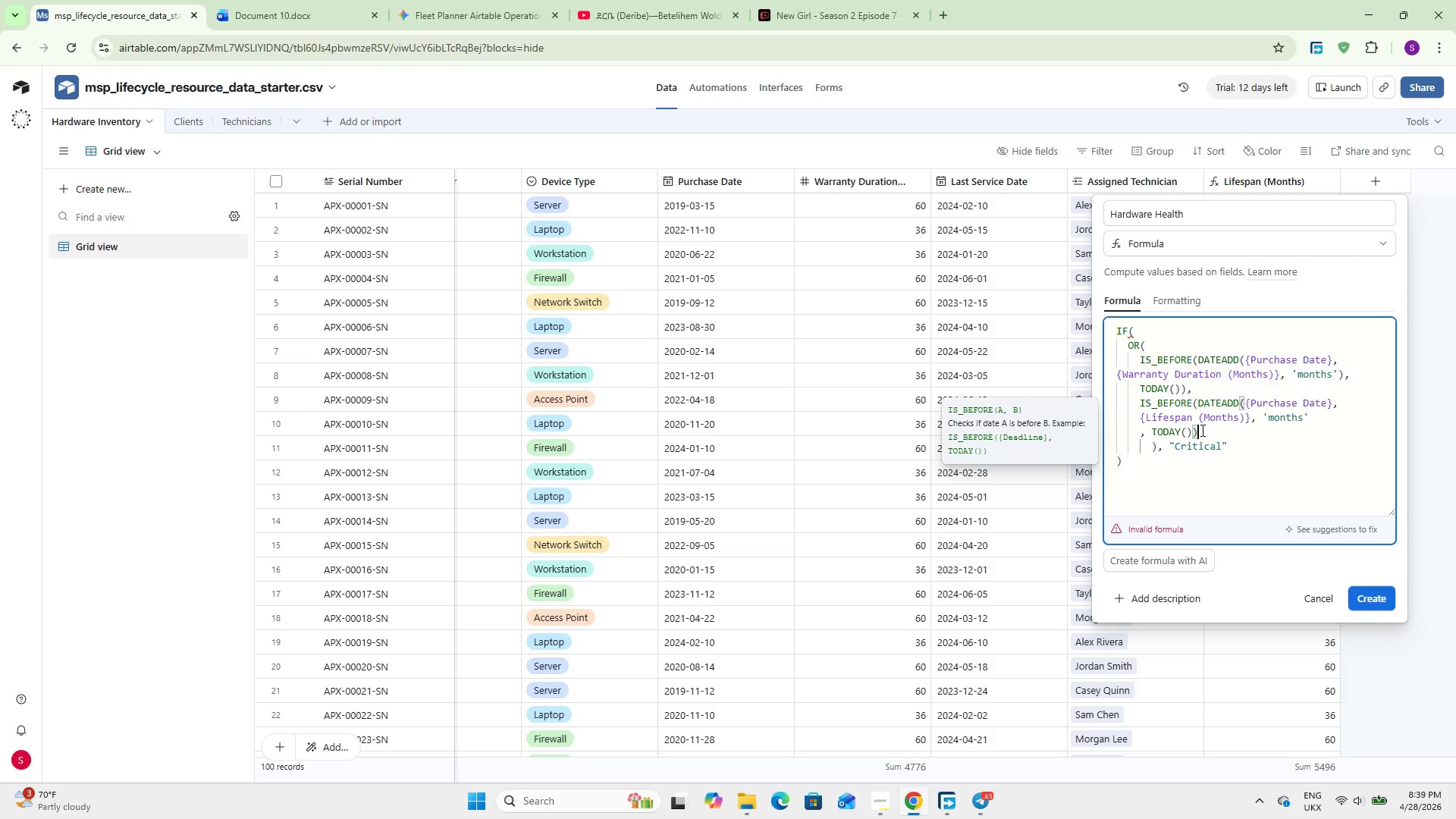 
wait(5.66)
 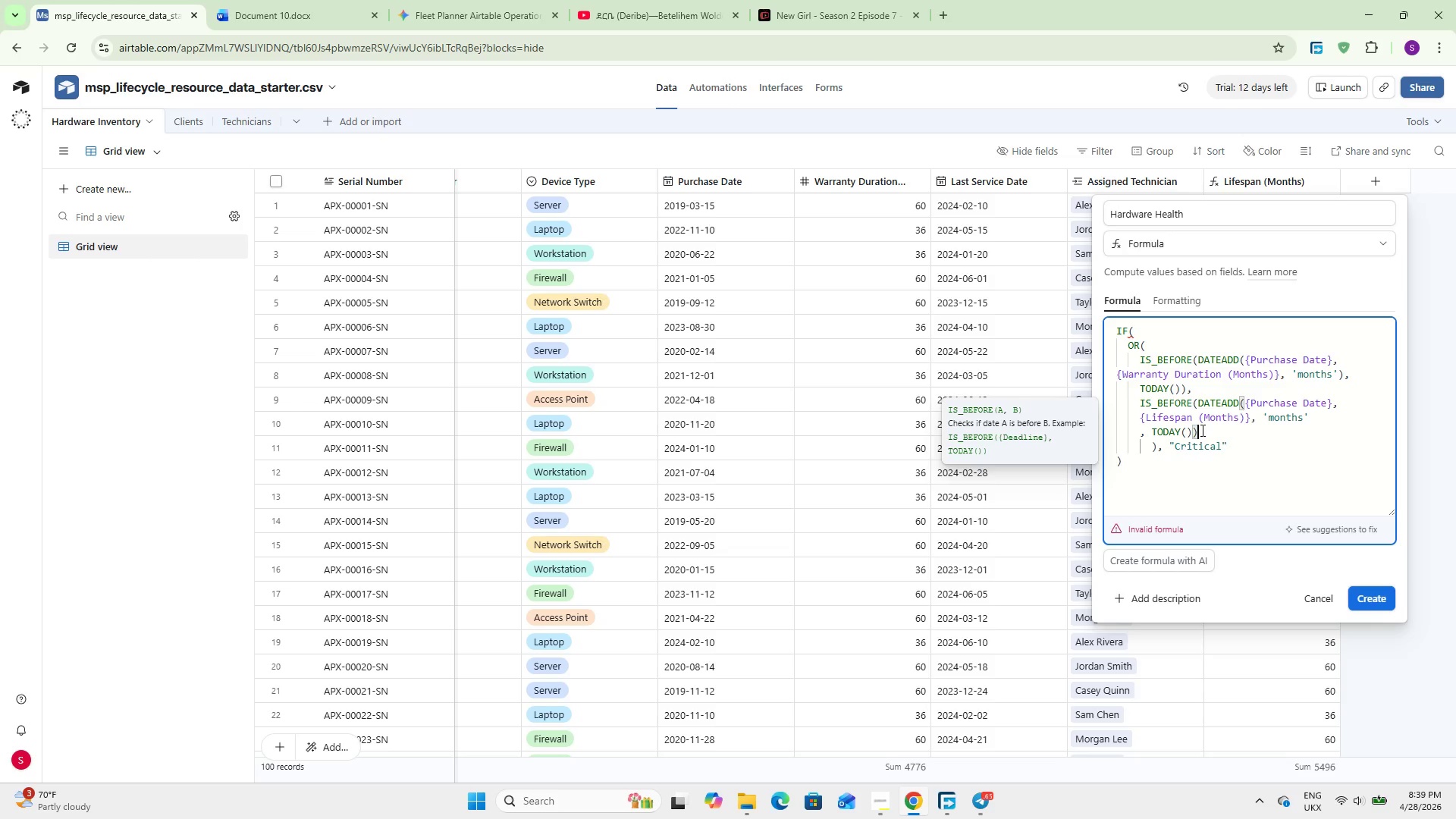 
key(Shift+0)
 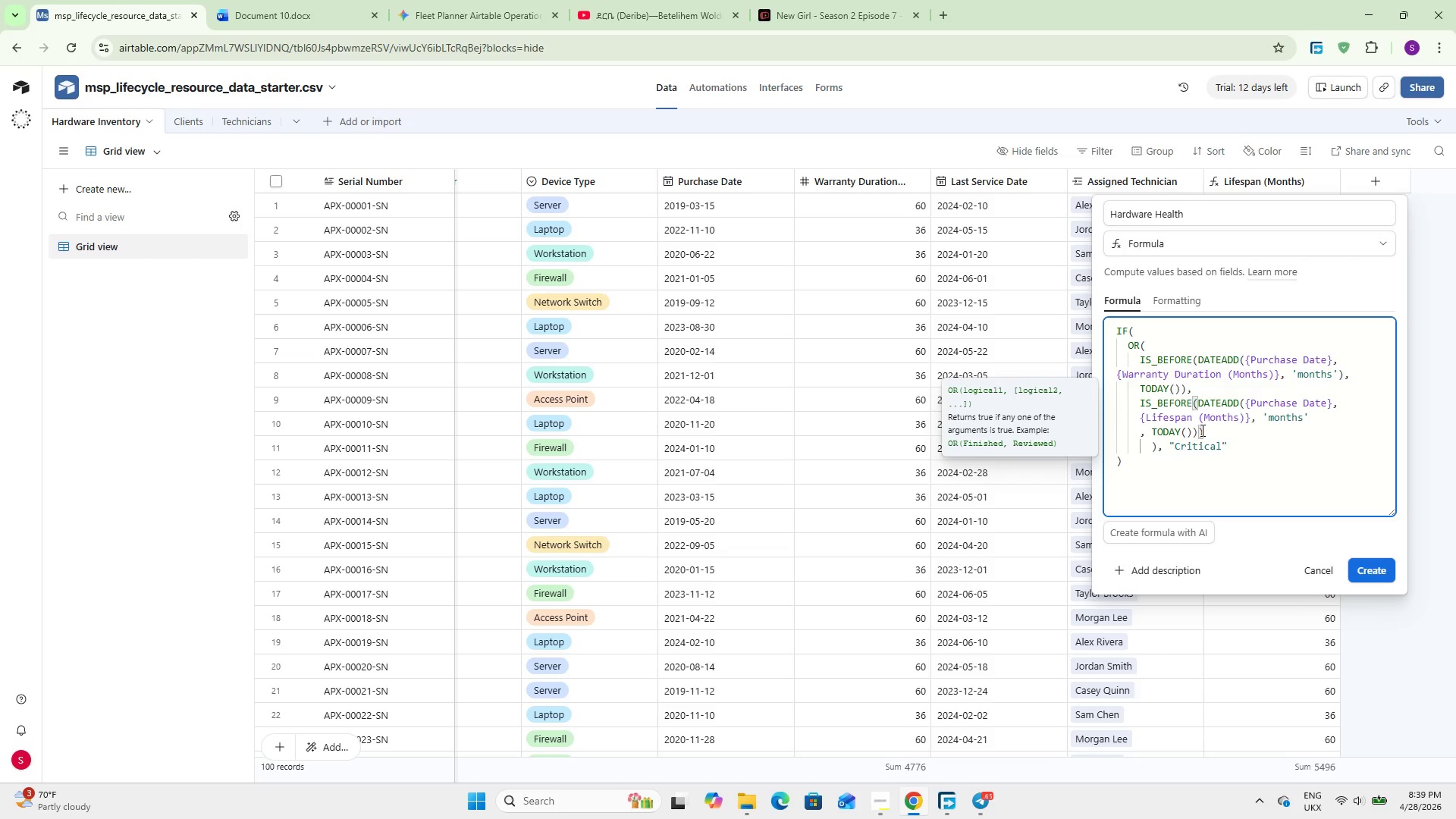 
key(Comma)
 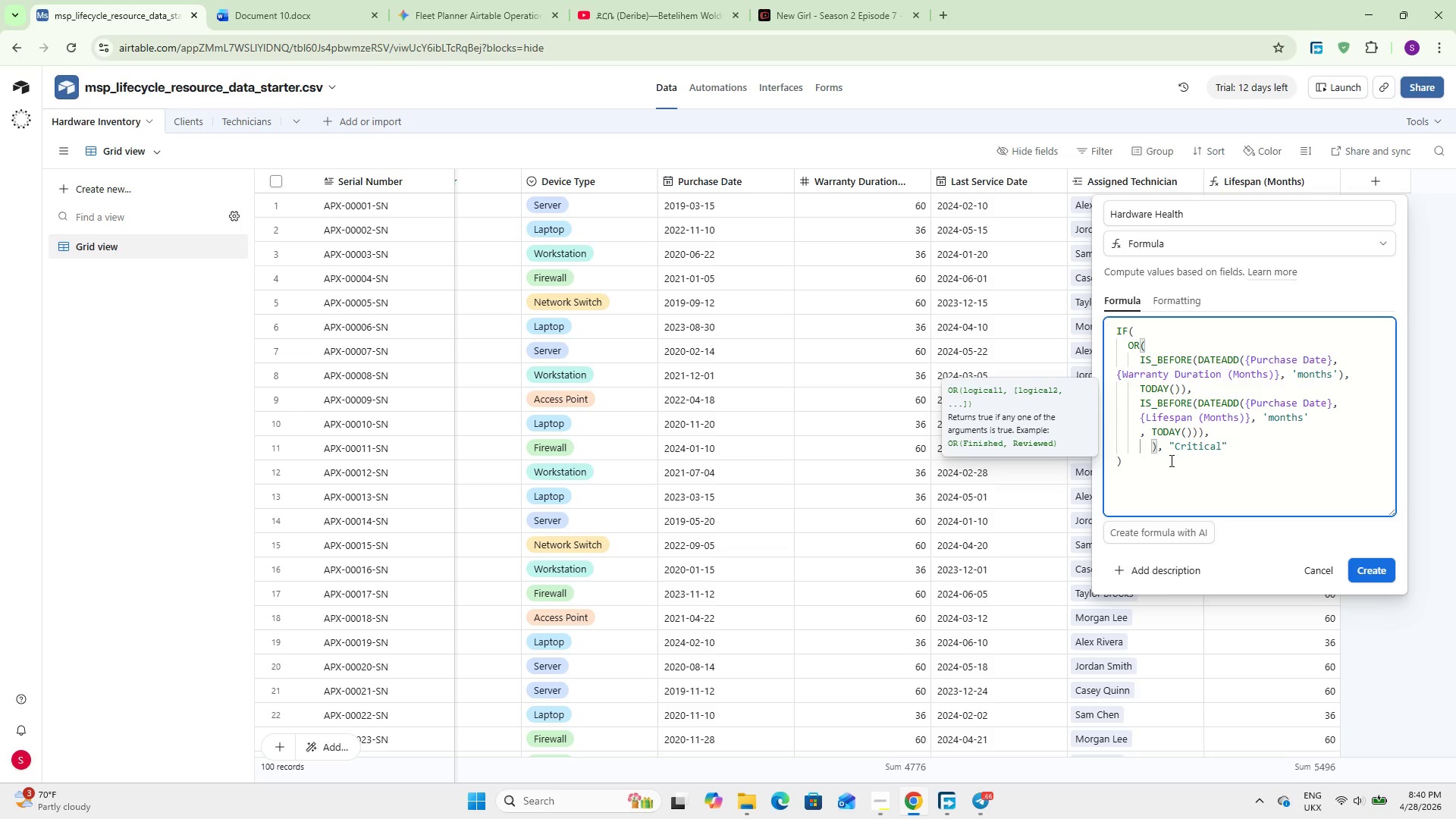 
left_click([1203, 433])
 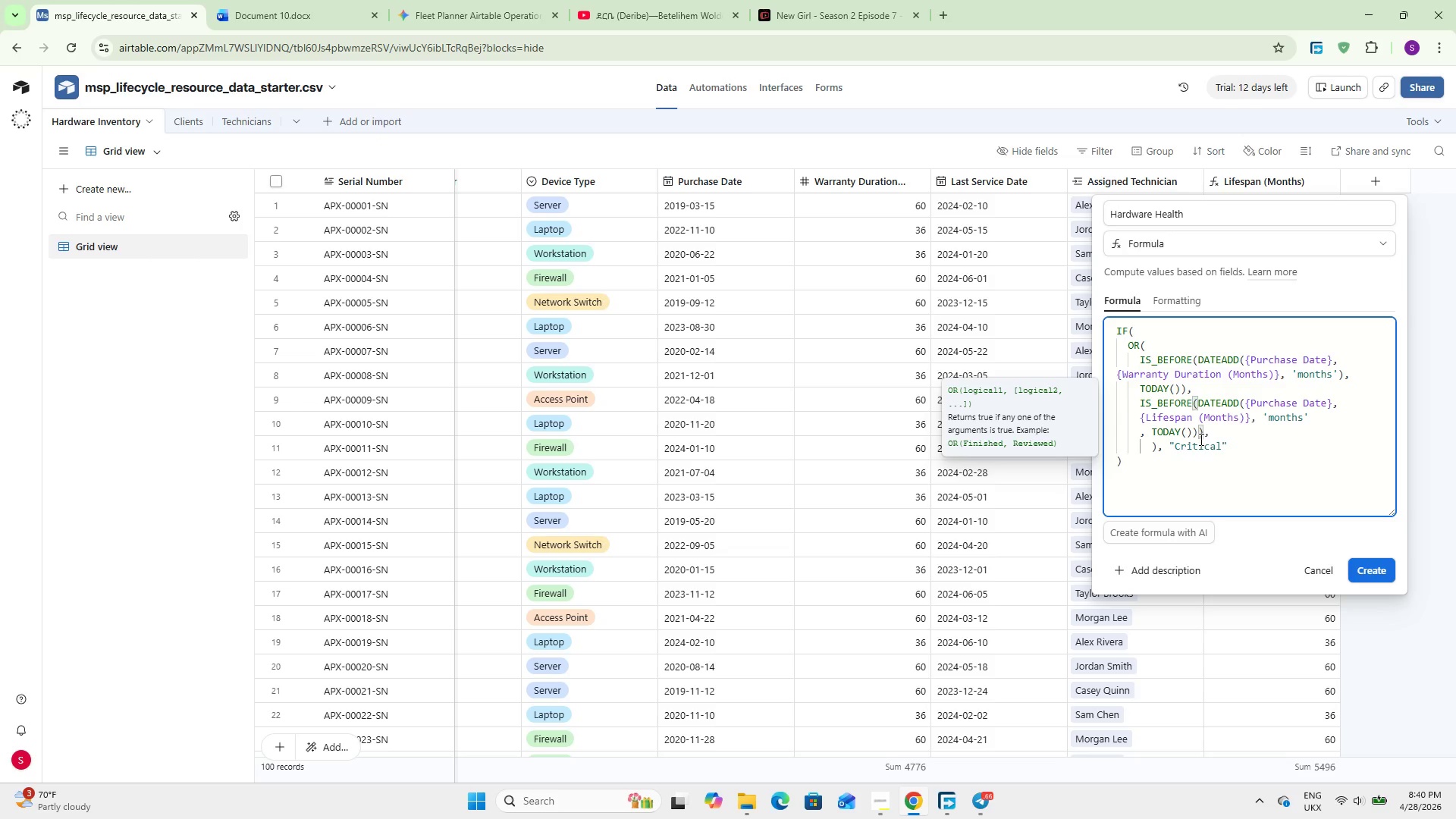 
left_click([1194, 435])
 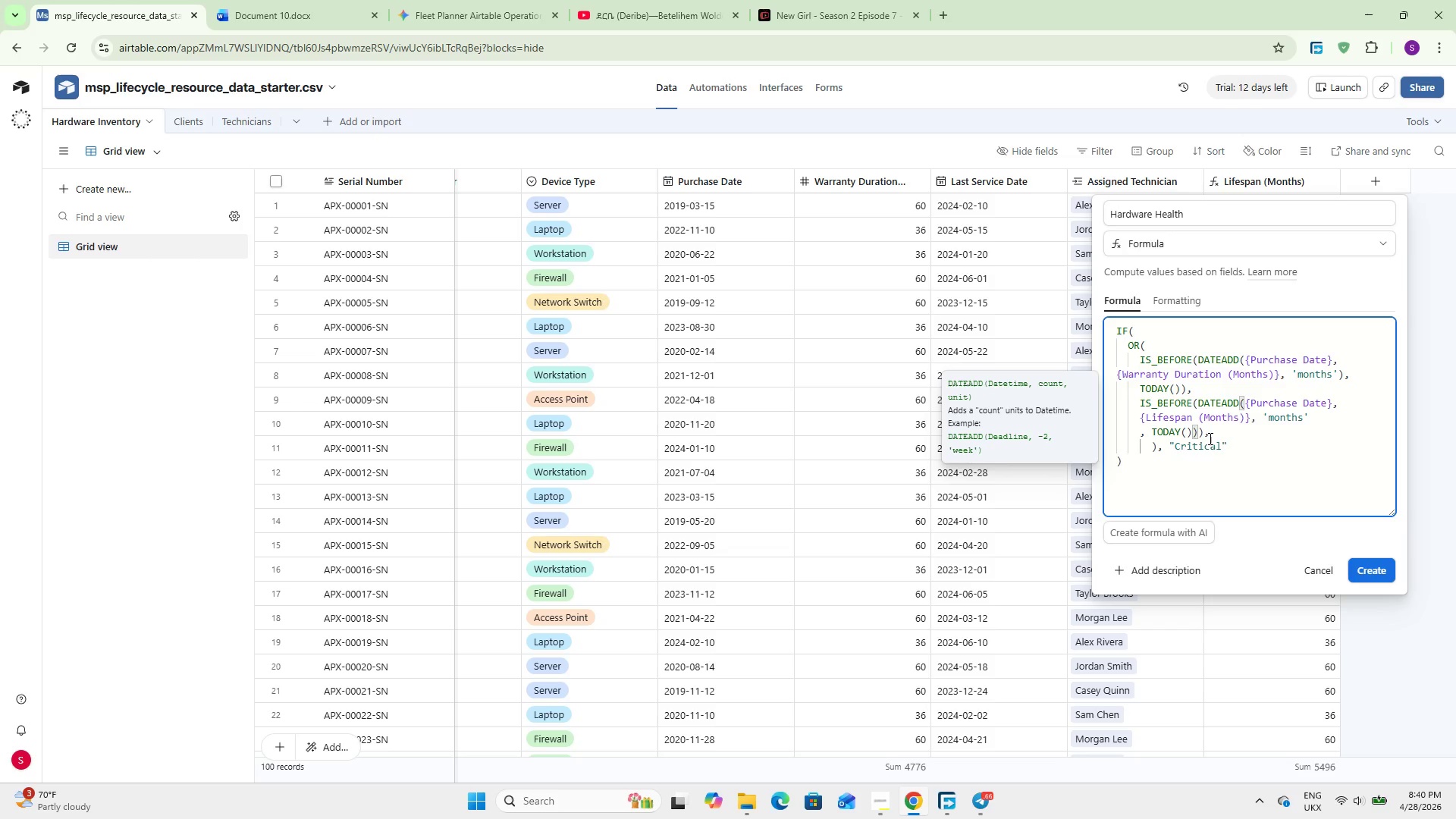 
left_click([1210, 435])
 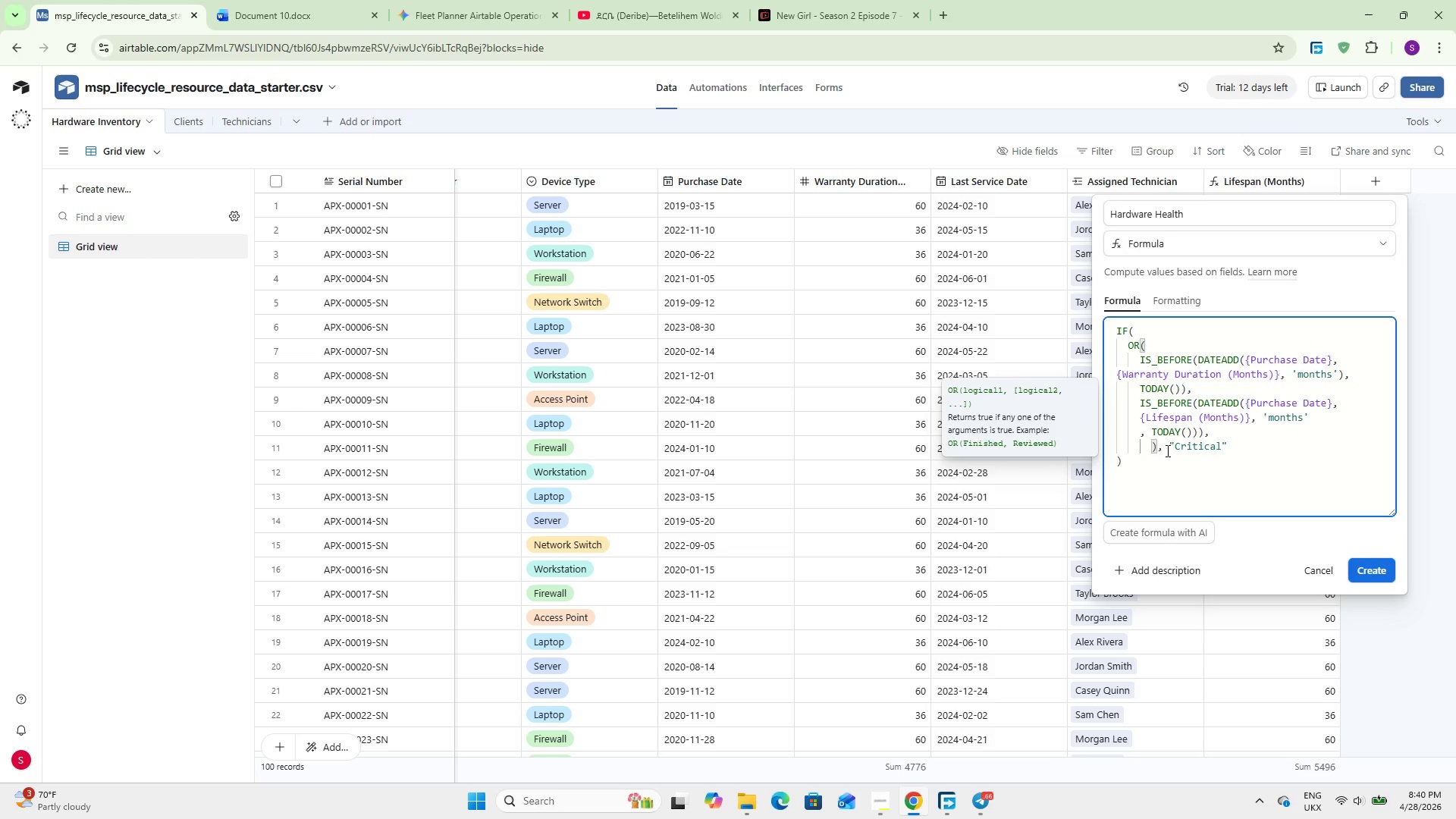 
left_click([1164, 450])
 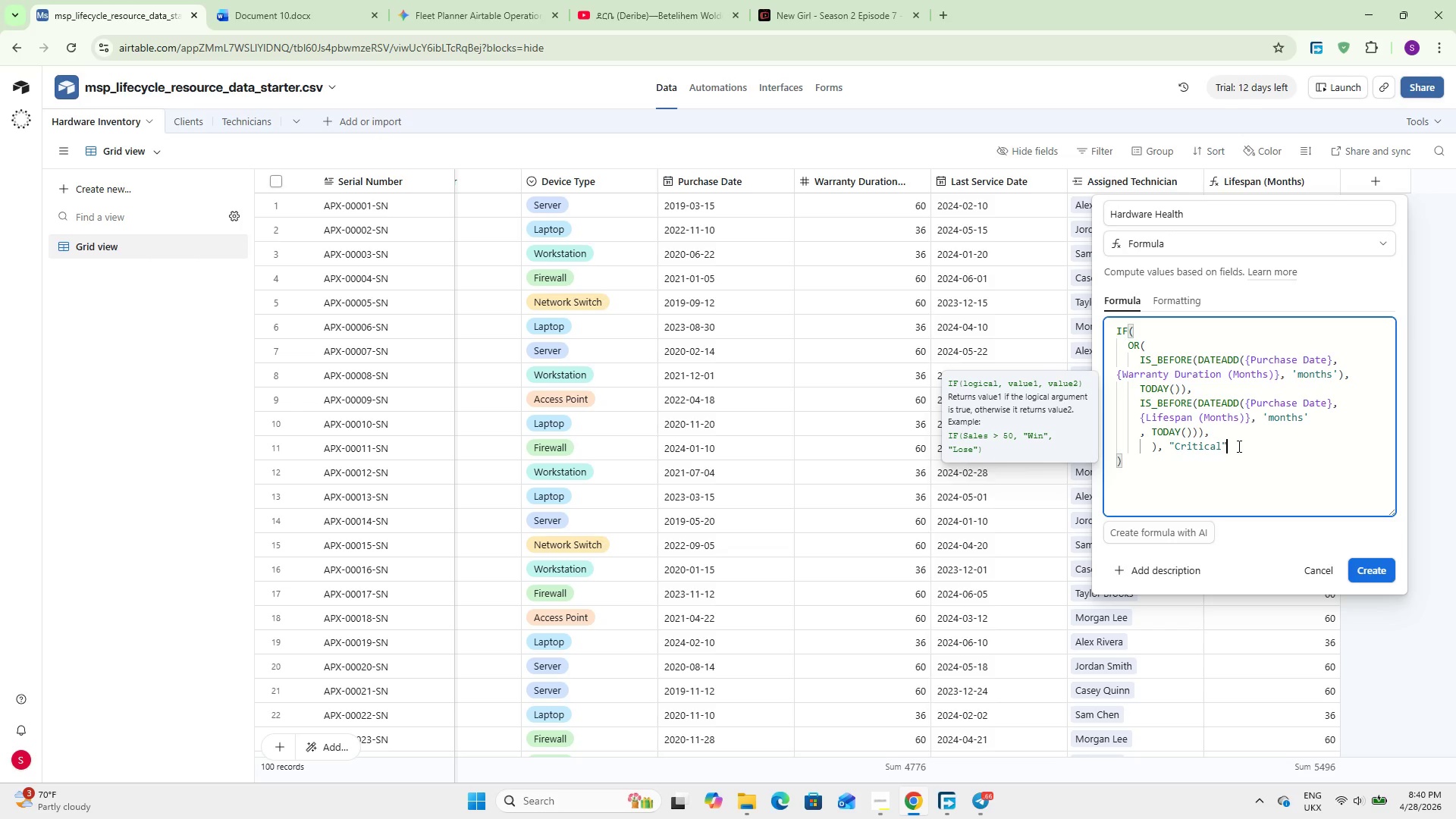 
key(Comma)
 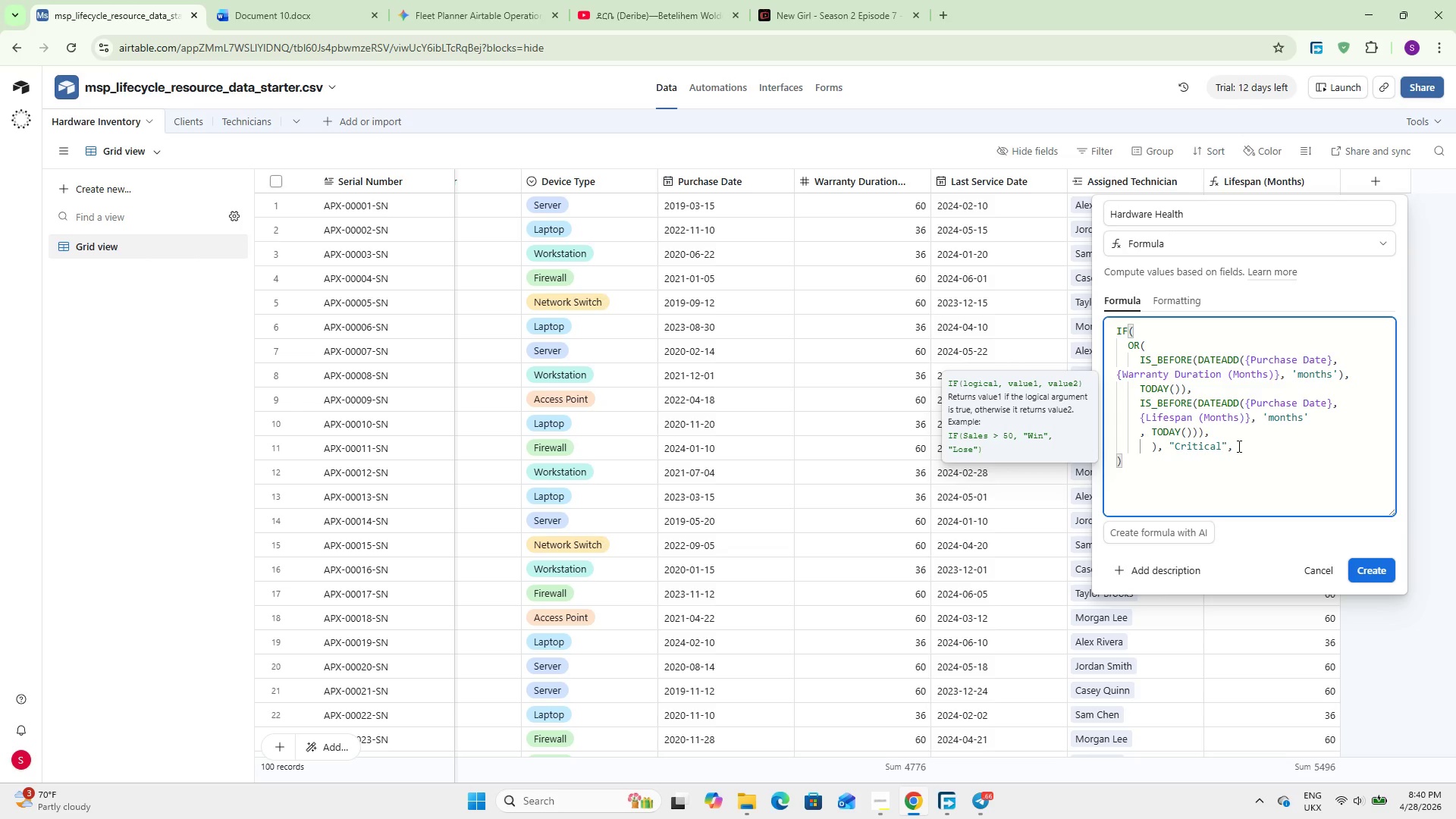 
key(Enter)
 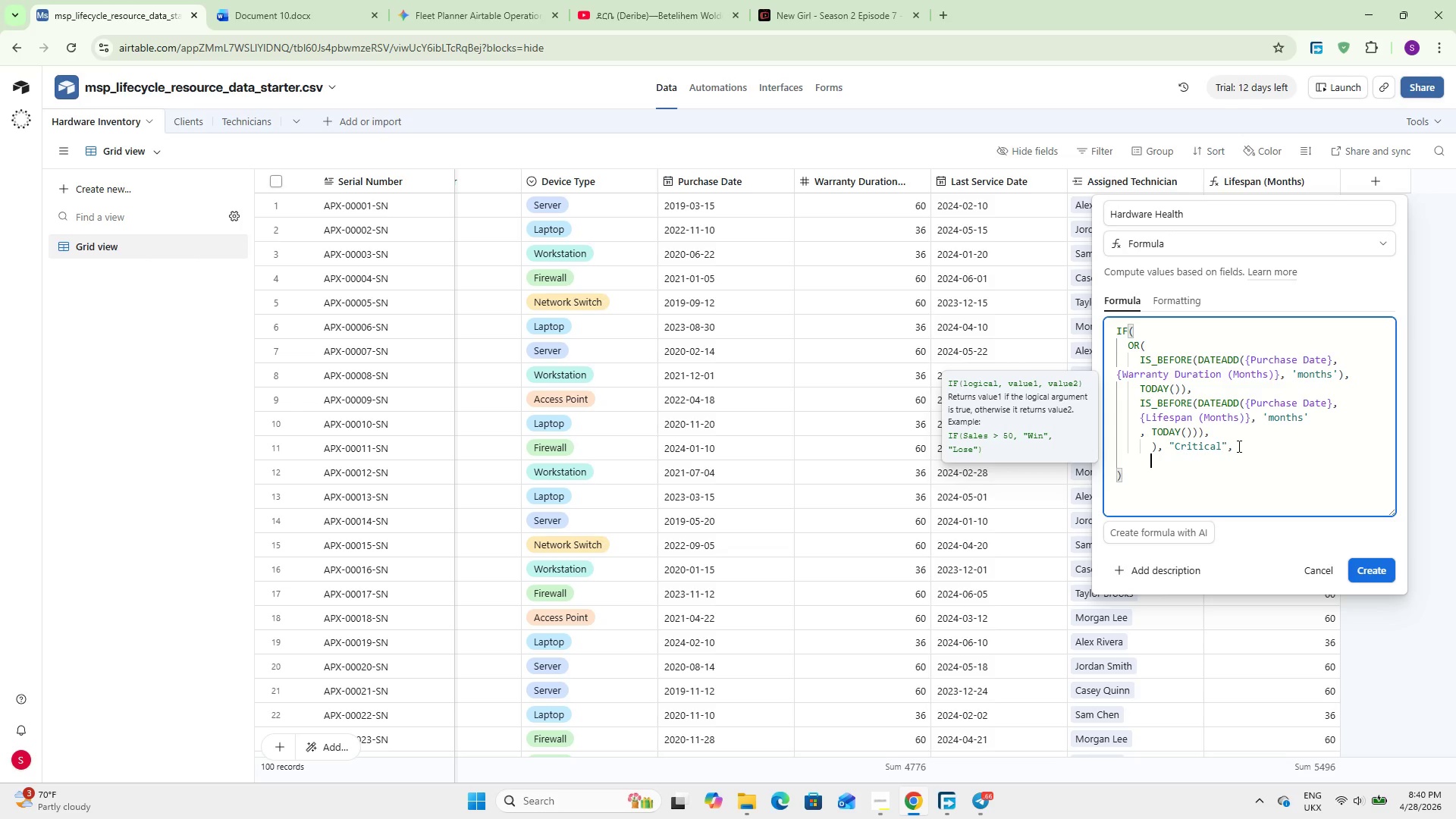 
type(IF()
 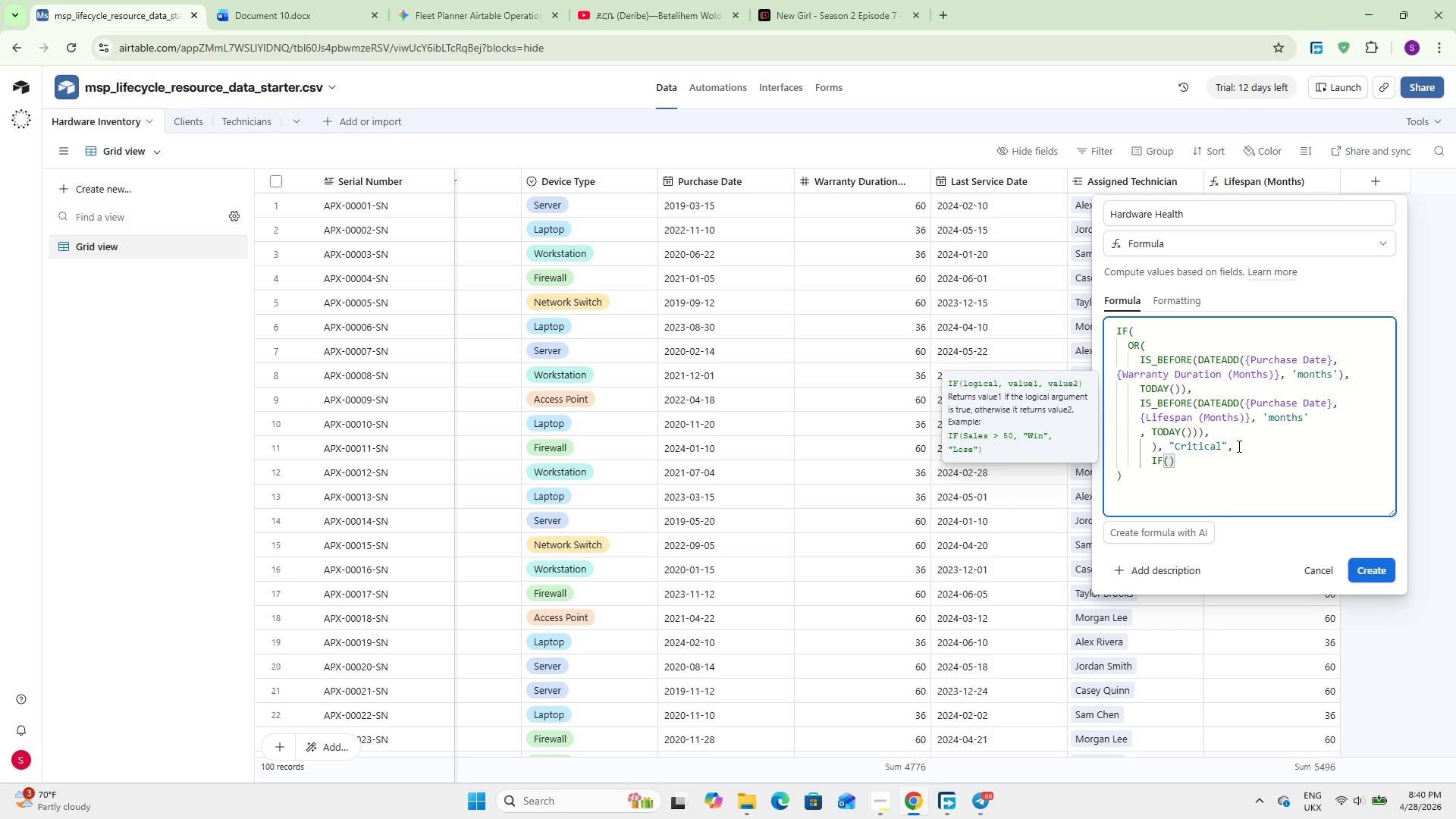 
hold_key(key=ShiftLeft, duration=0.62)
 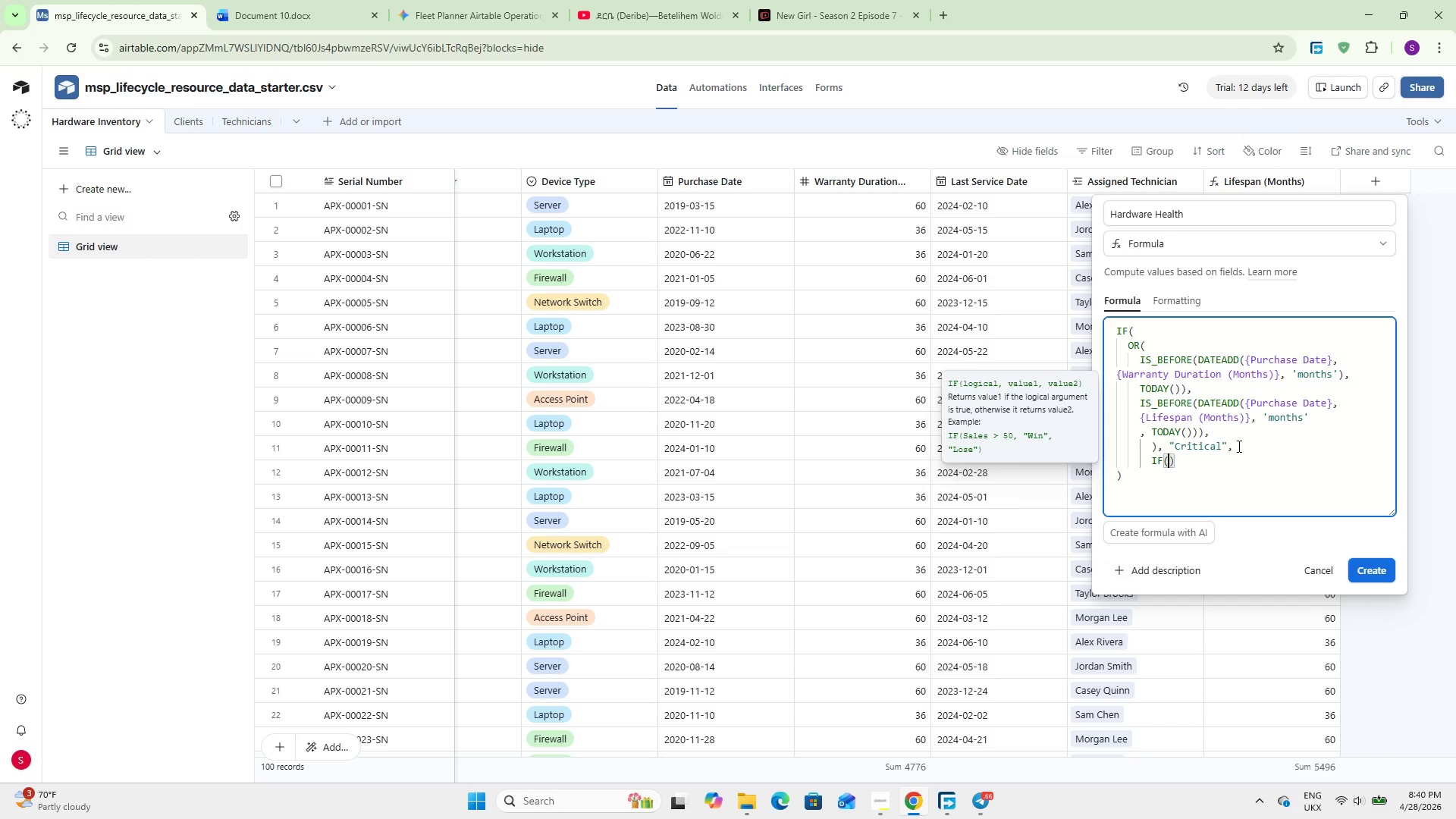 
key(Enter)
 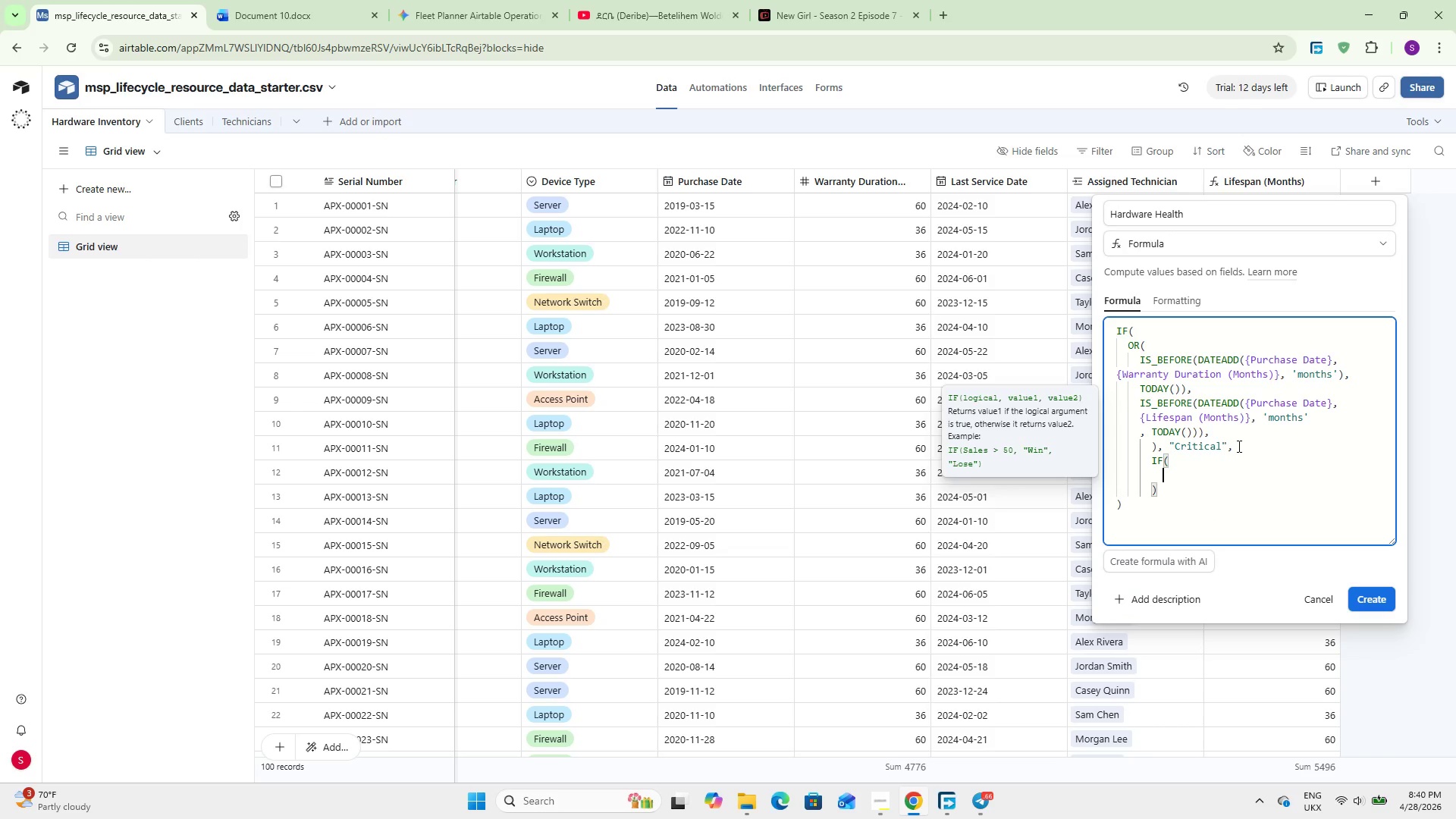 
type(OR()
 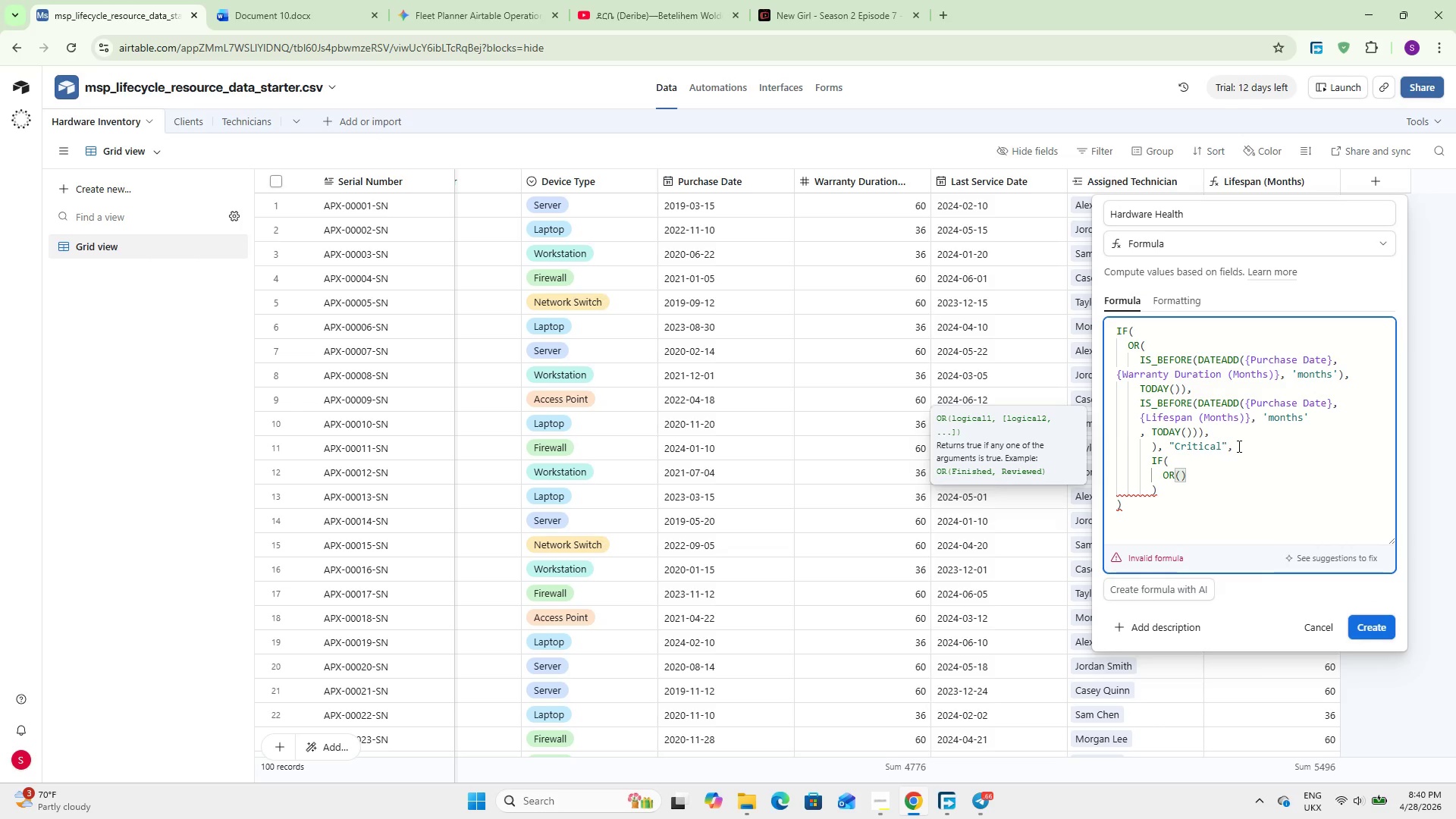 
key(Enter)
 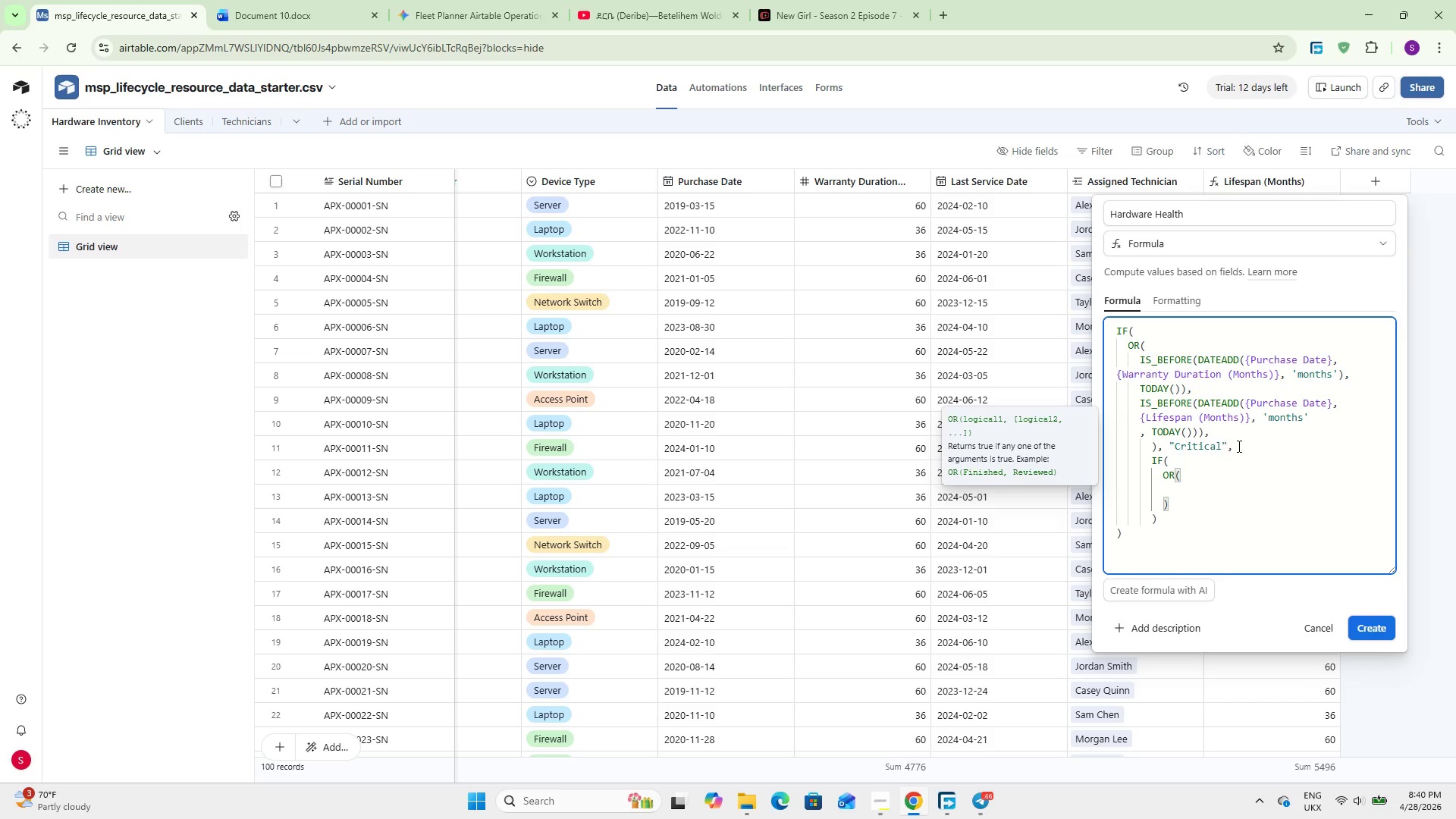 
type(DATETIME_DIFF(DATE)
 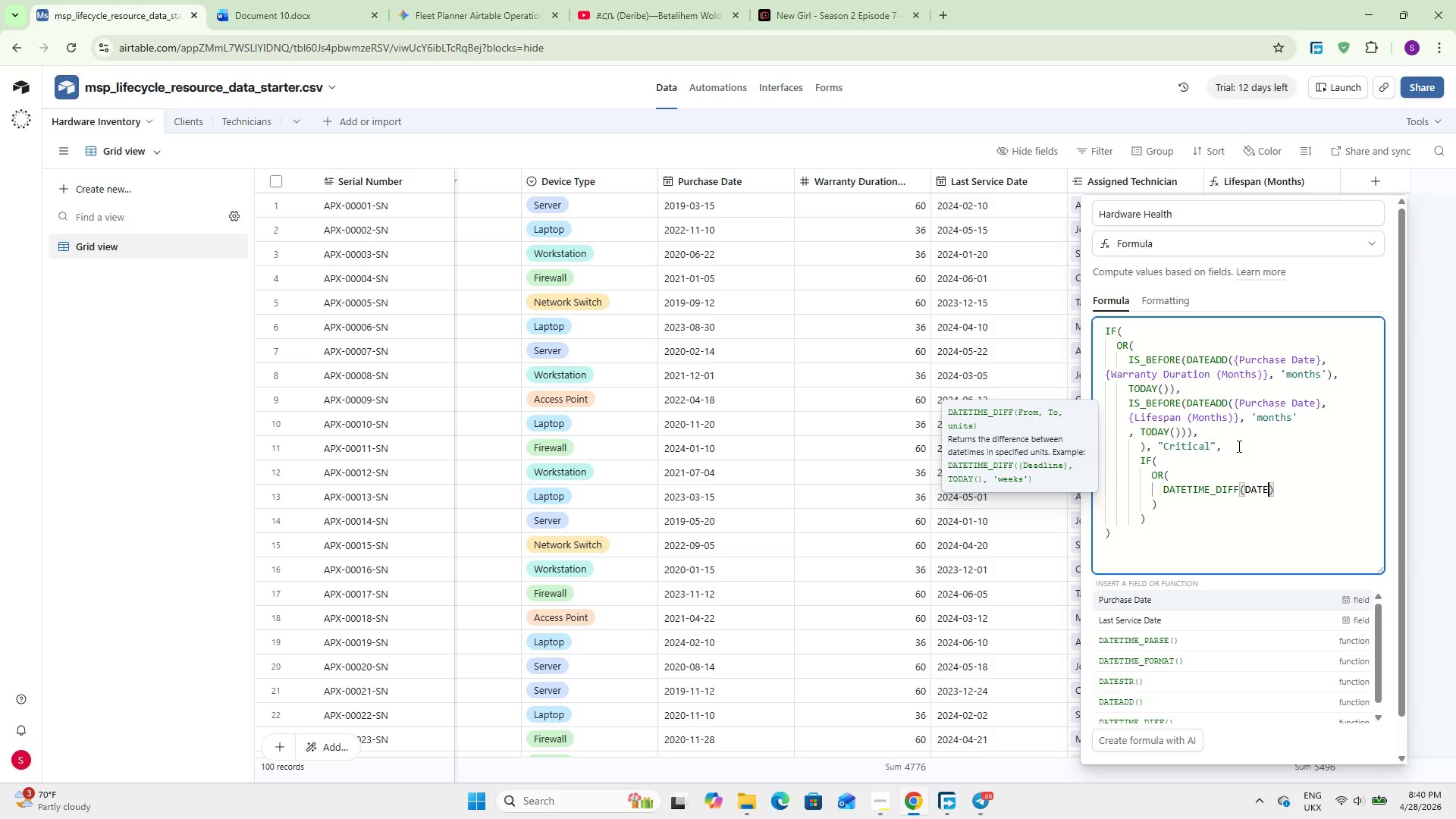 
key(ArrowDown)
 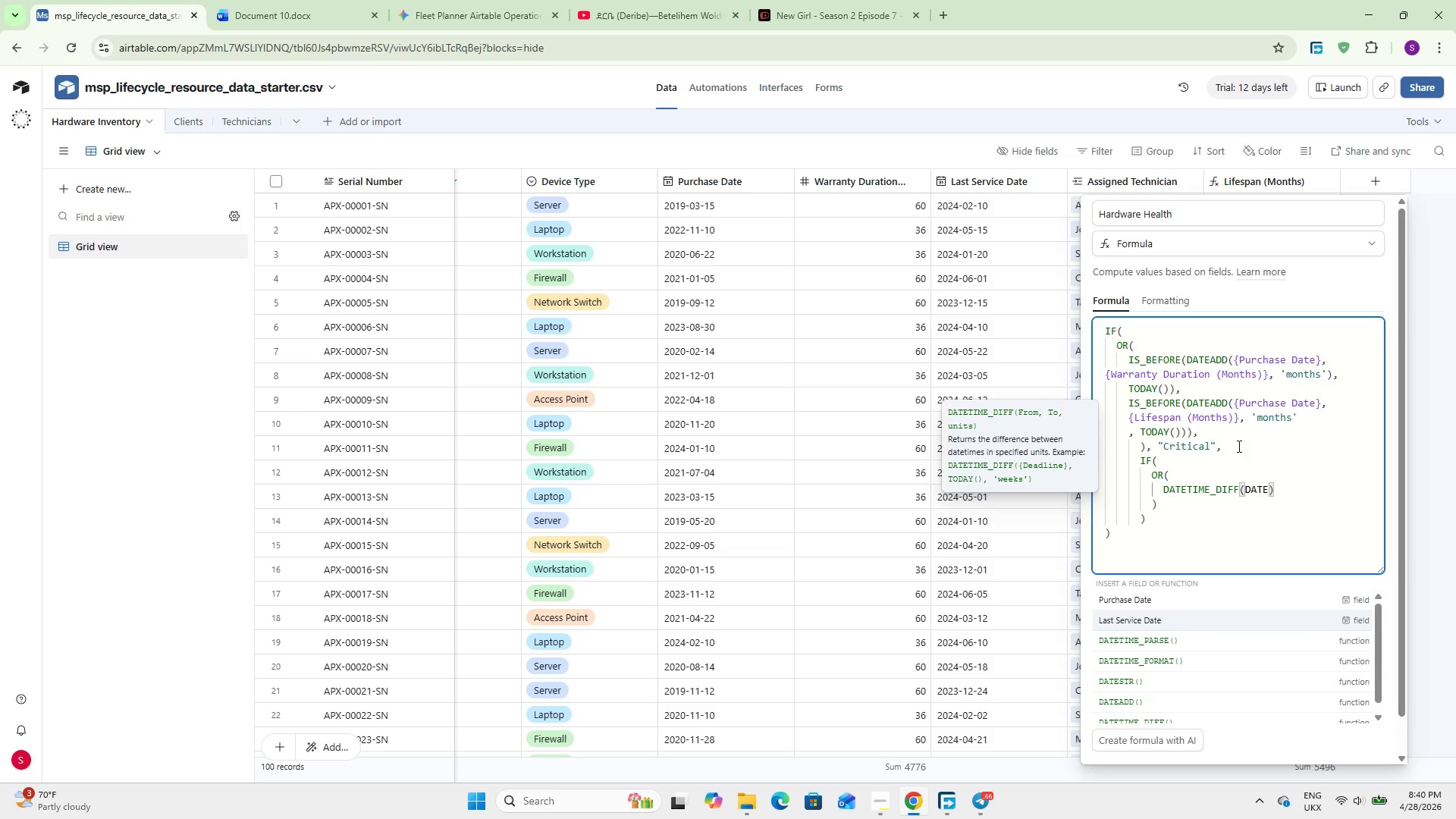 
key(ArrowDown)
 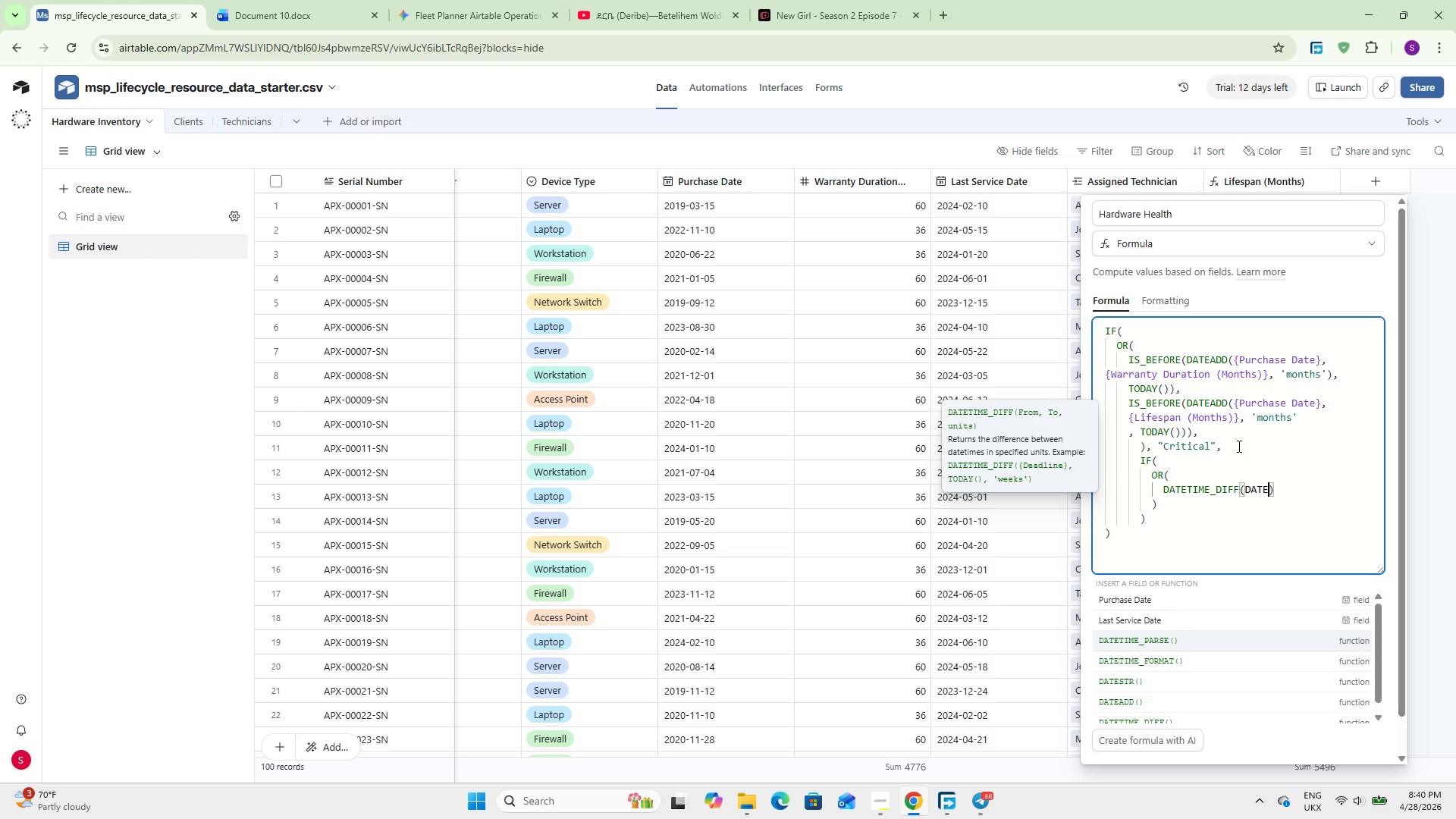 
key(ArrowDown)
 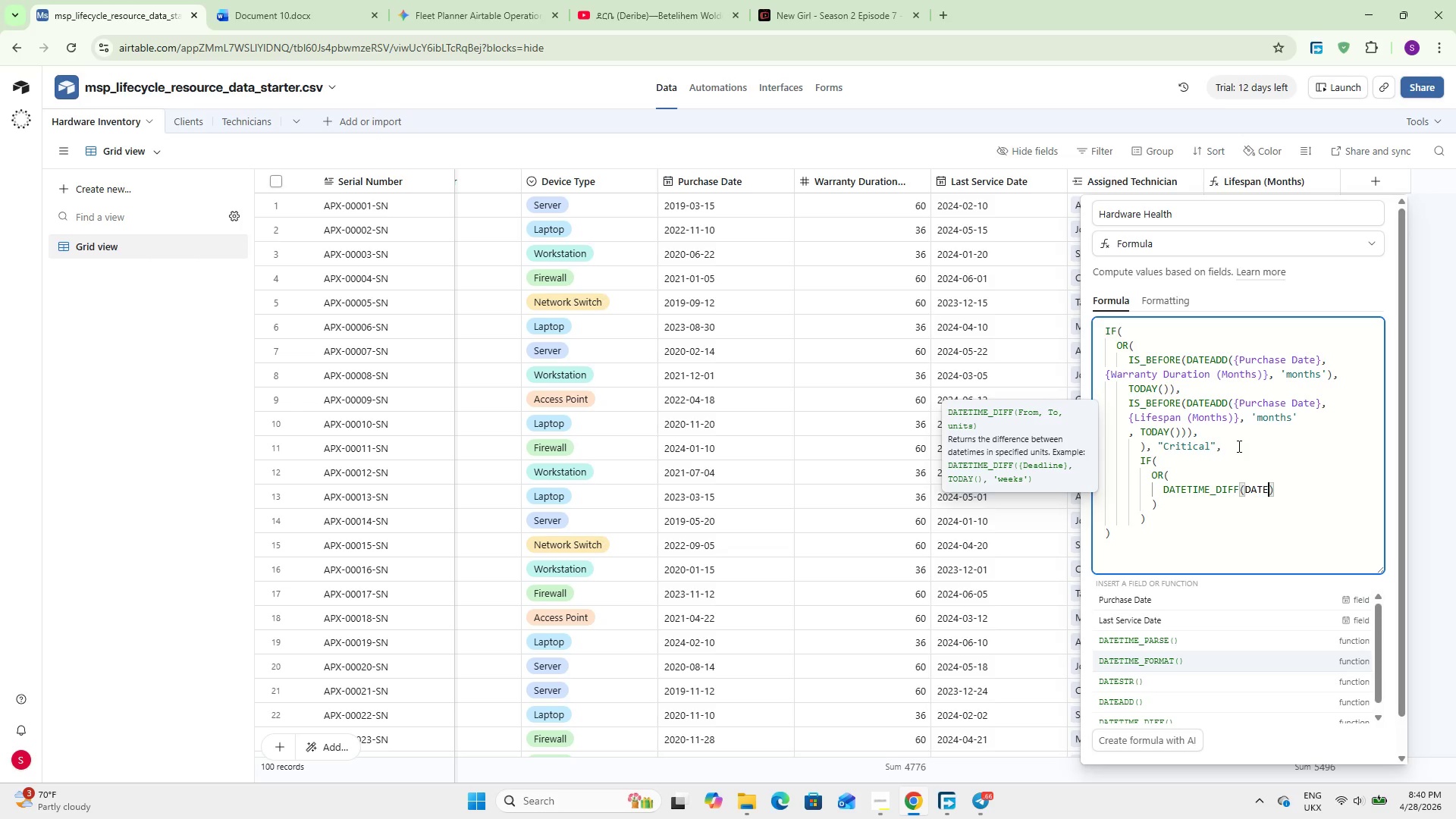 
key(ArrowDown)
 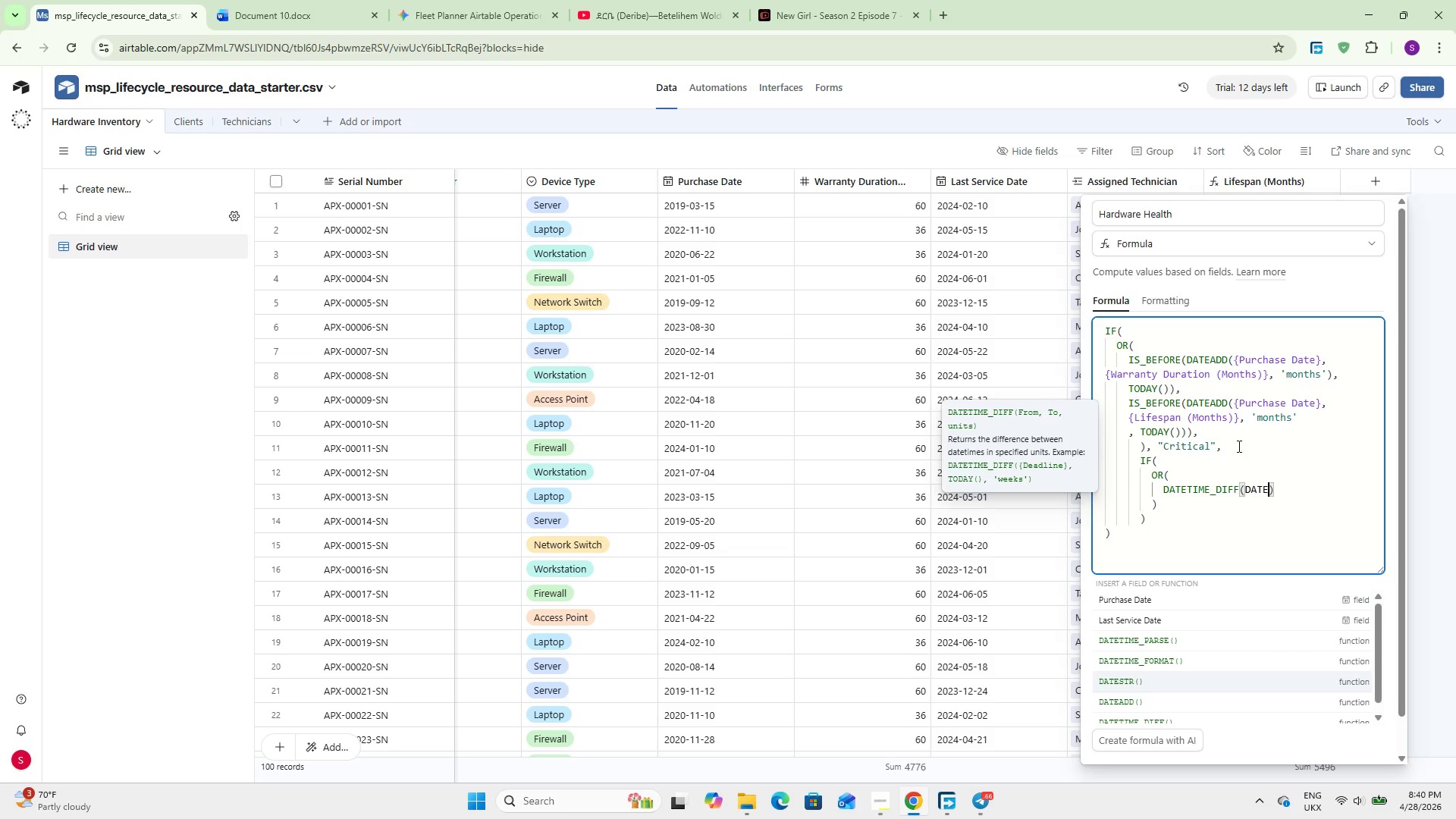 
key(ArrowDown)
 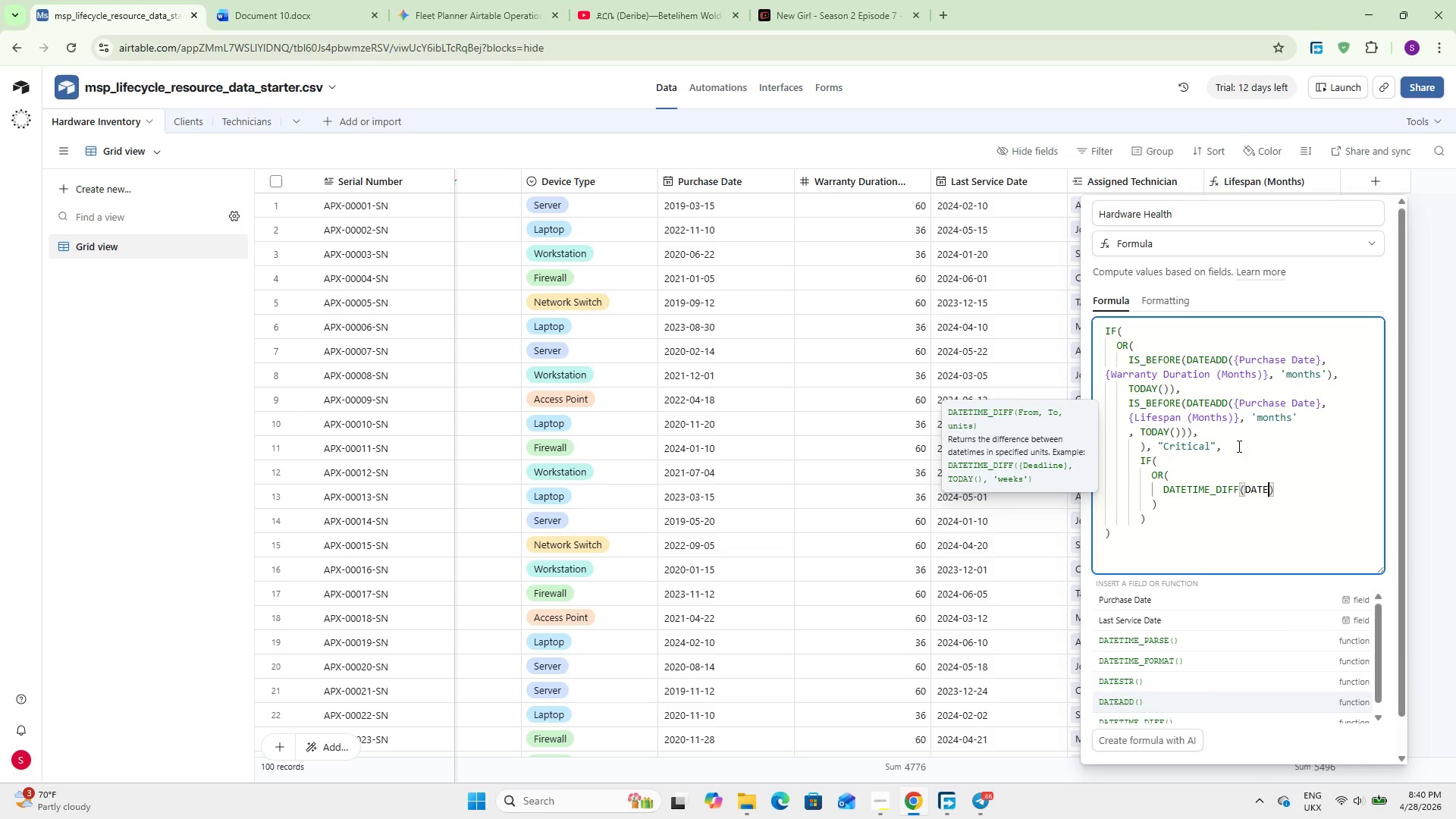 
key(Enter)
 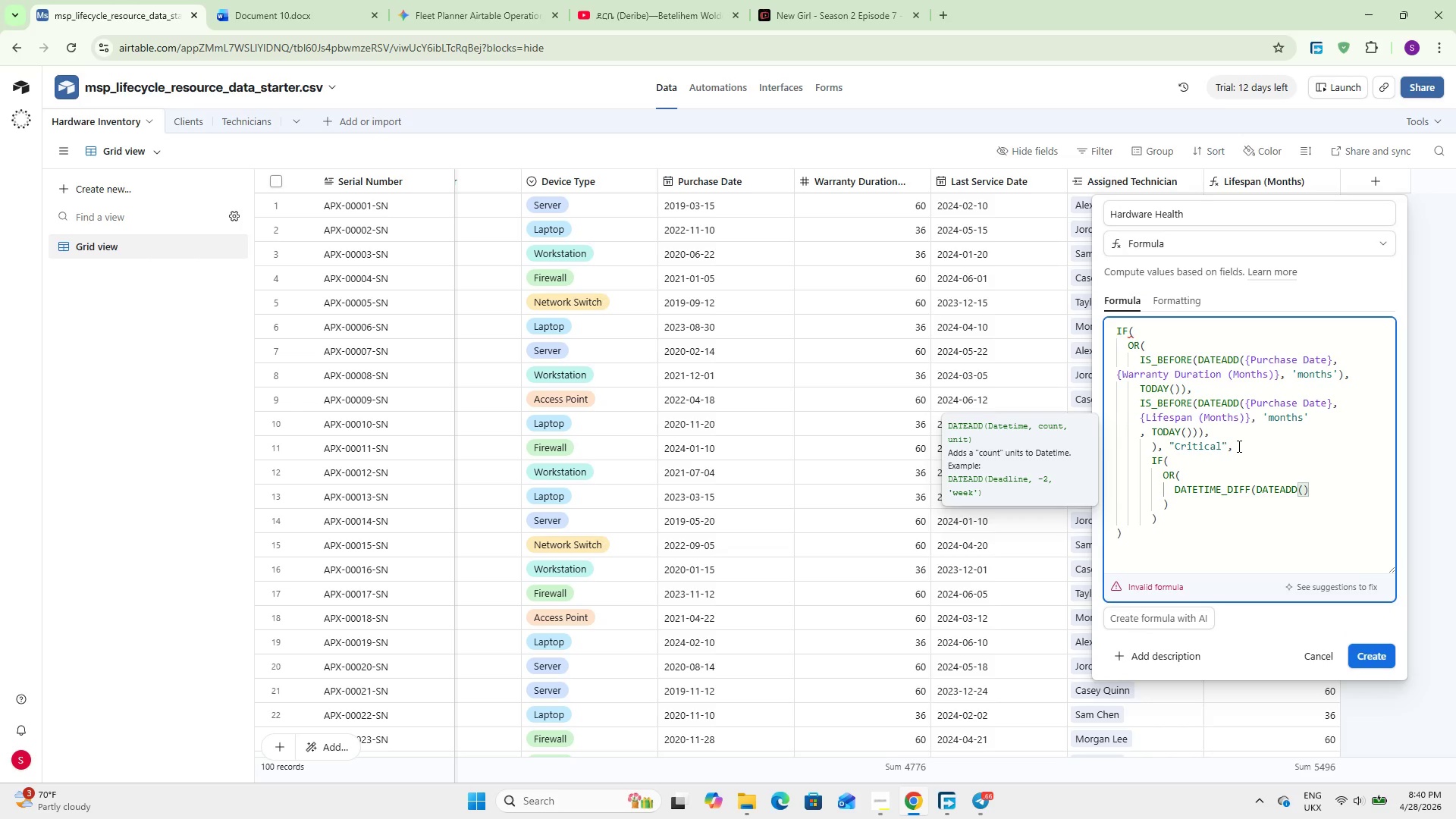 
type(( pur)
 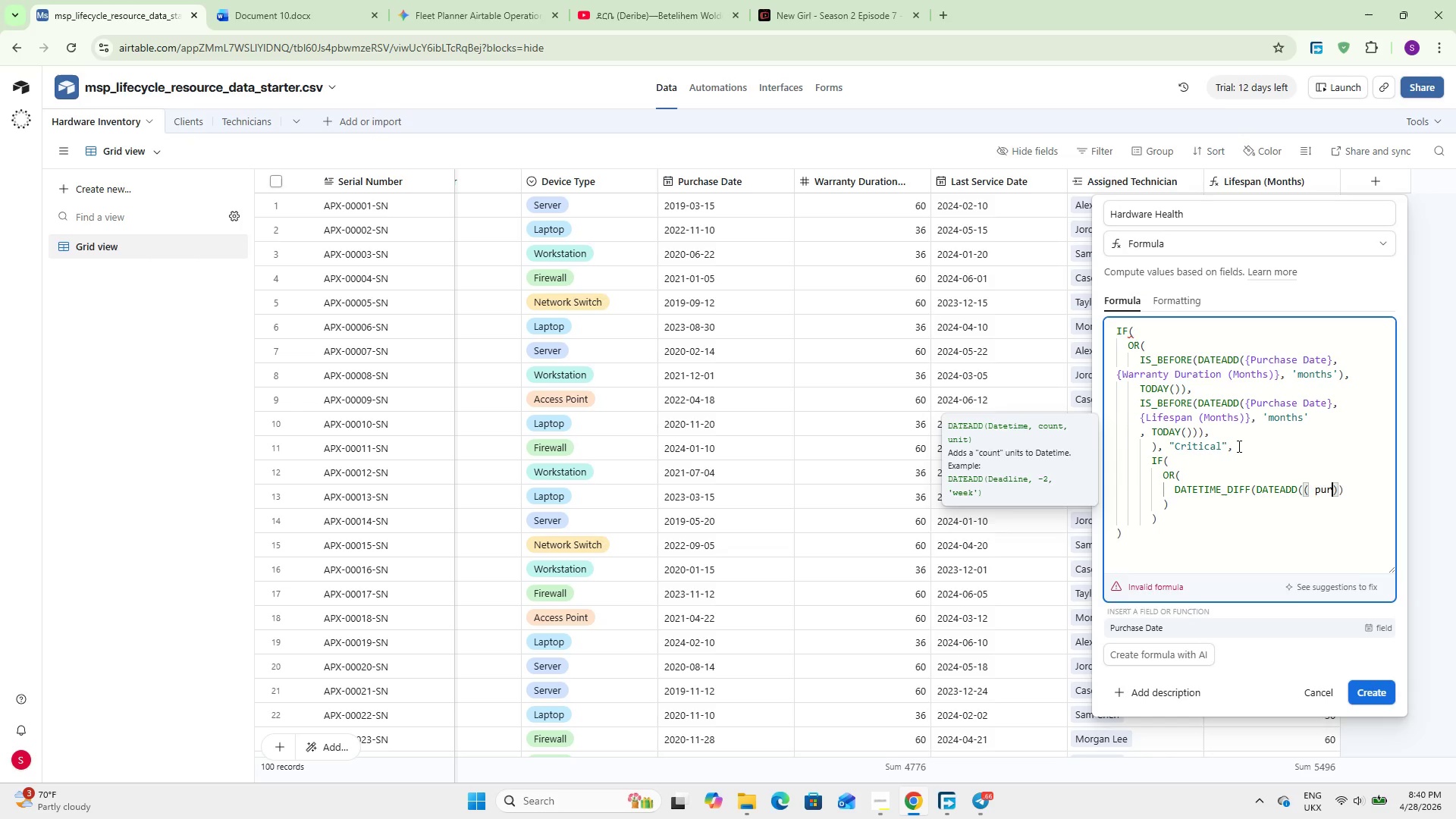 
key(Enter)
 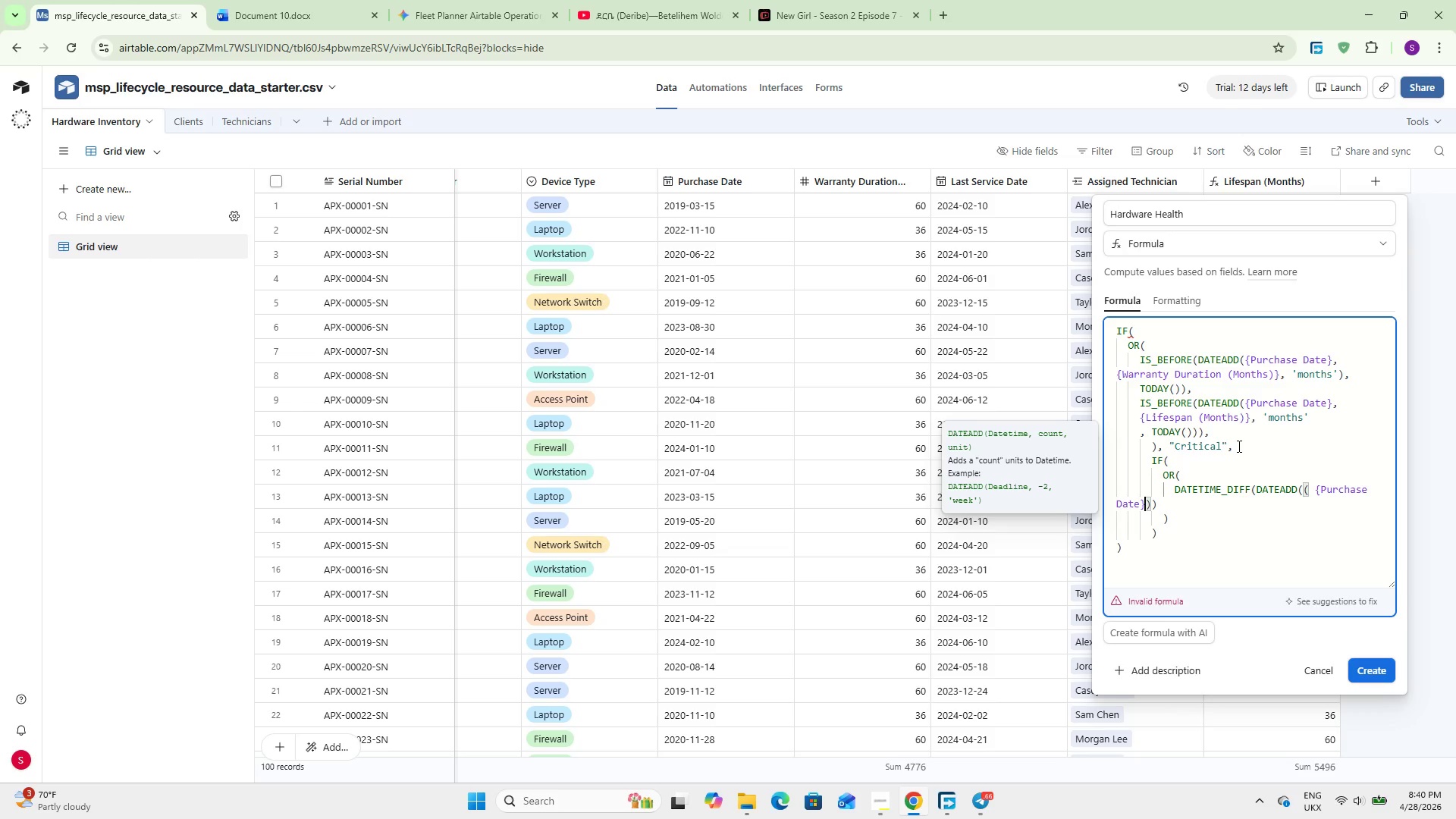 
type(, Warran)
 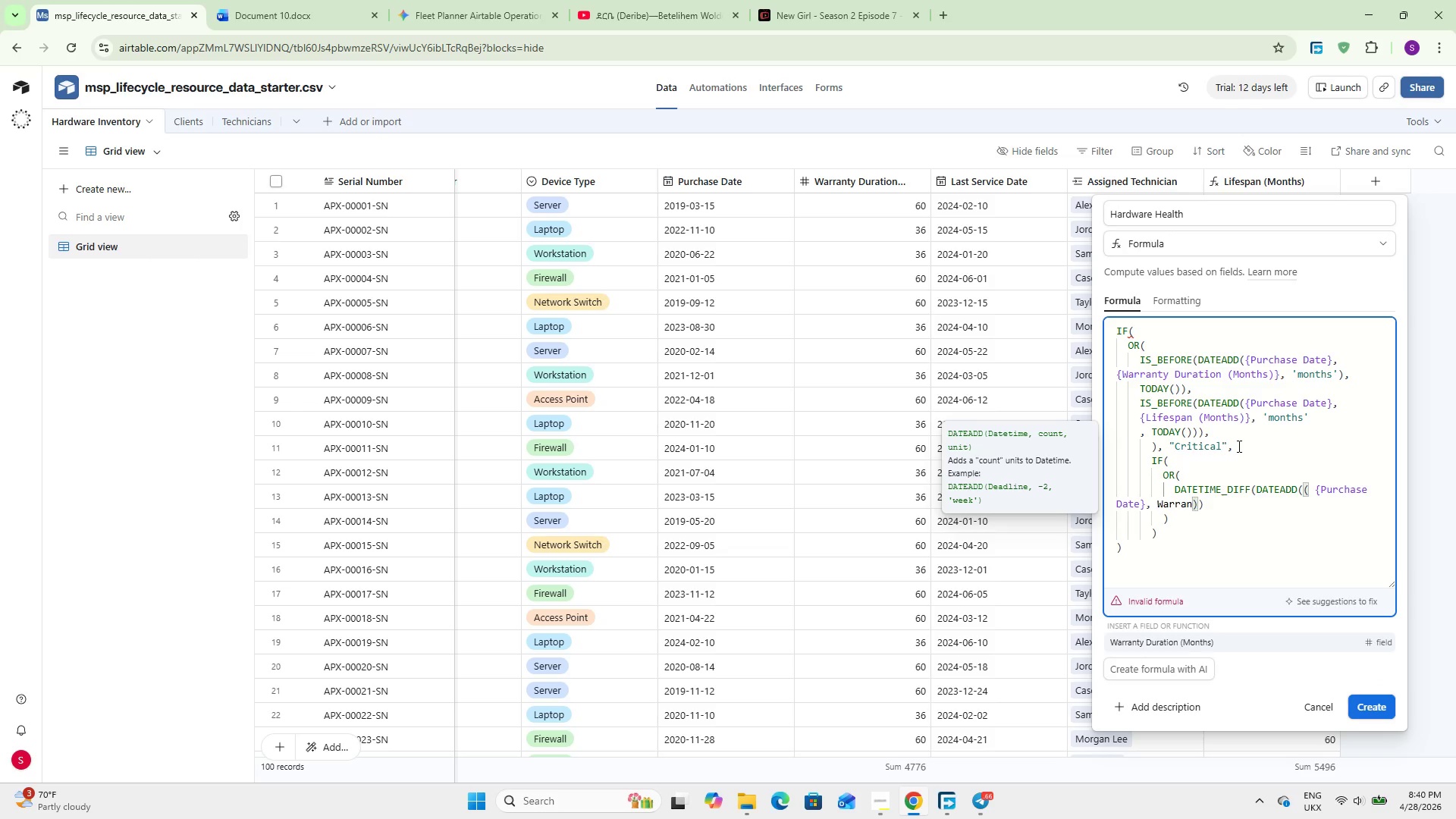 
key(Enter)
 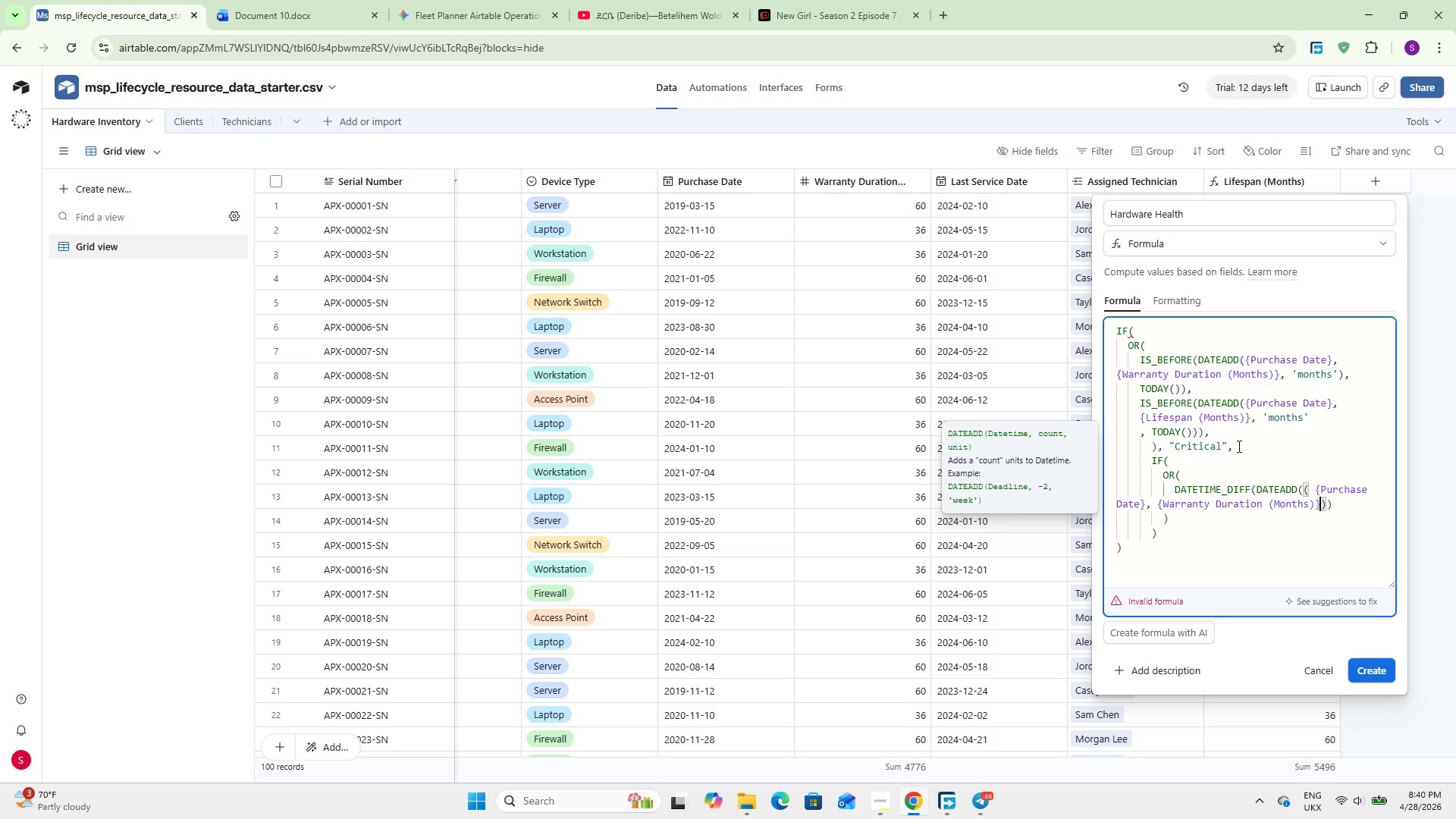 
type(, `months)
 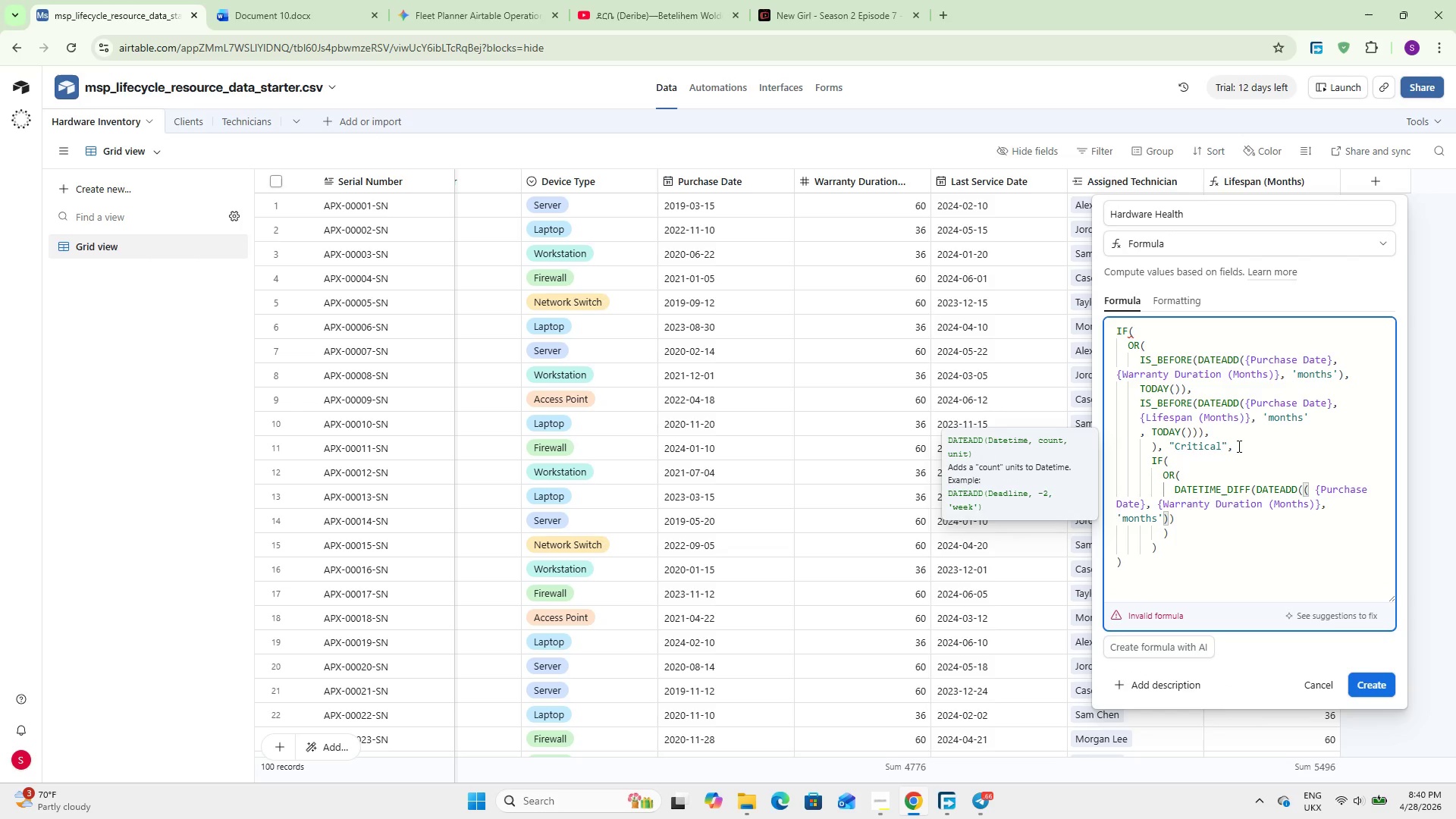 
key(ArrowRight)
 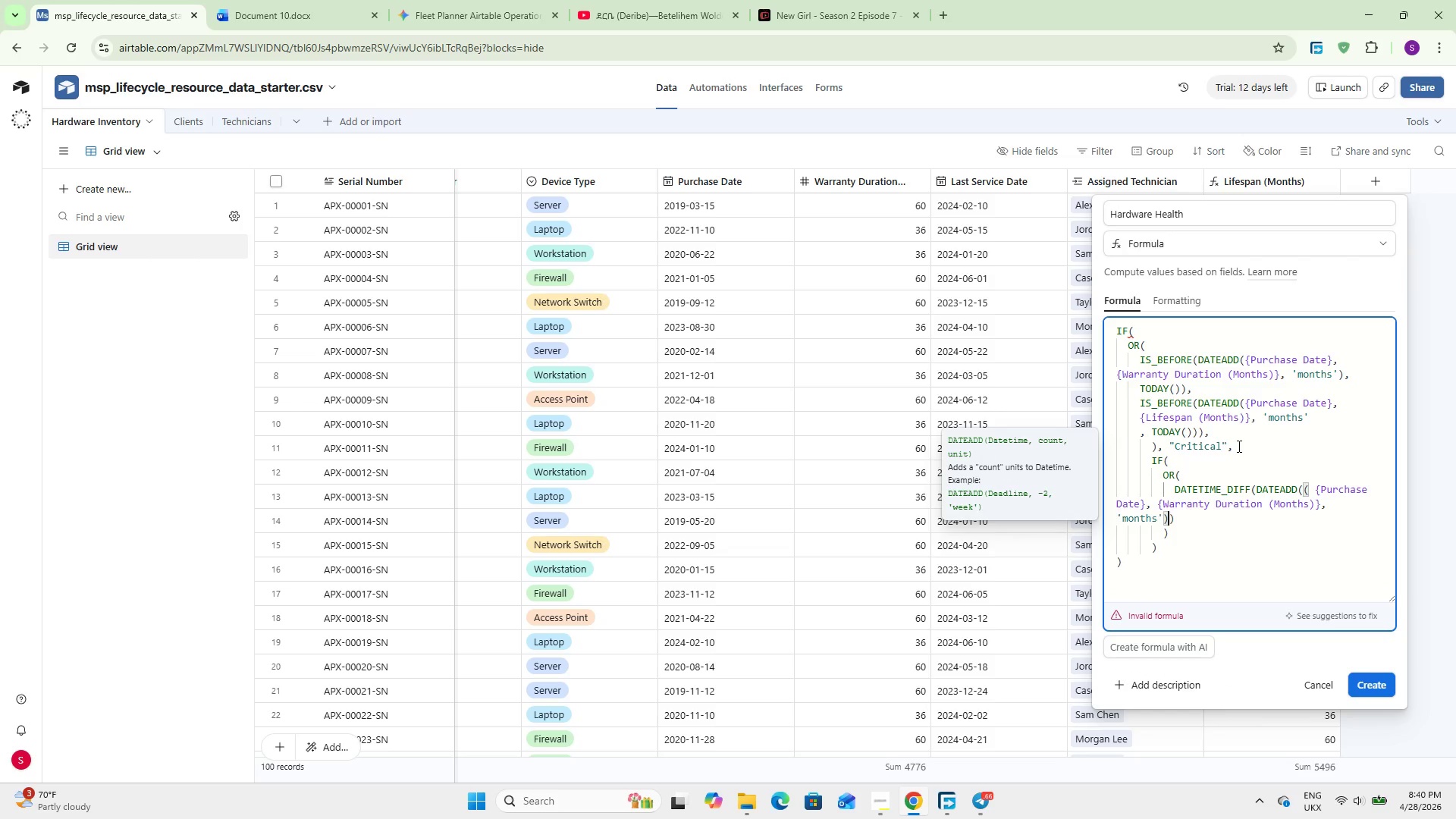 
key(ArrowRight)
 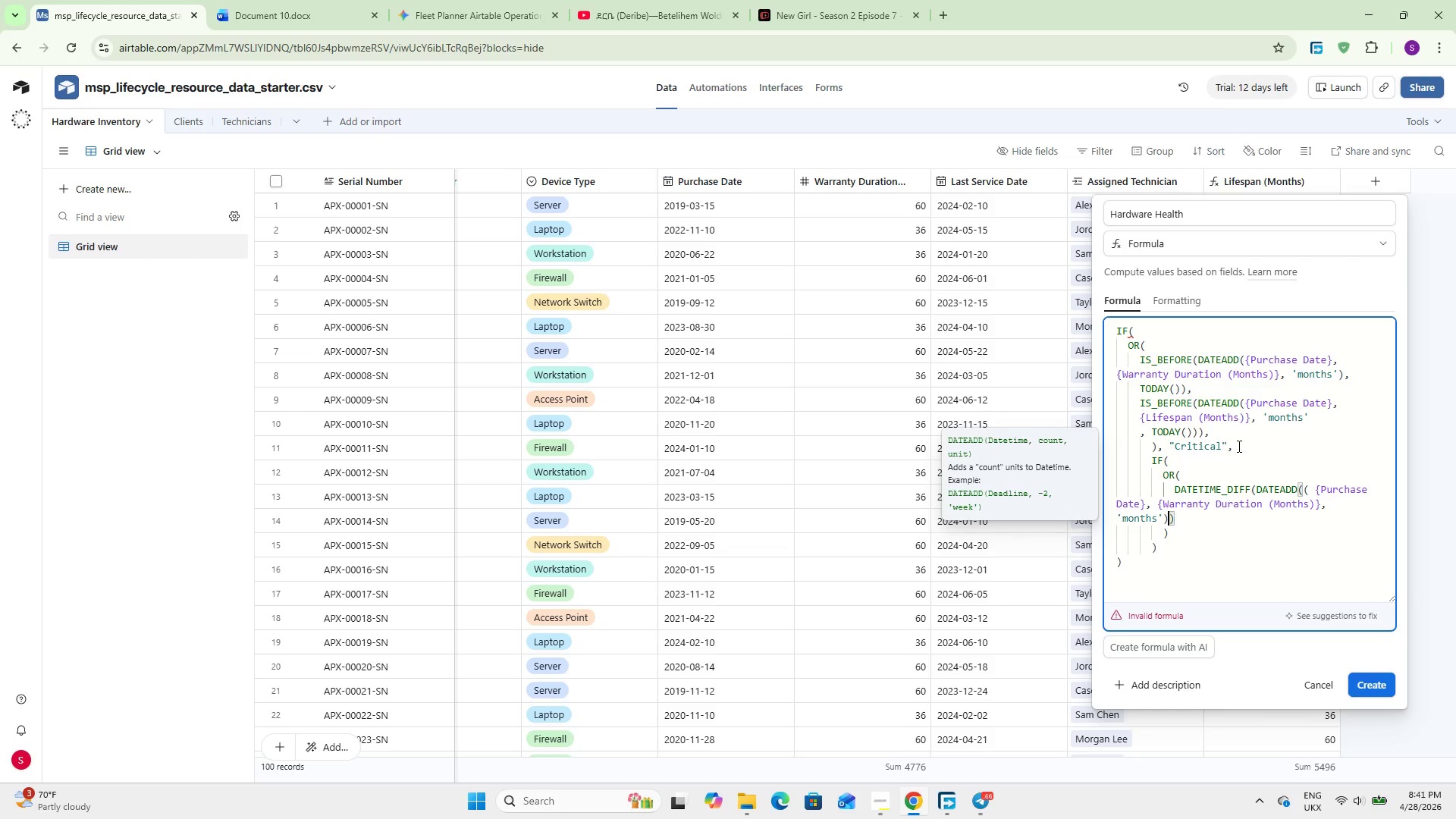 
key(Comma)
 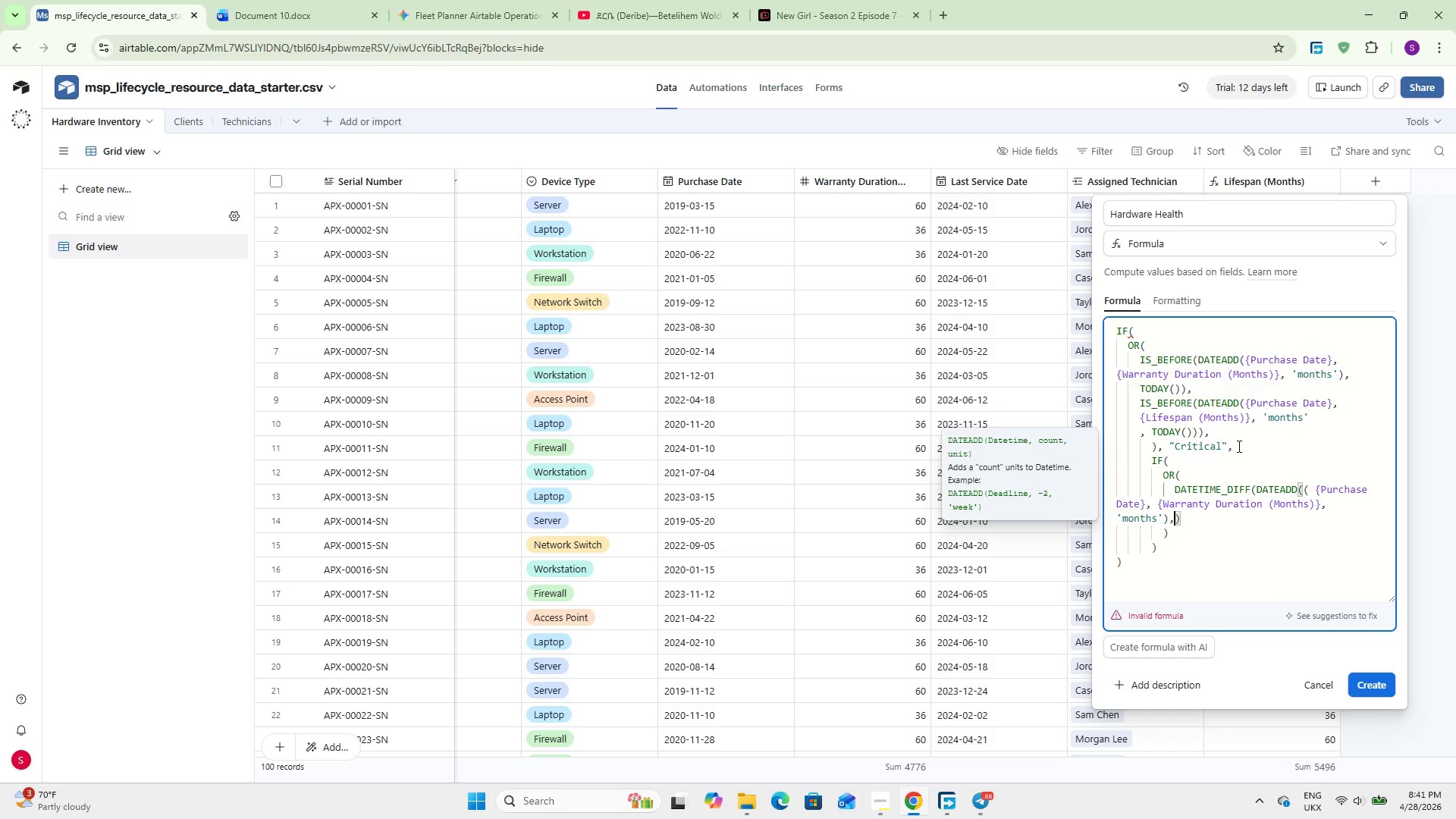 
key(Enter)
 